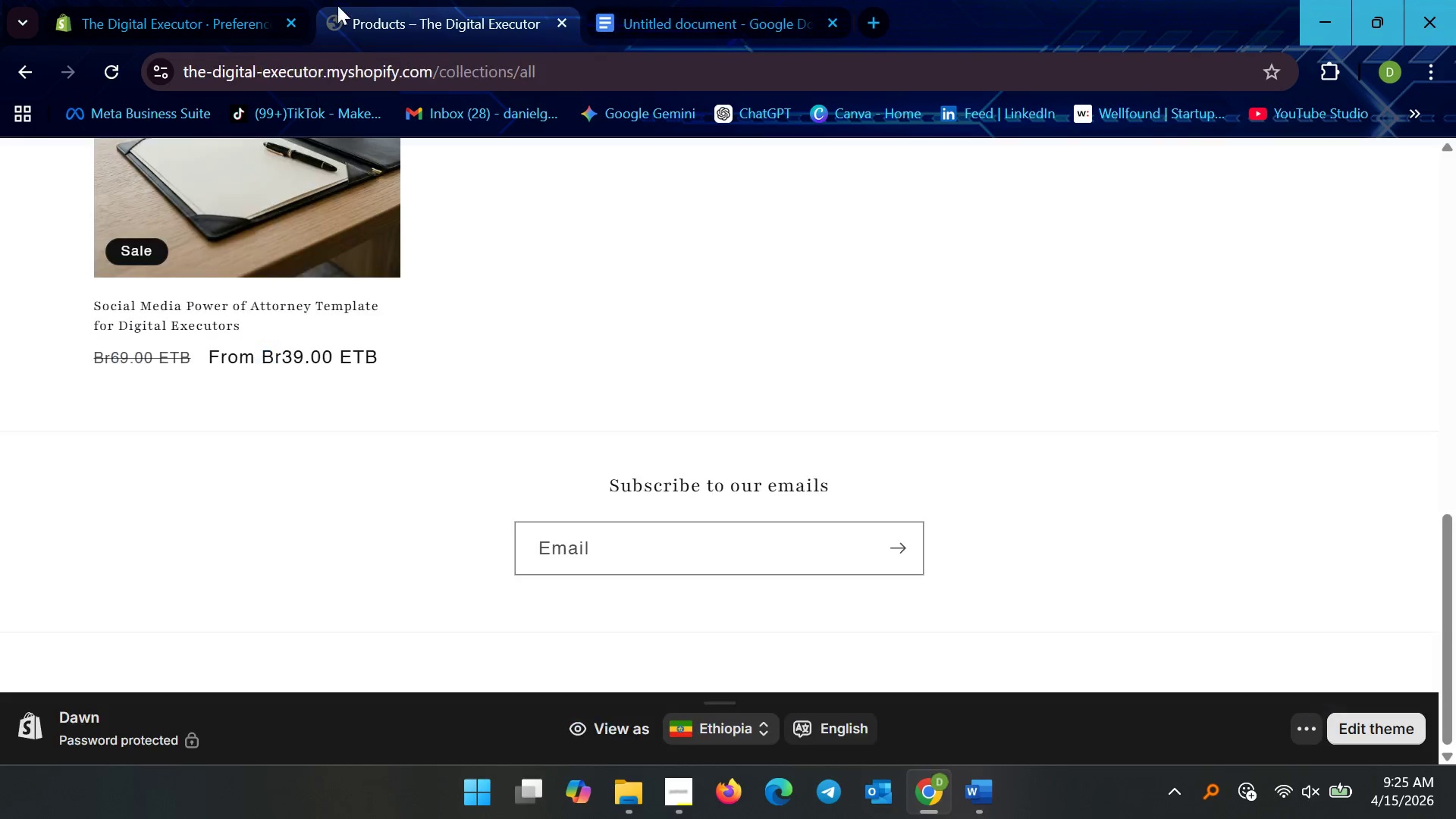 
double_click([137, 0])
 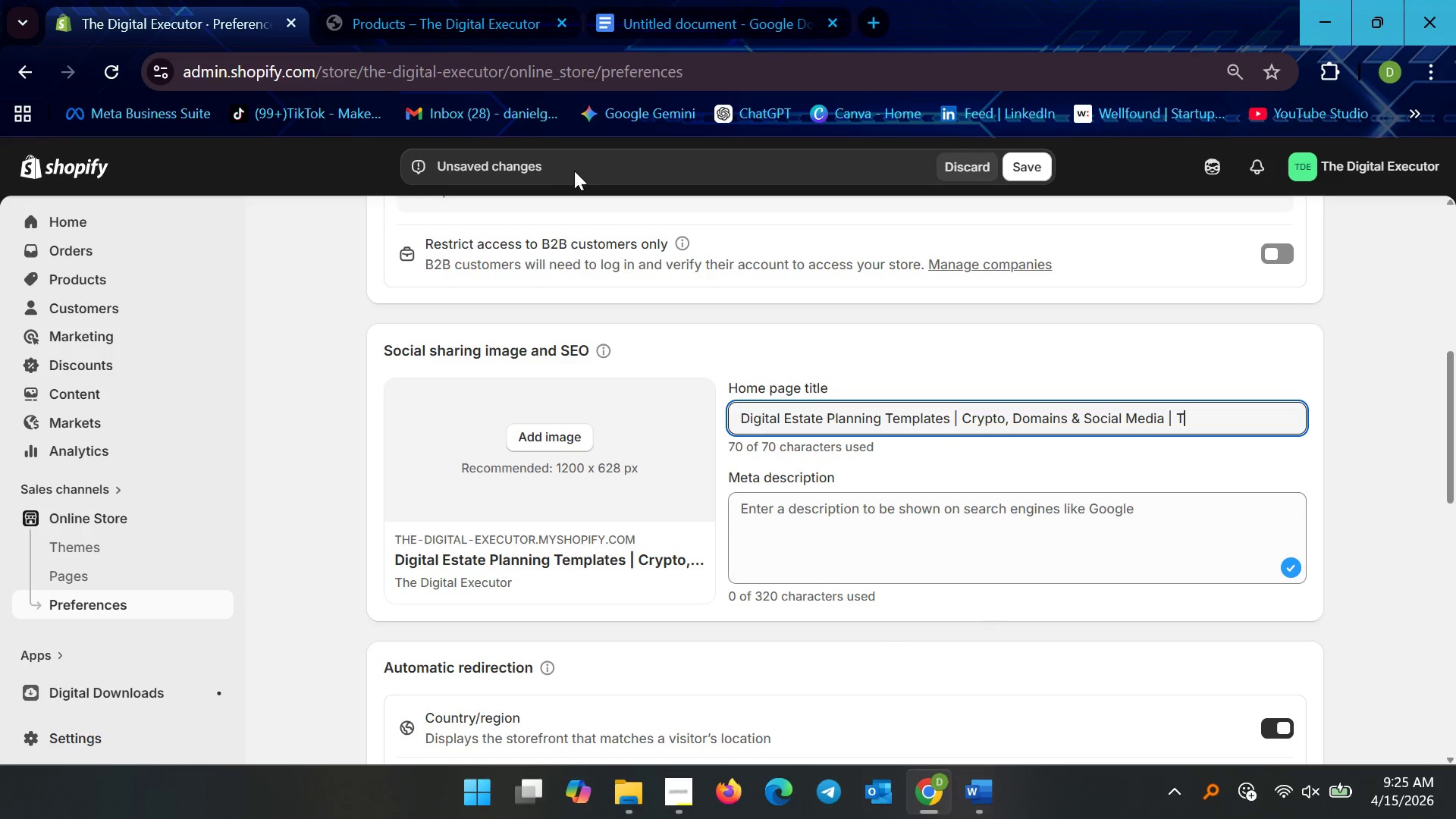 
left_click([647, 17])
 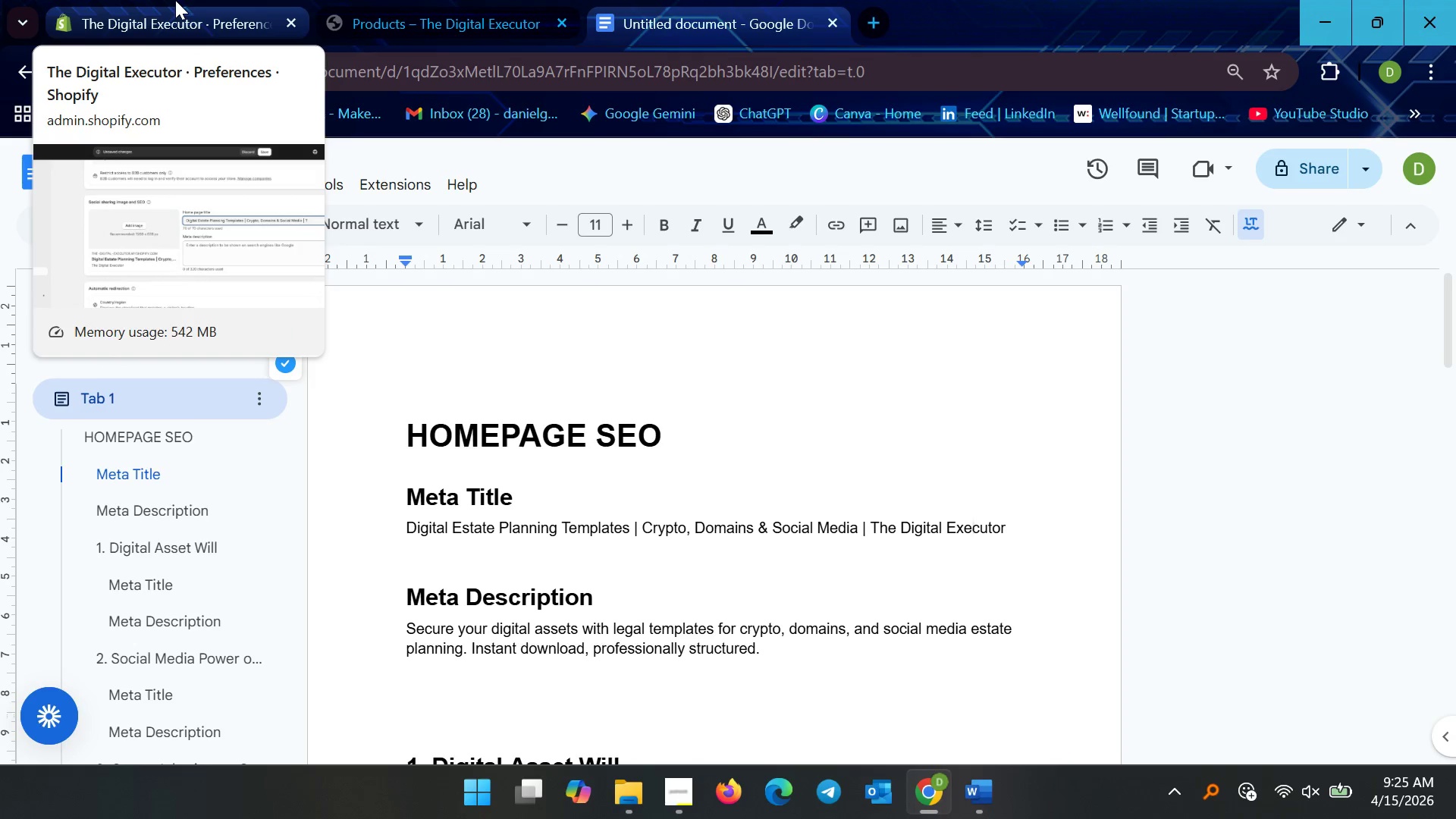 
left_click([175, 0])
 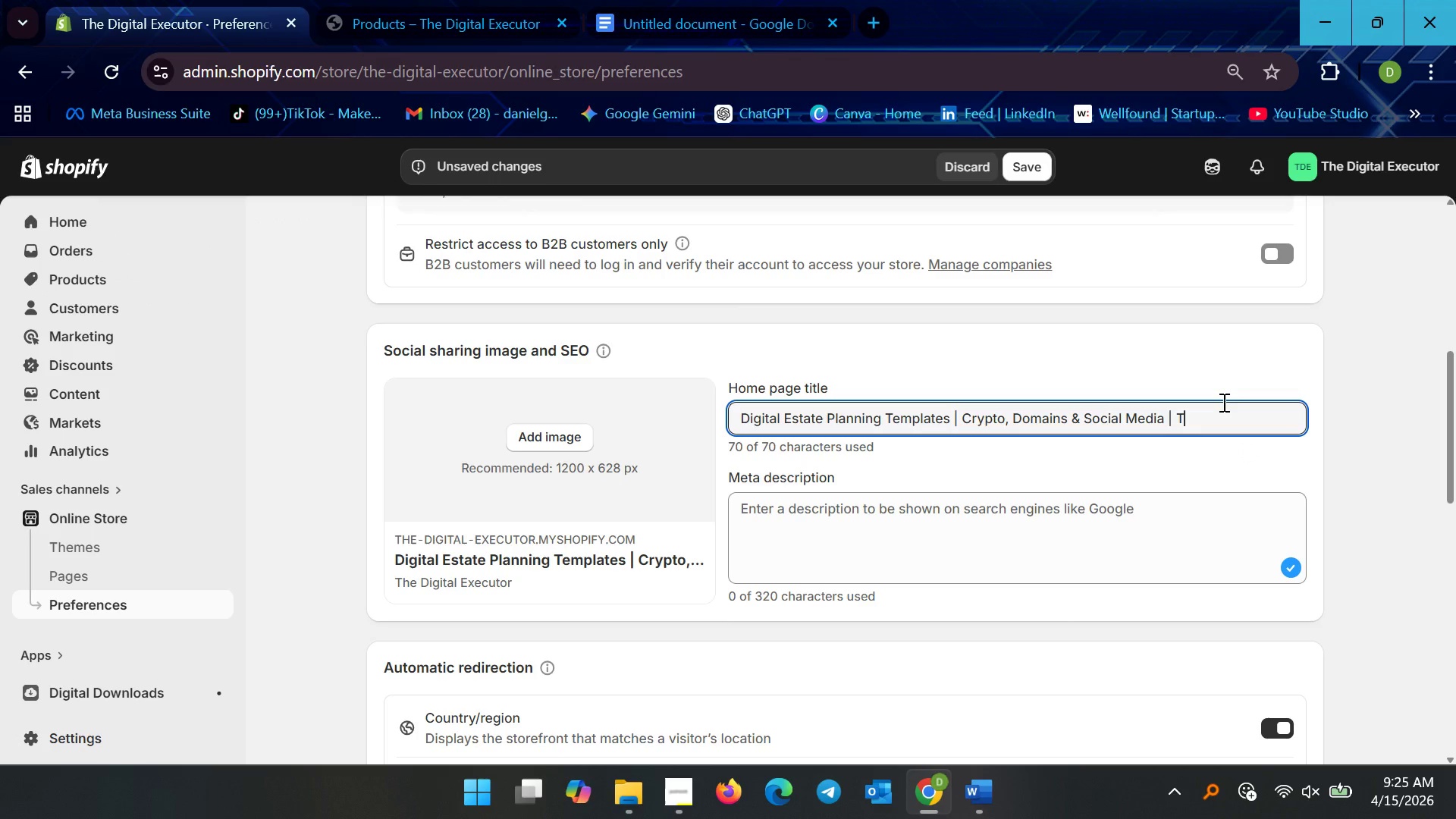 
left_click([1210, 421])
 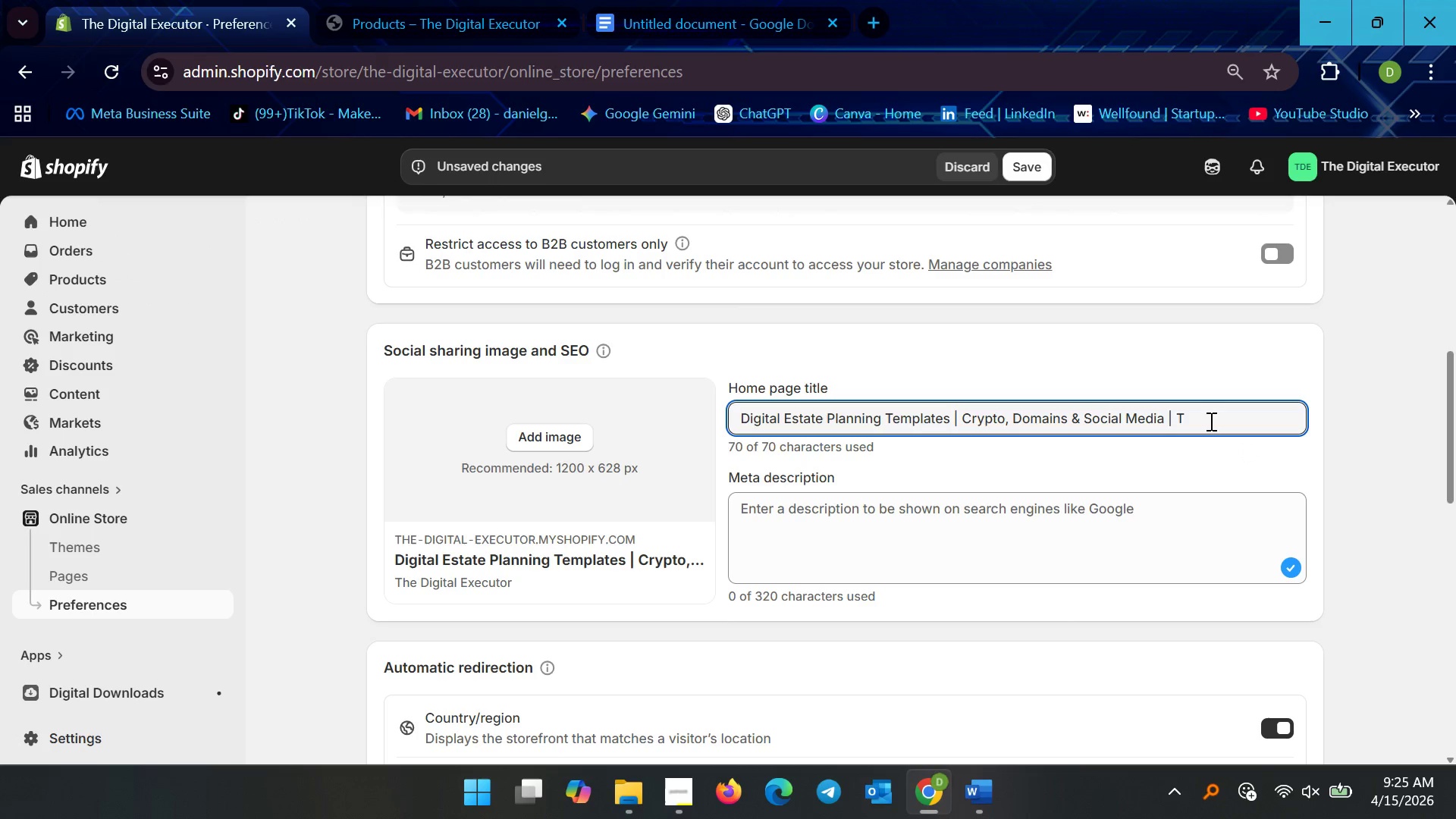 
key(Backspace)
 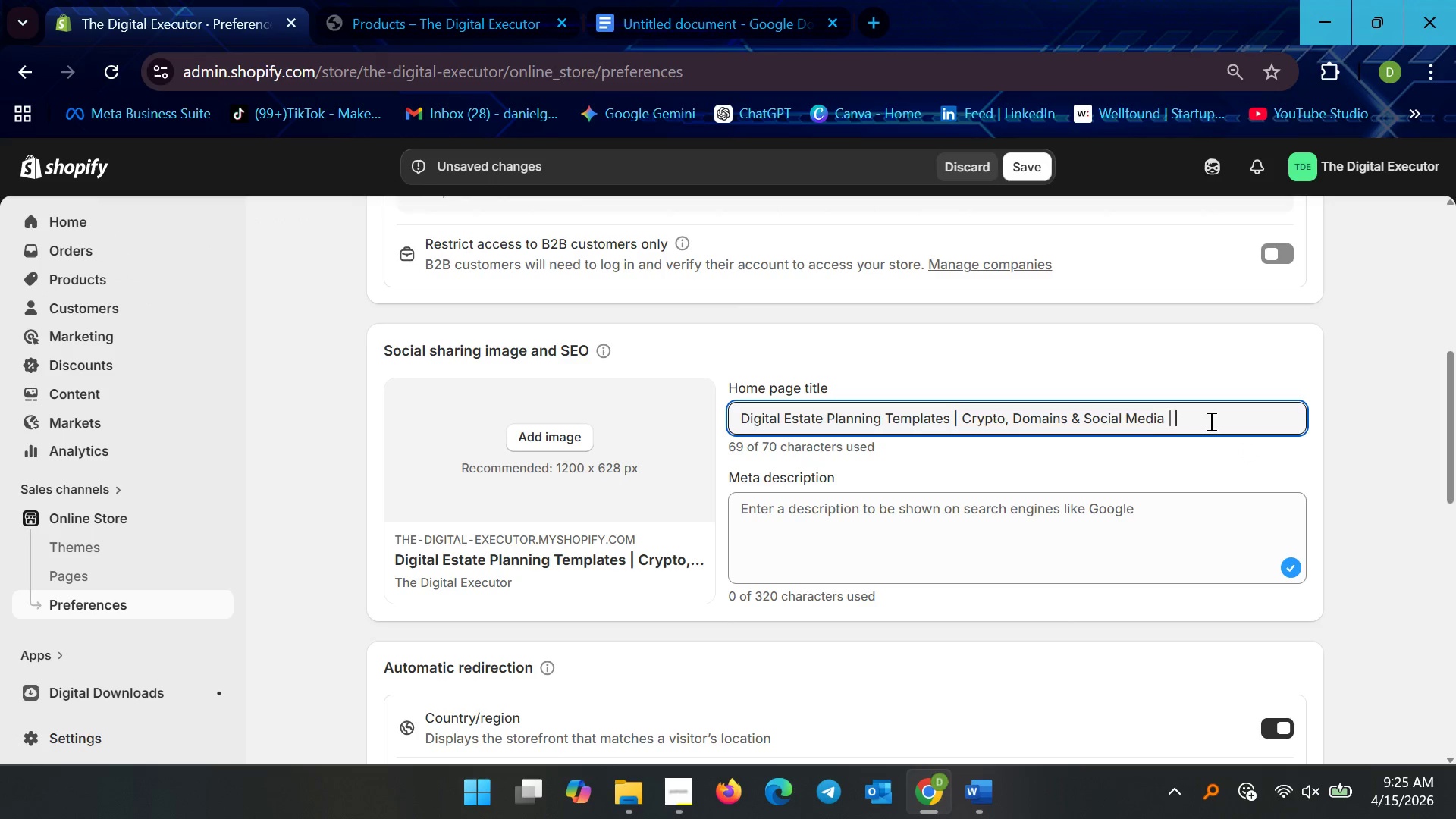 
key(Backspace)
 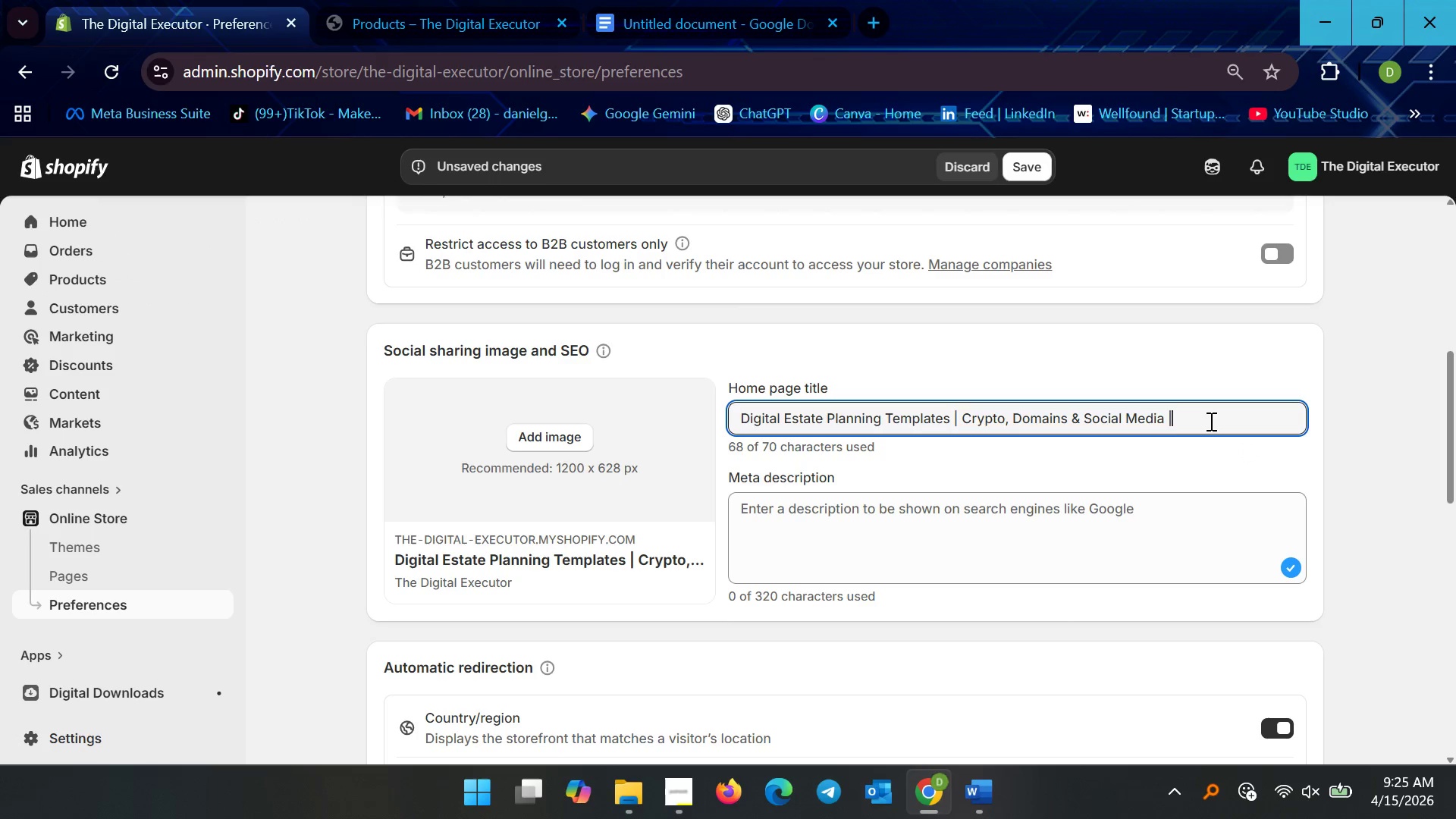 
key(Backspace)
 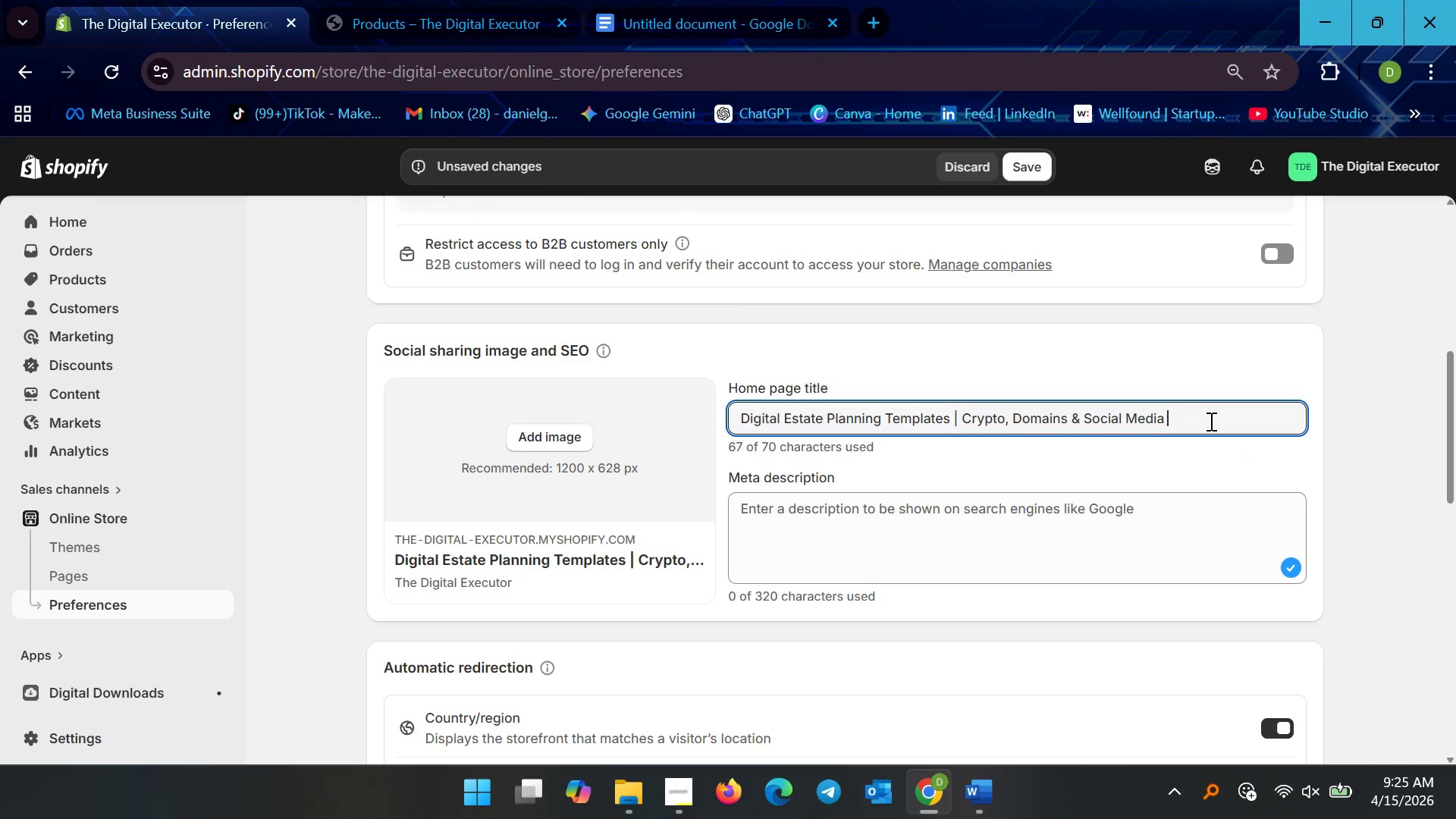 
key(Backspace)
 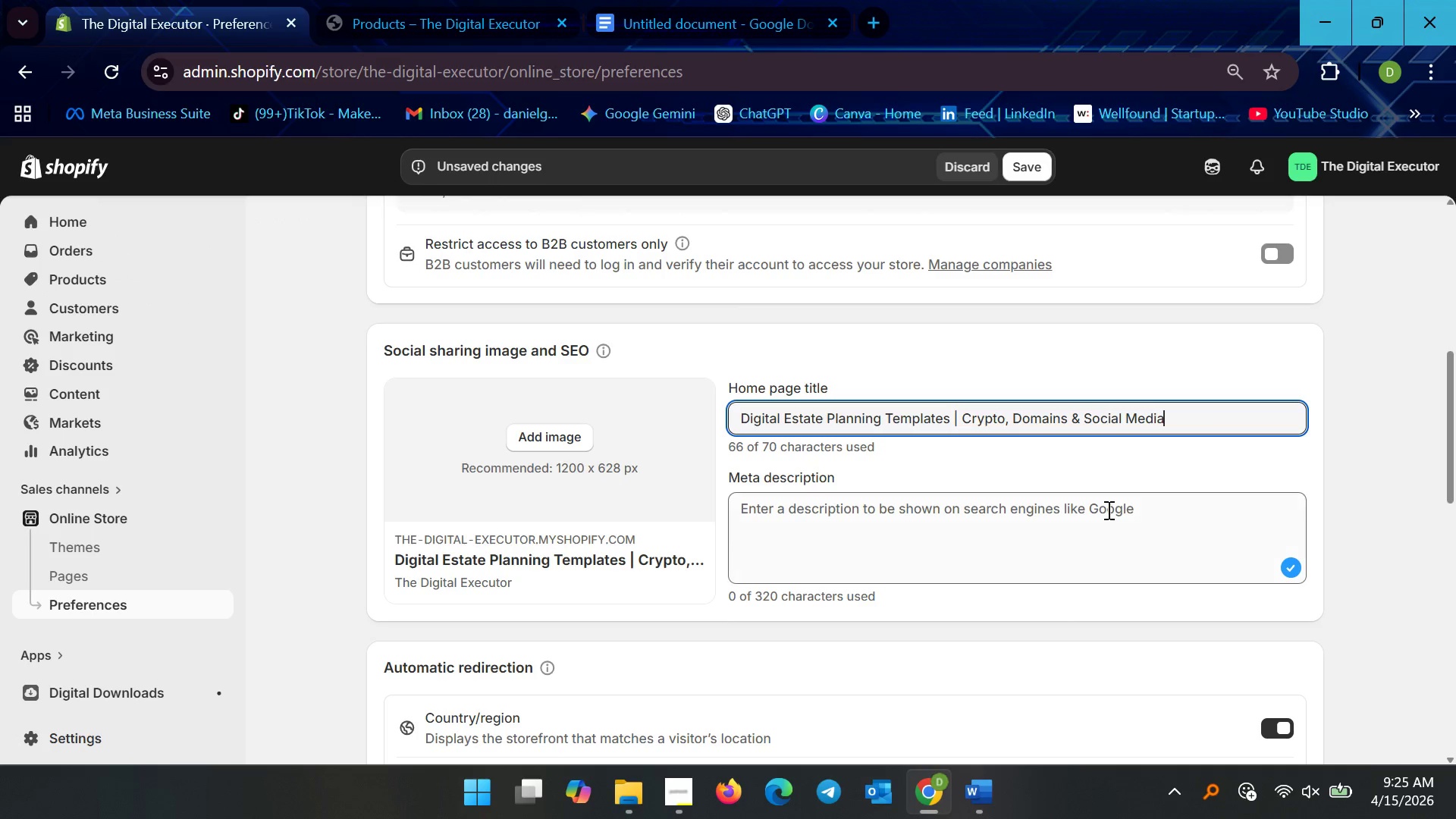 
left_click([999, 554])
 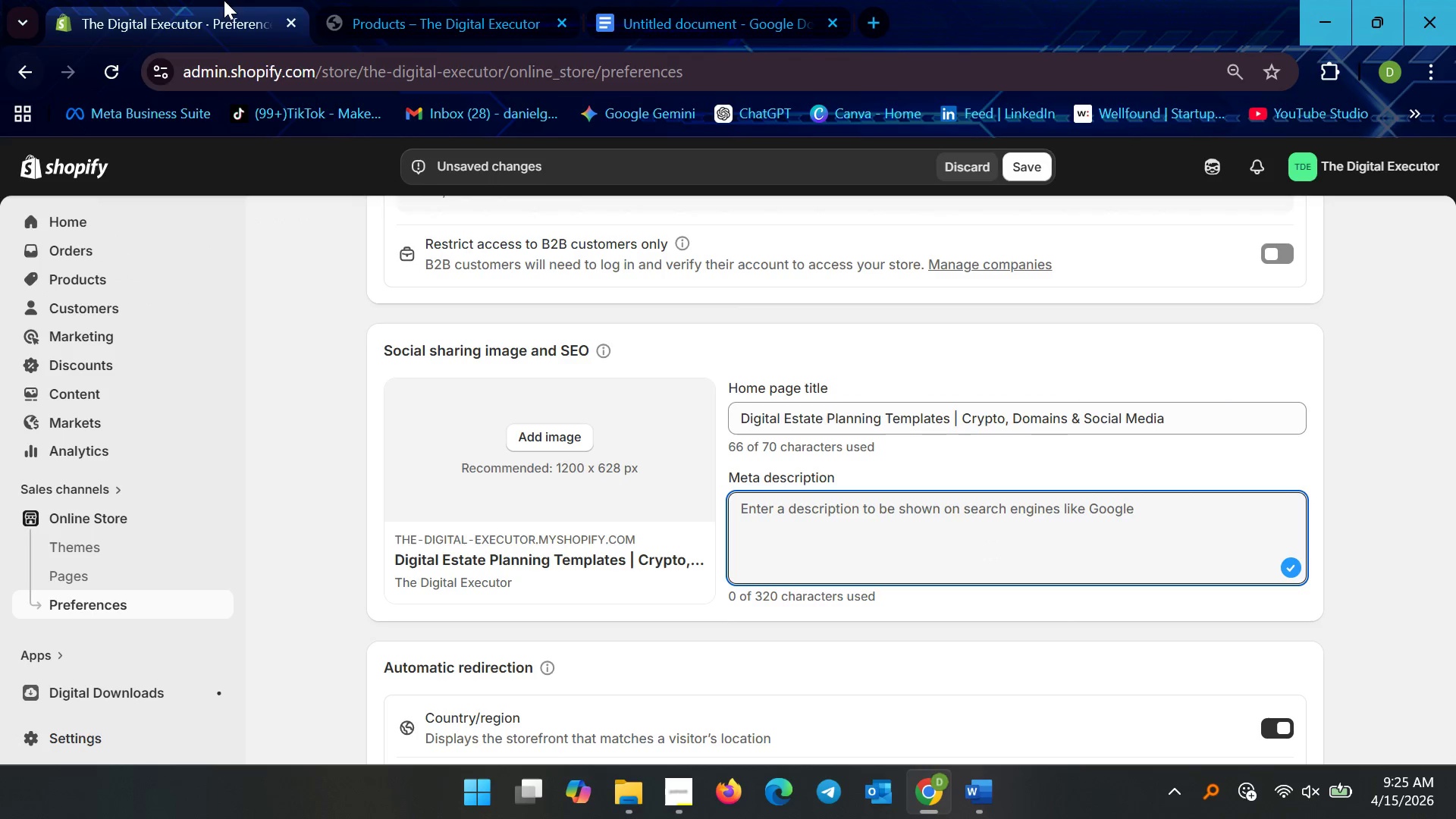 
left_click([334, 0])
 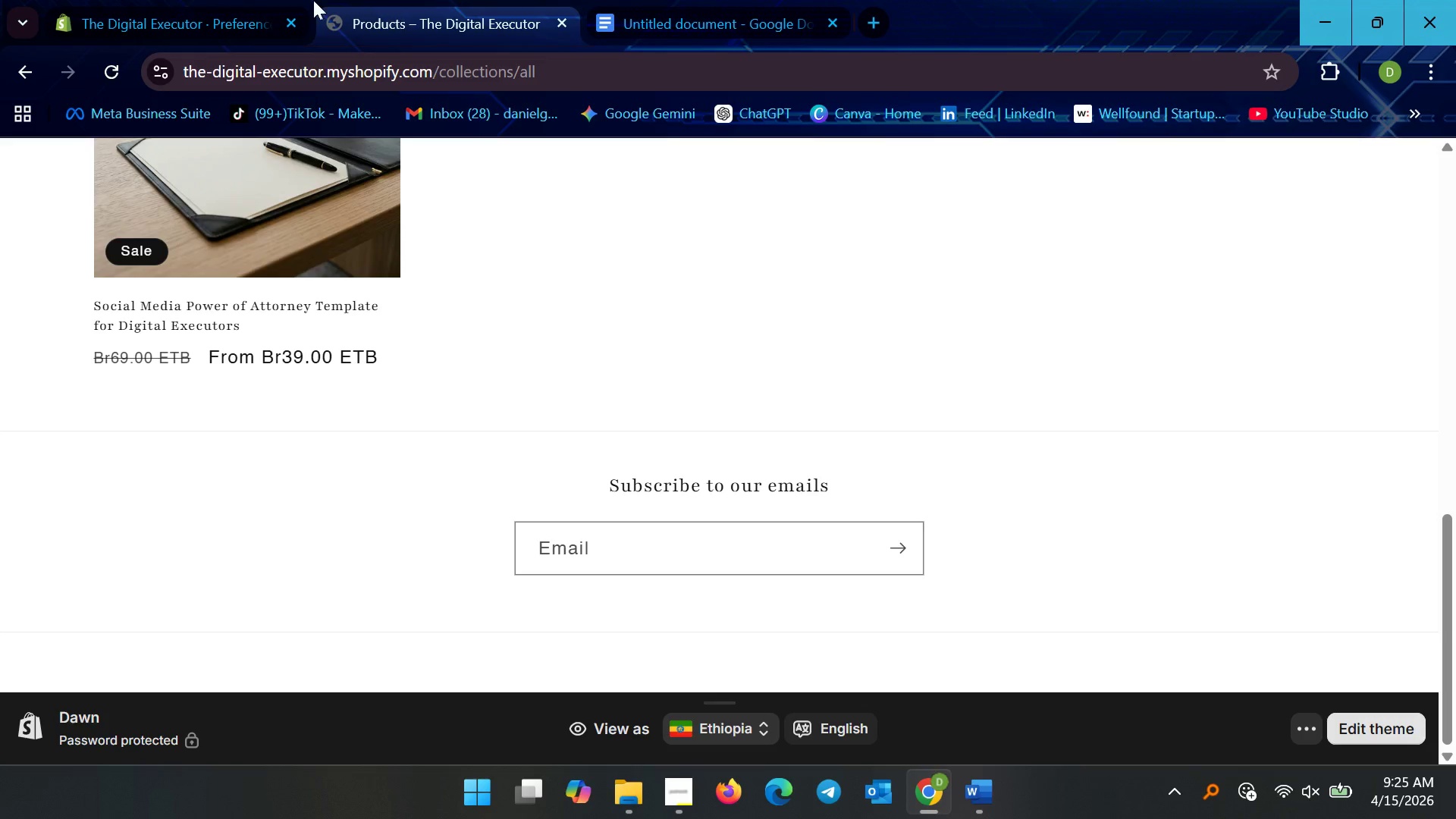 
left_click([178, 2])
 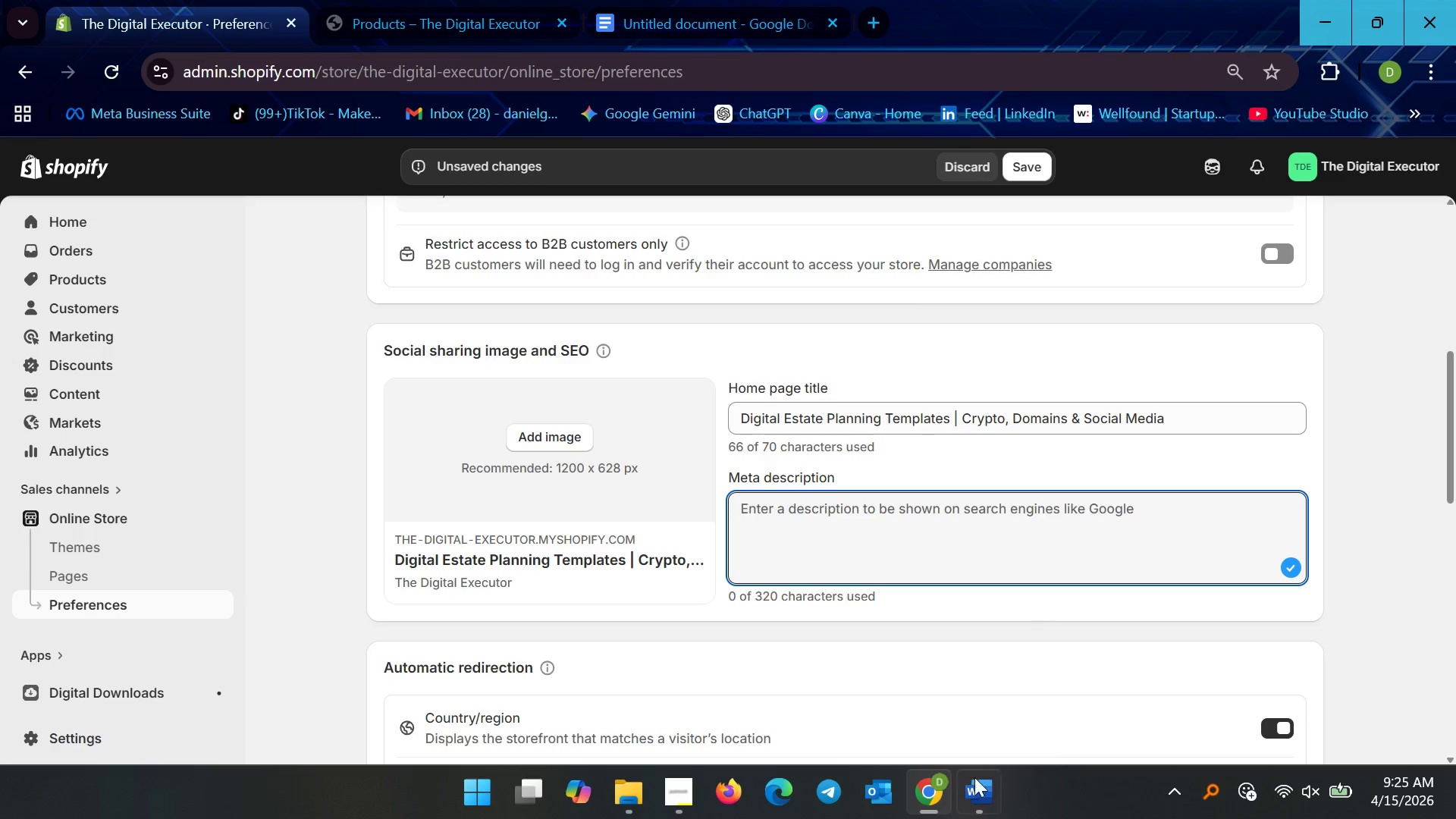 
left_click([974, 801])
 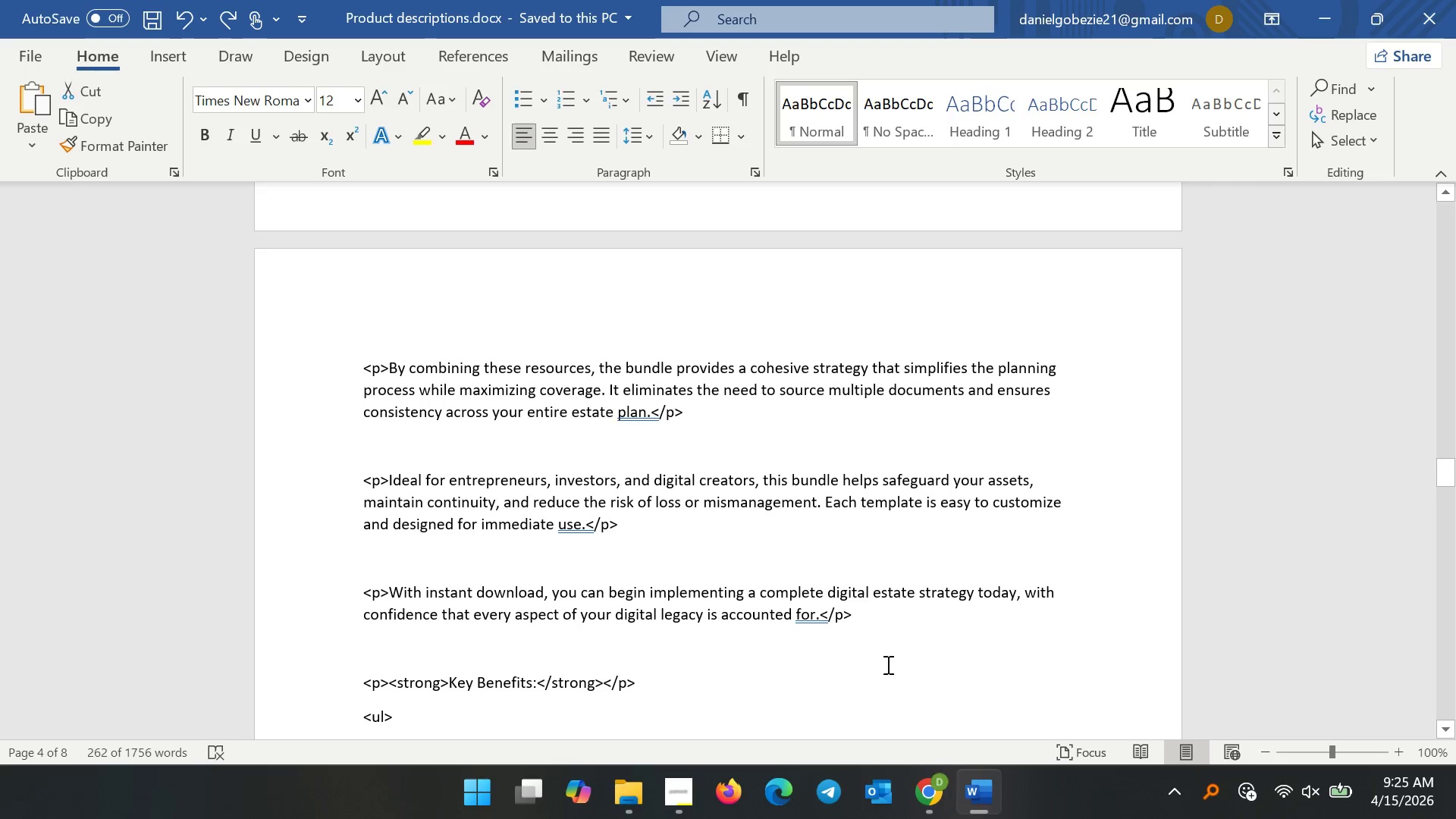 
left_click([988, 814])
 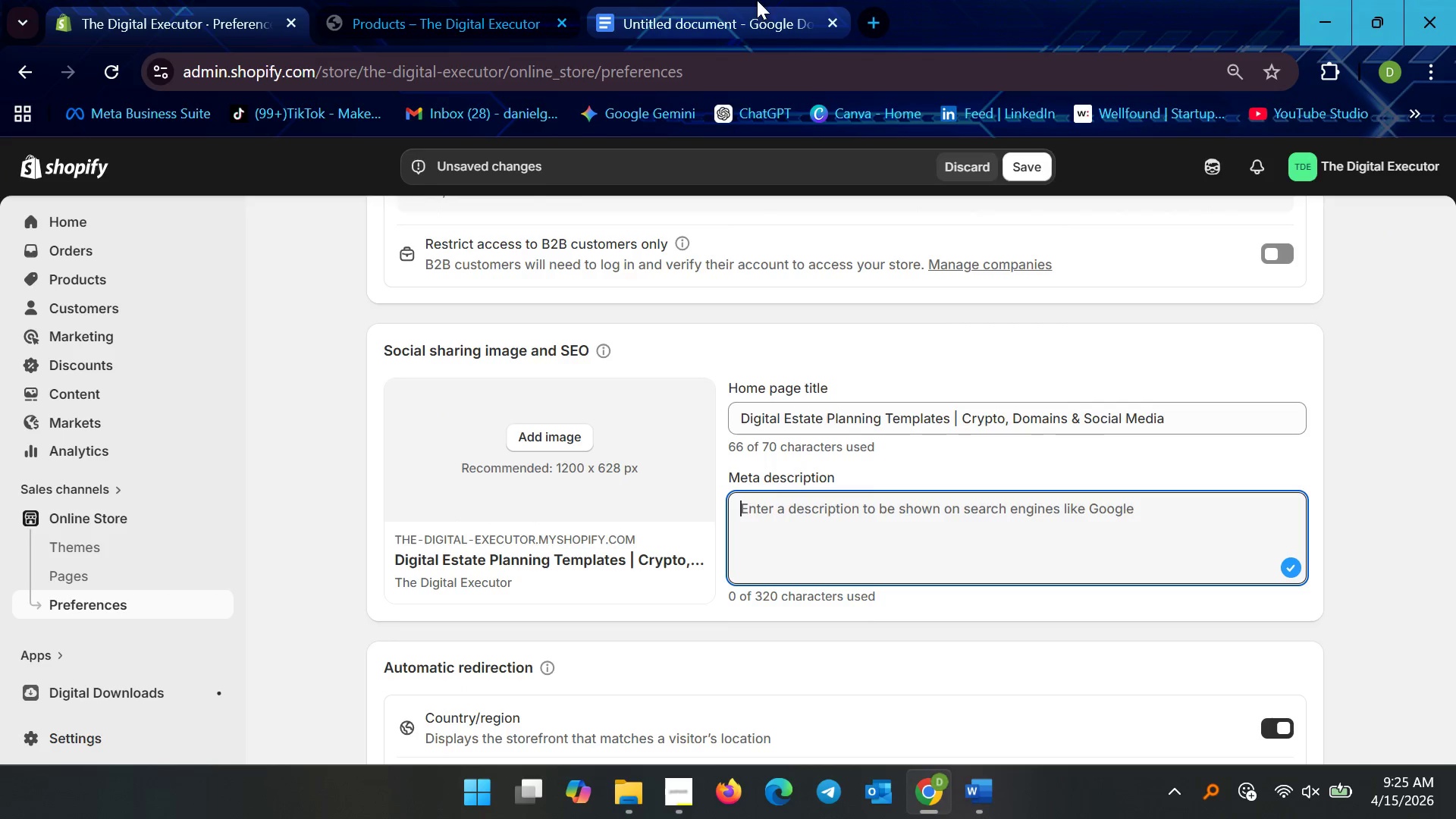 
left_click([682, 0])
 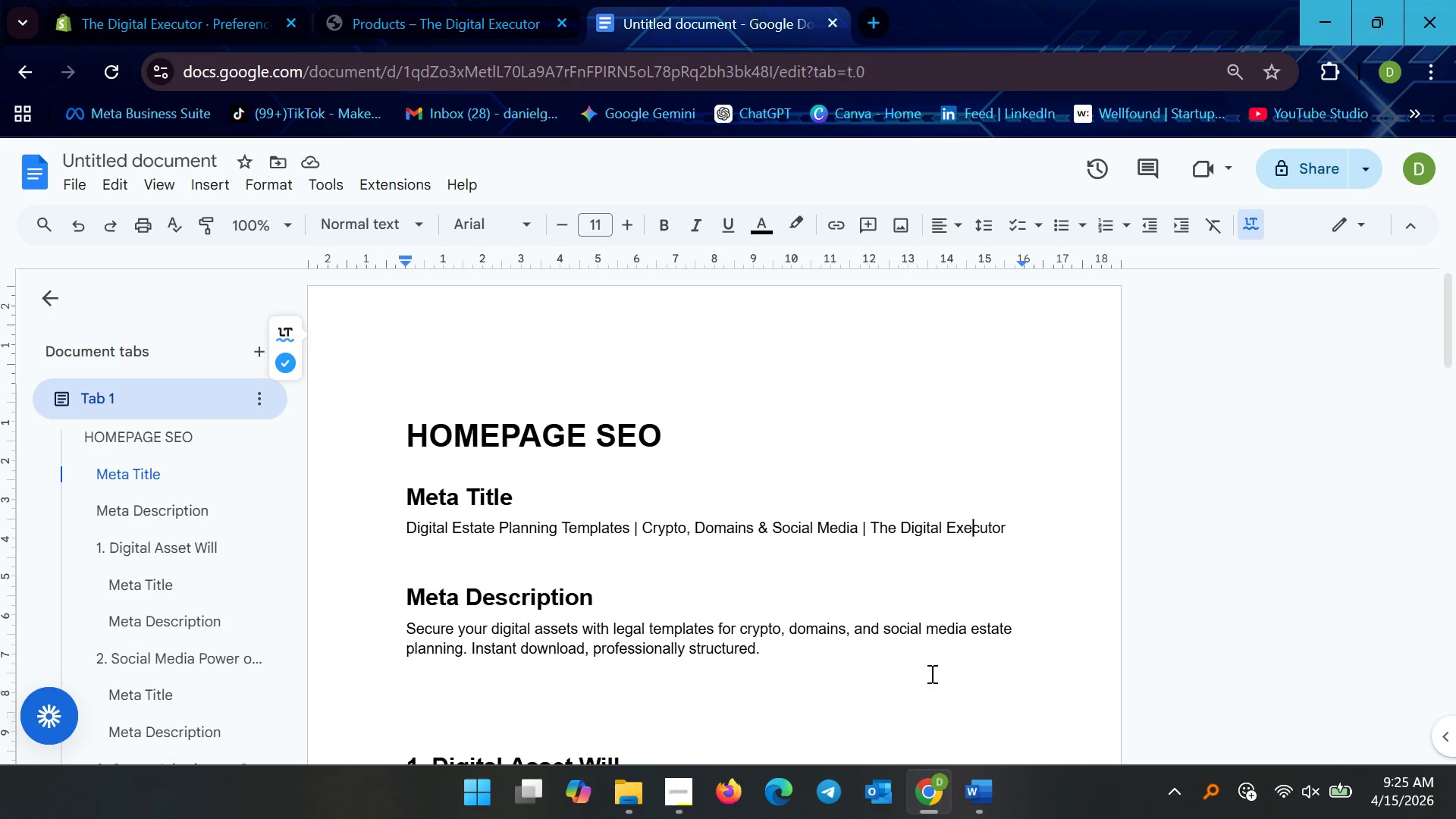 
left_click_drag(start_coordinate=[825, 650], to_coordinate=[368, 638])
 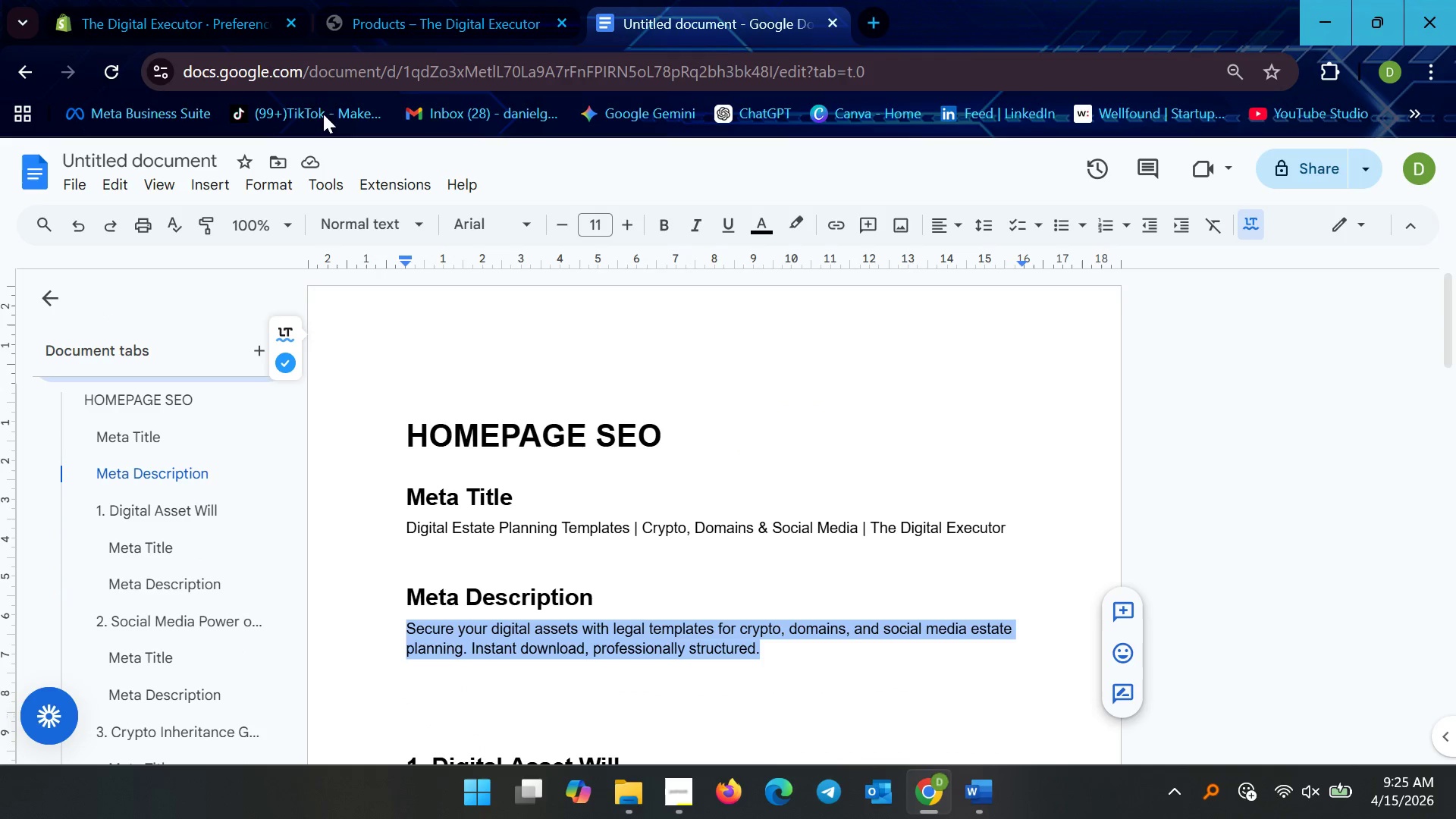 
key(Control+C)
 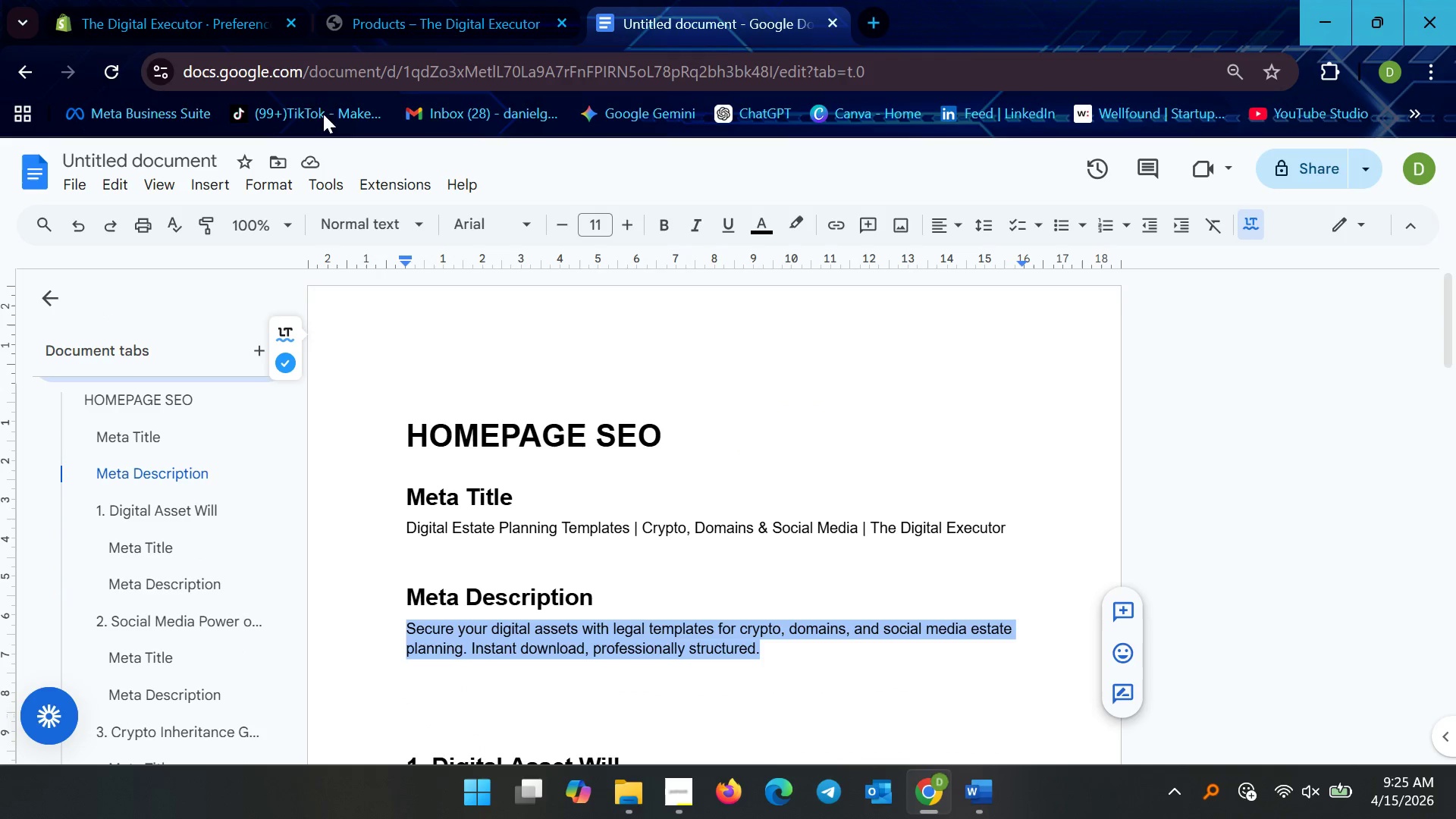 
key(Control+C)
 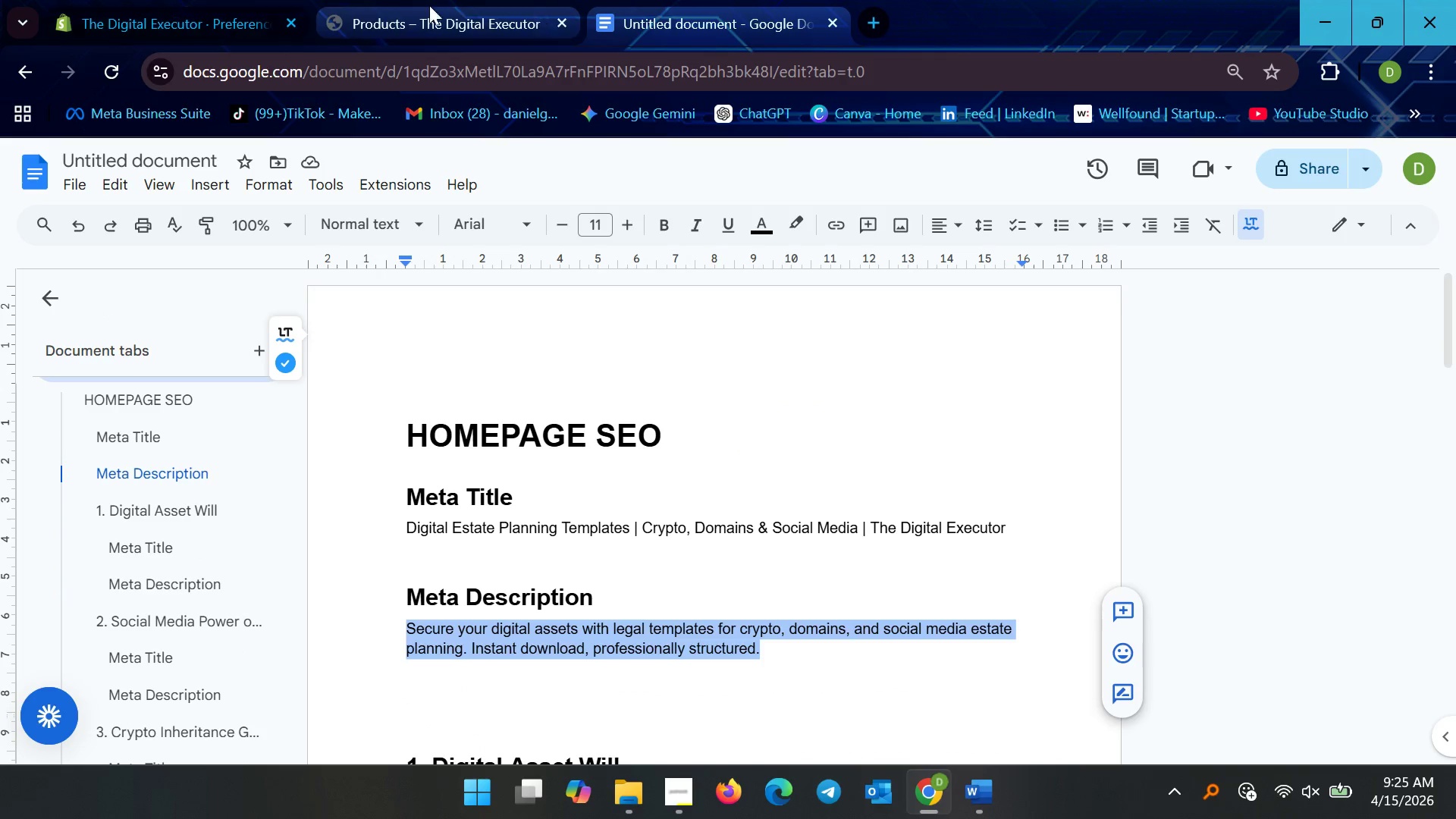 
left_click([231, 5])
 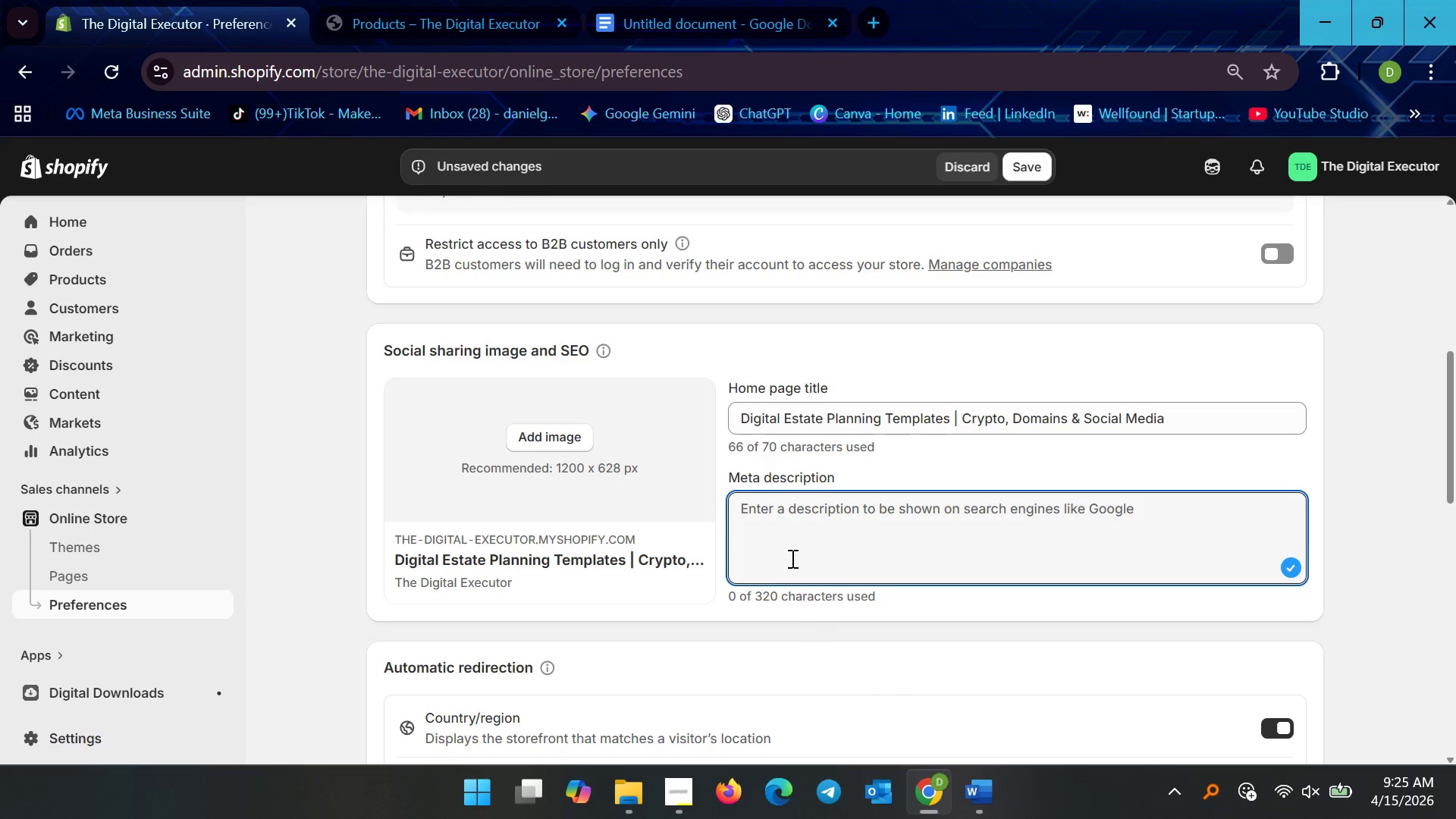 
left_click([799, 518])
 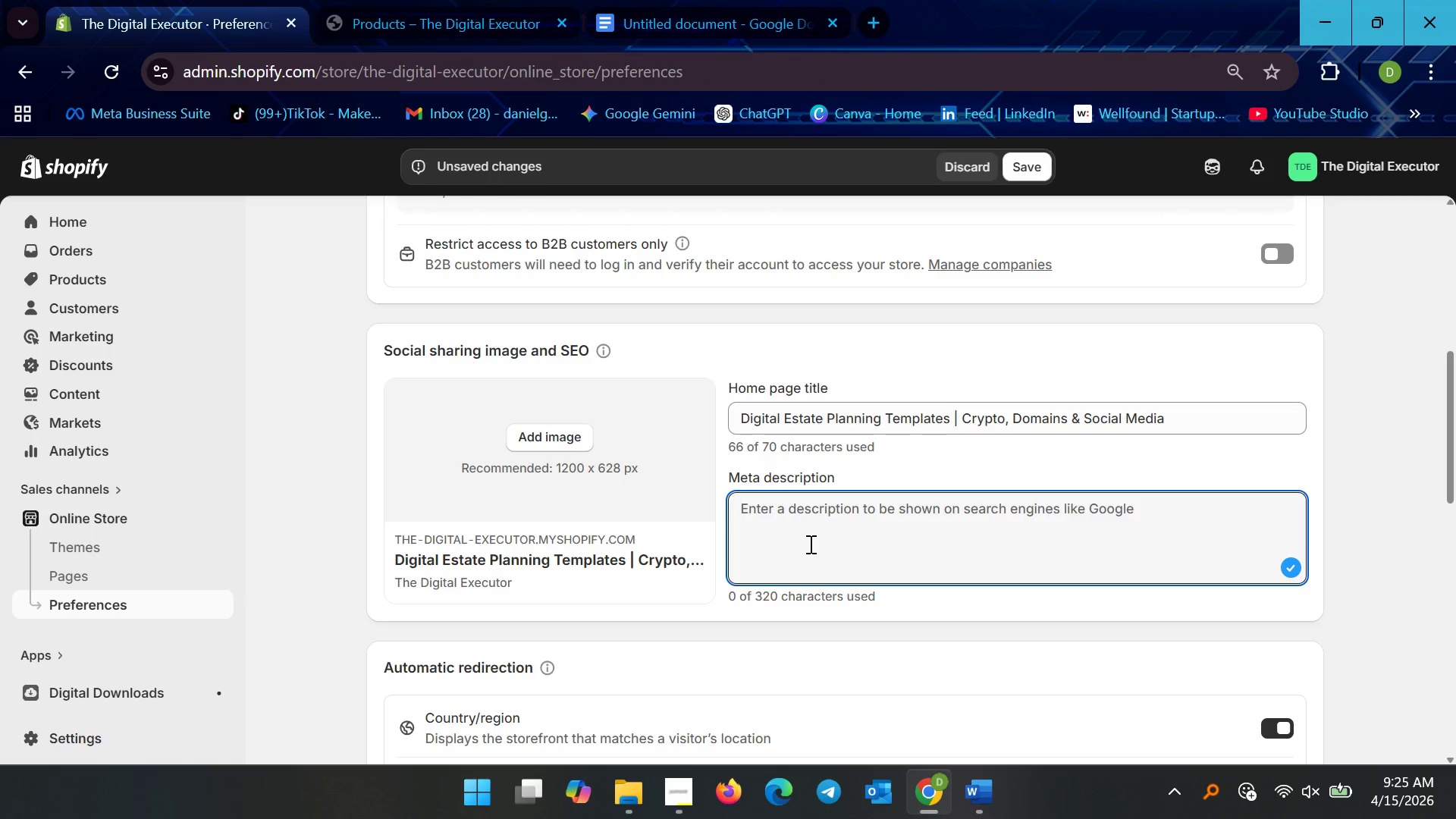 
key(Control+V)
 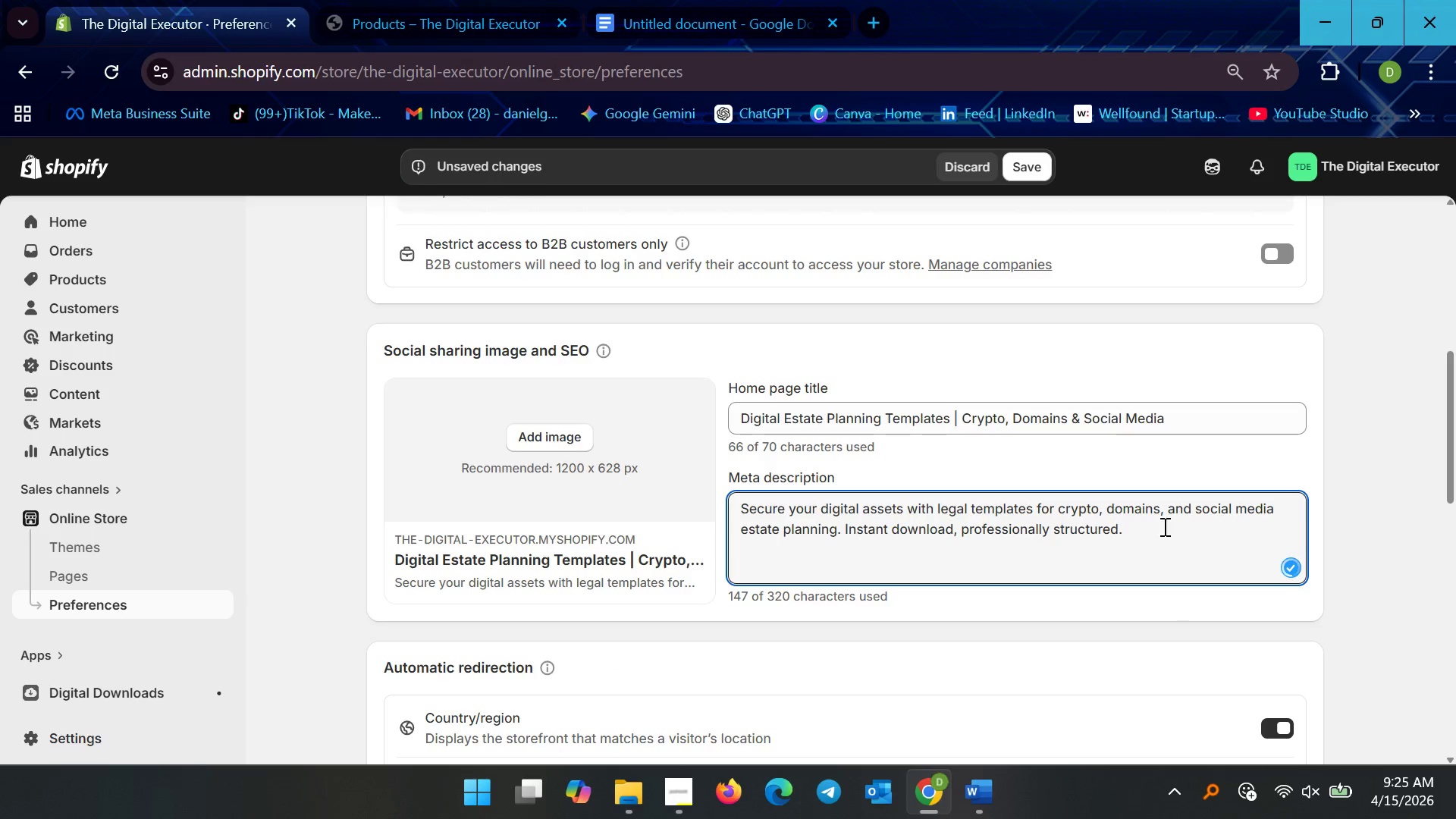 
scroll: coordinate [1019, 669], scroll_direction: down, amount: 4.0
 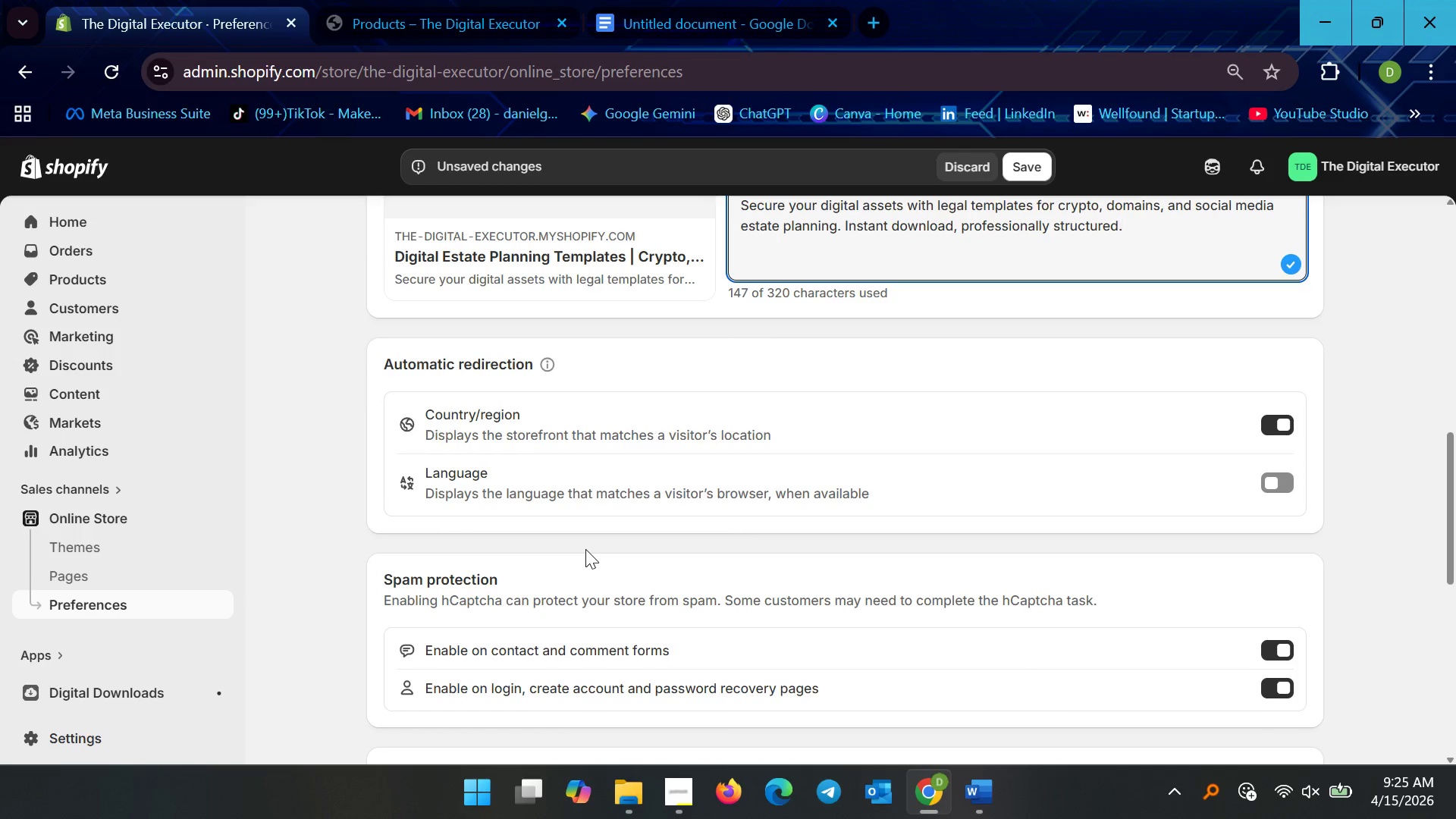 
scroll: coordinate [585, 549], scroll_direction: up, amount: 7.0
 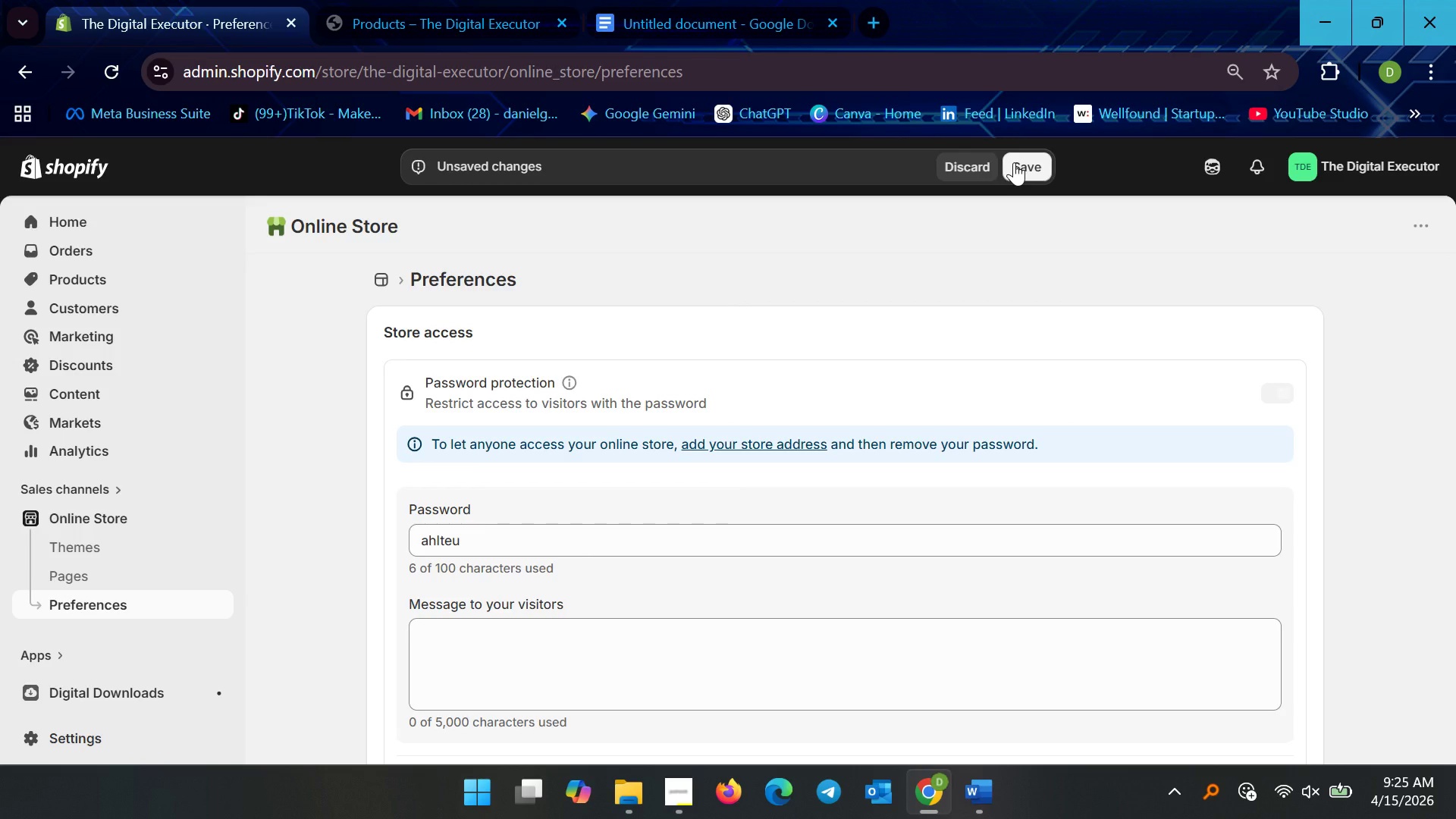 
wait(11.28)
 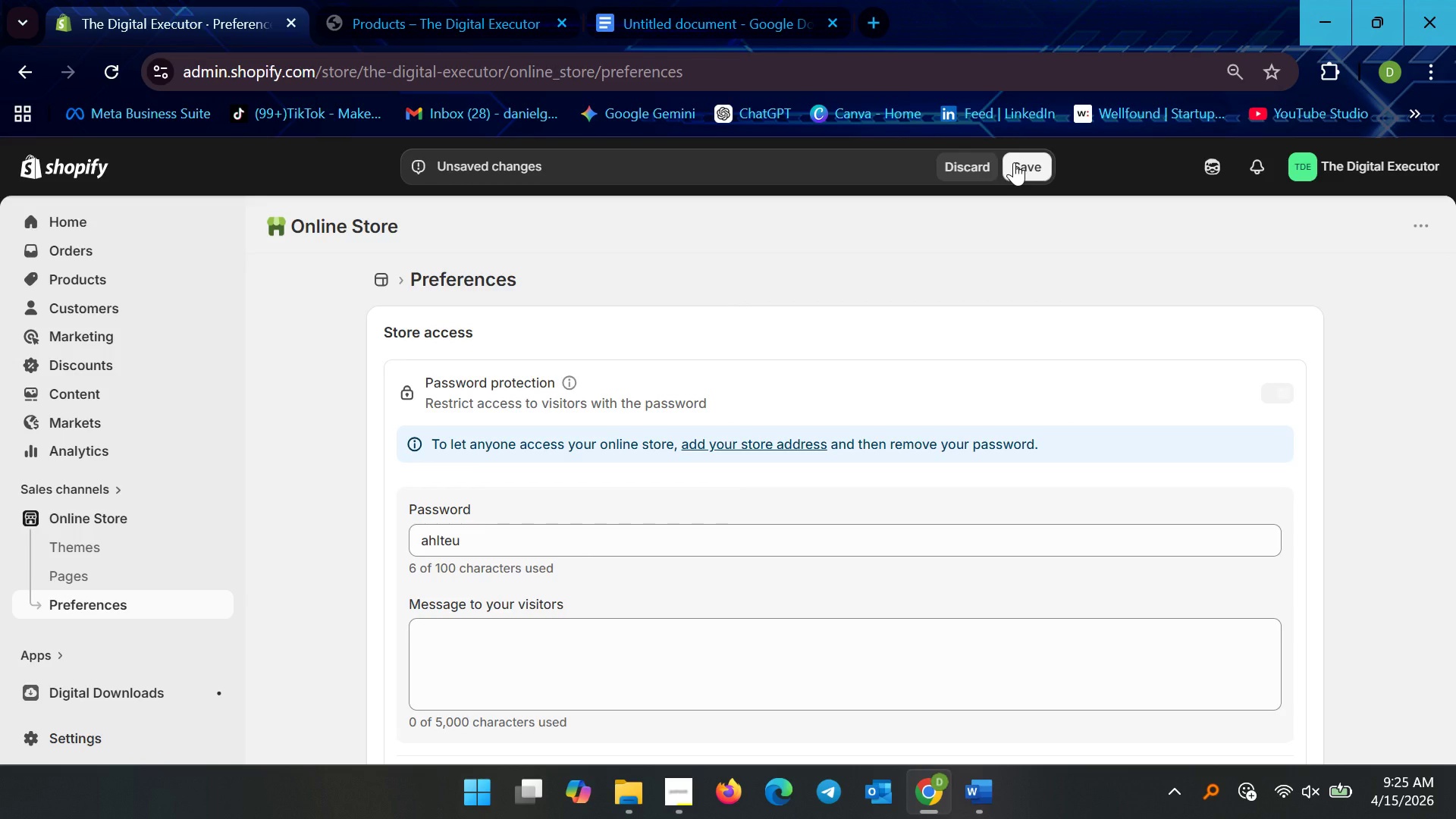 
left_click([1014, 160])
 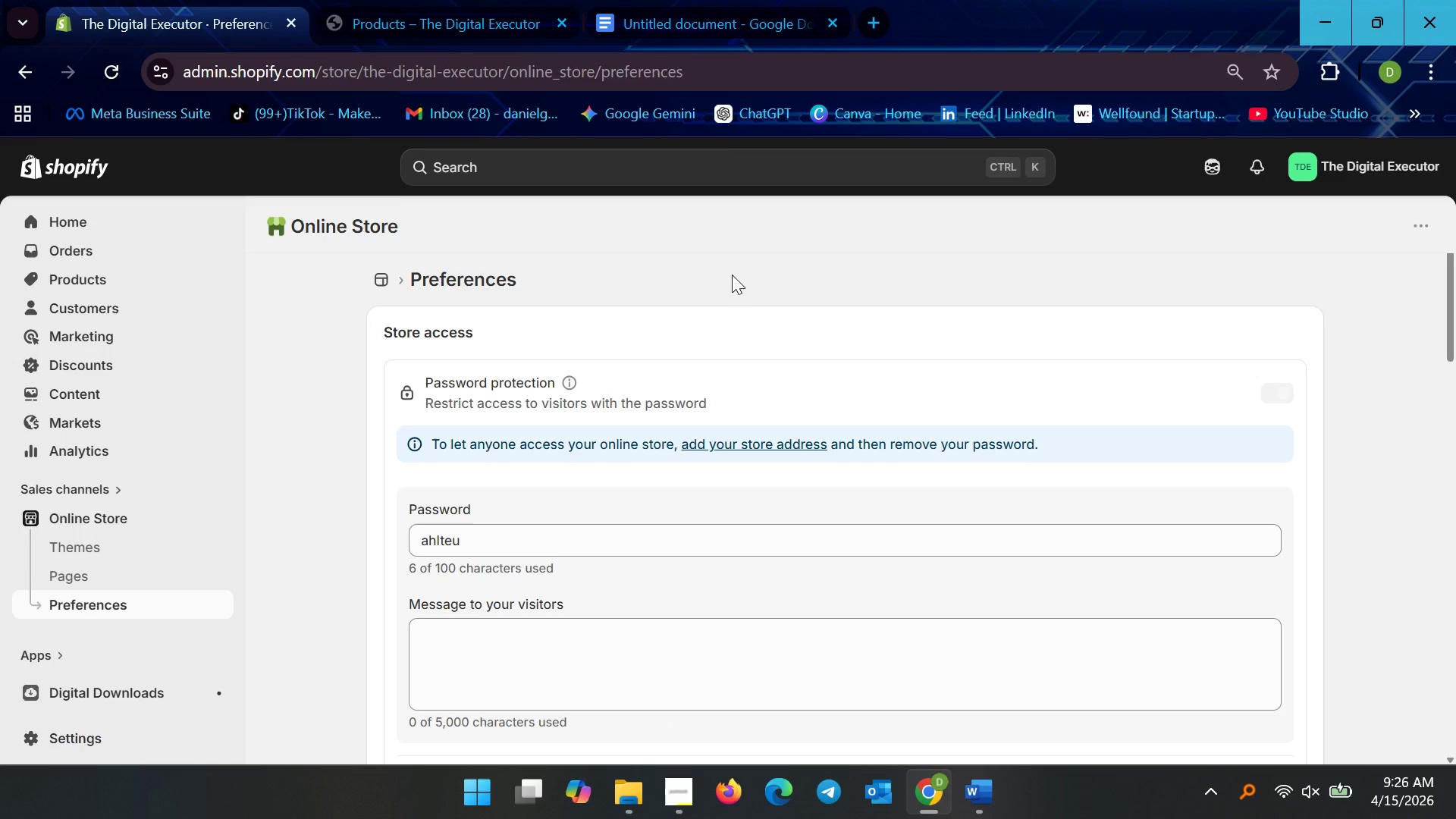 
wait(38.62)
 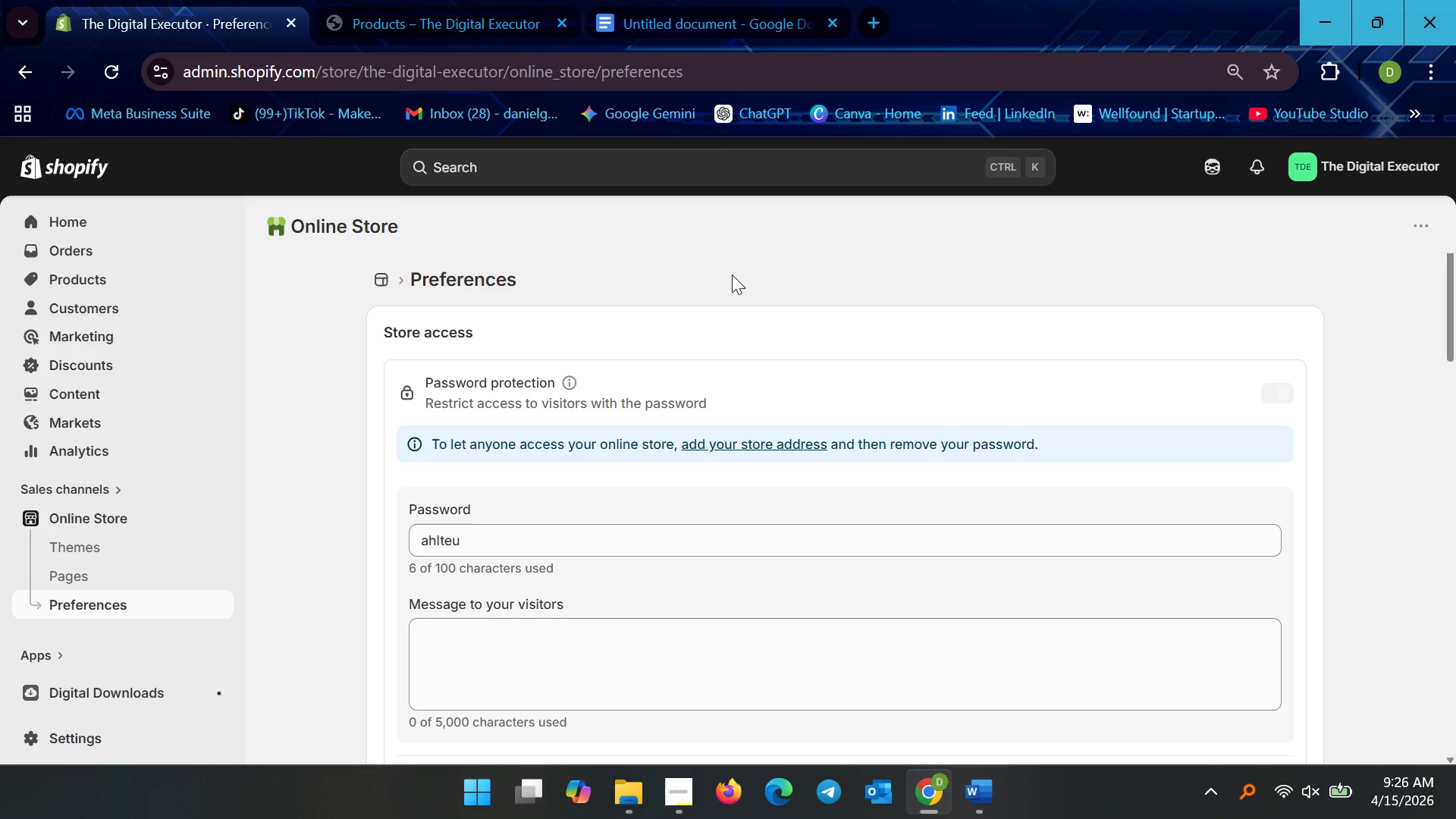 
left_click([779, 444])
 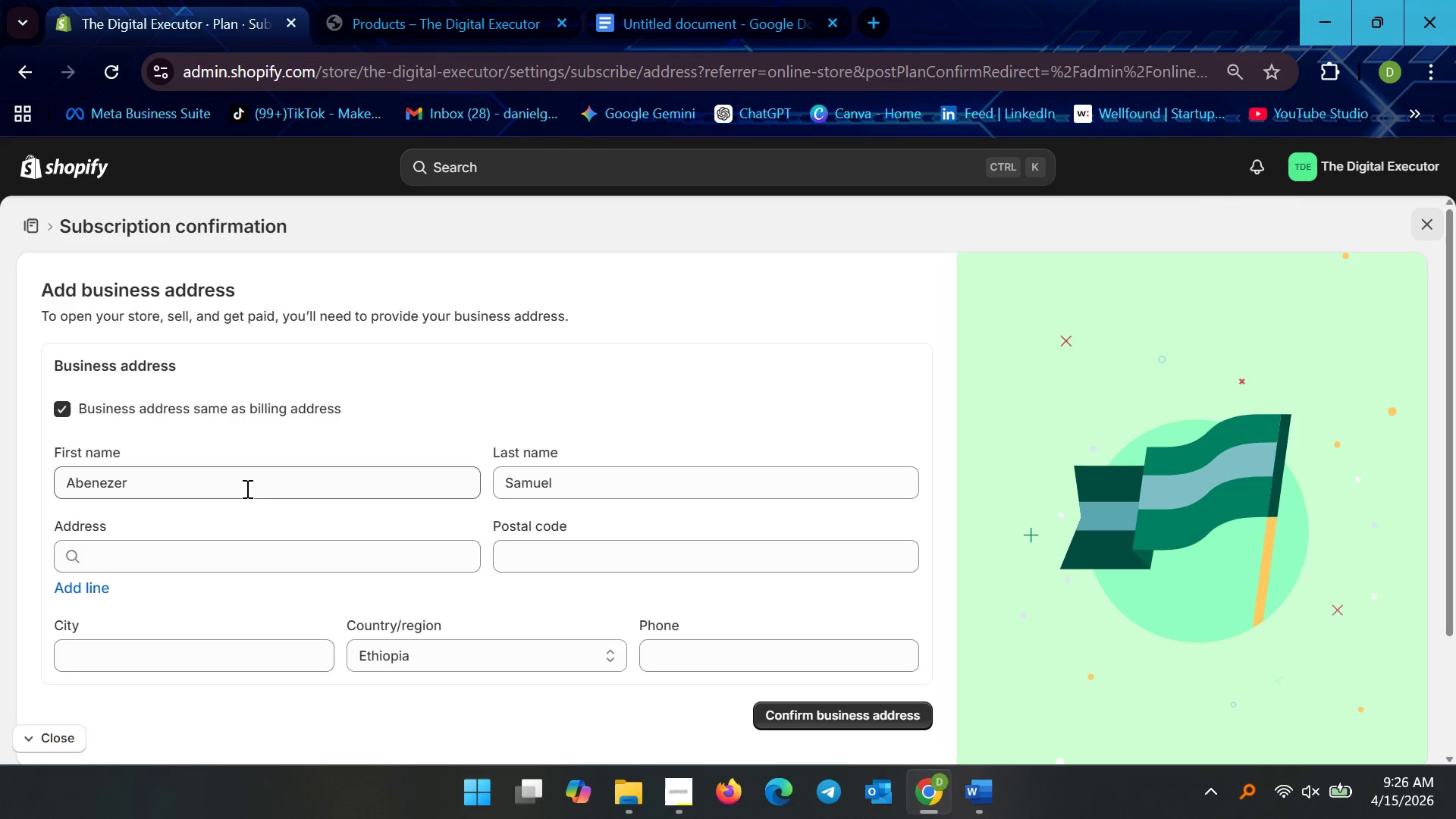 
scroll: coordinate [139, 468], scroll_direction: down, amount: 3.0
 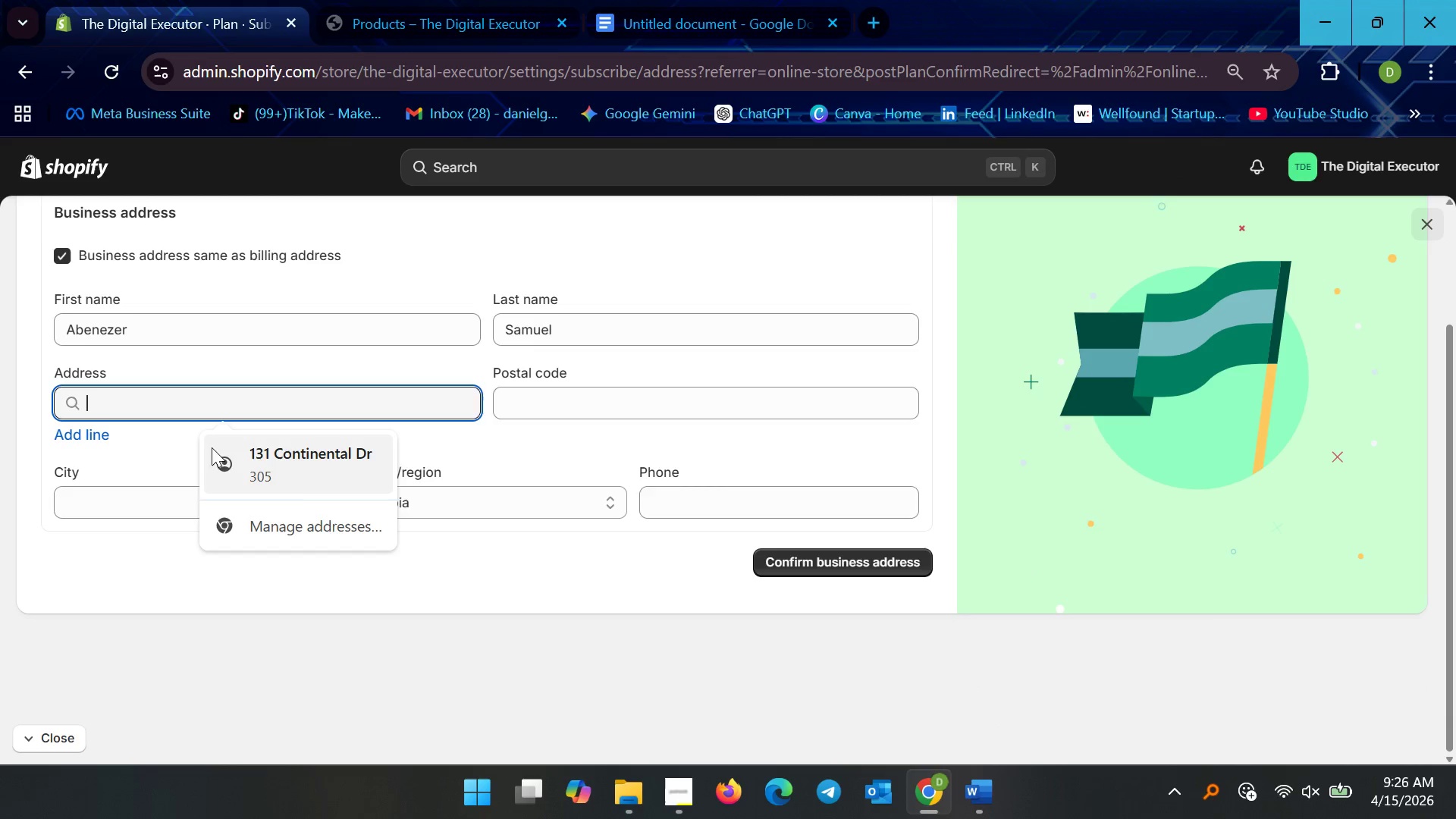 
left_click([302, 460])
 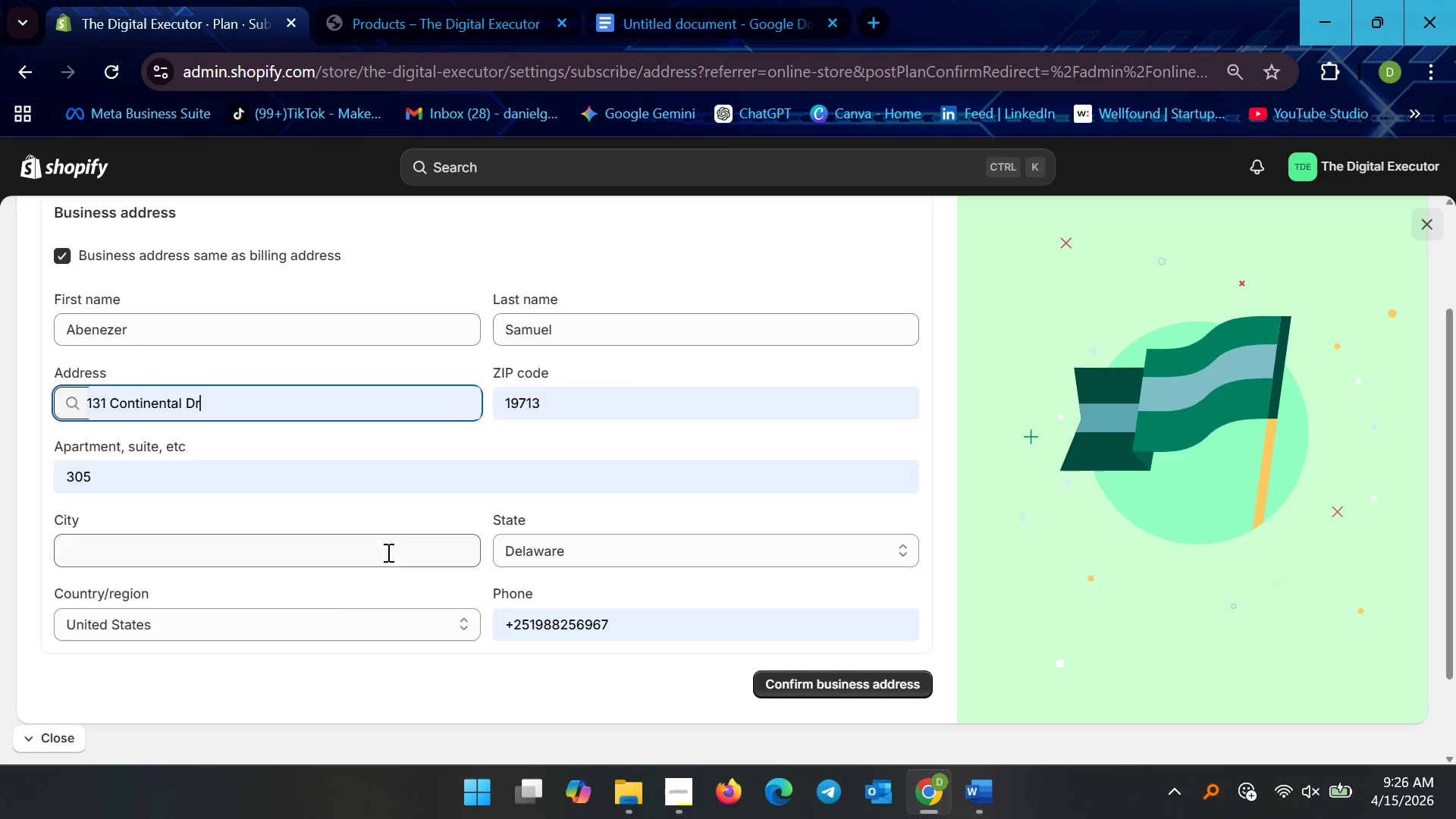 
left_click([249, 567])
 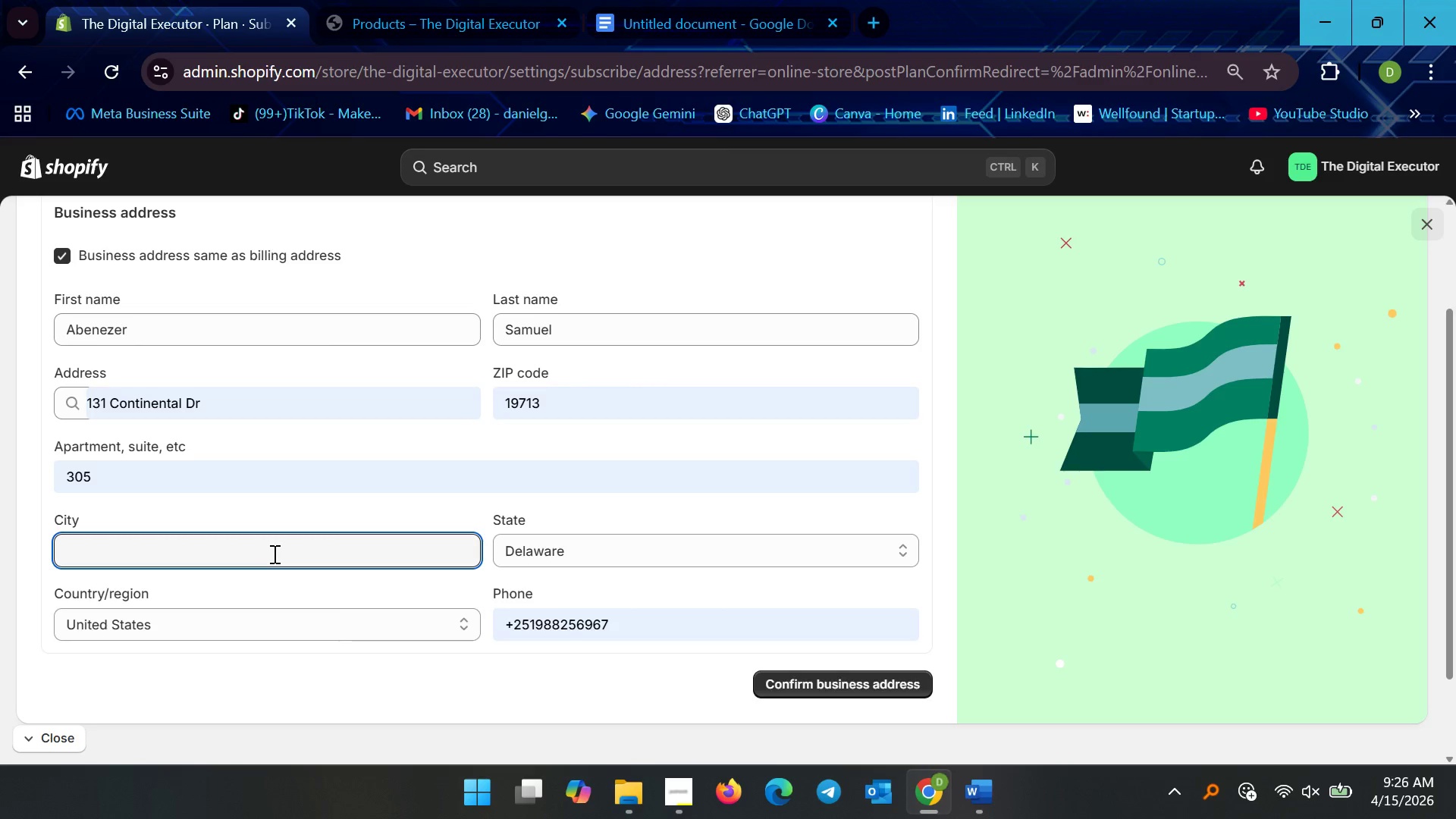 
type(Newark)
 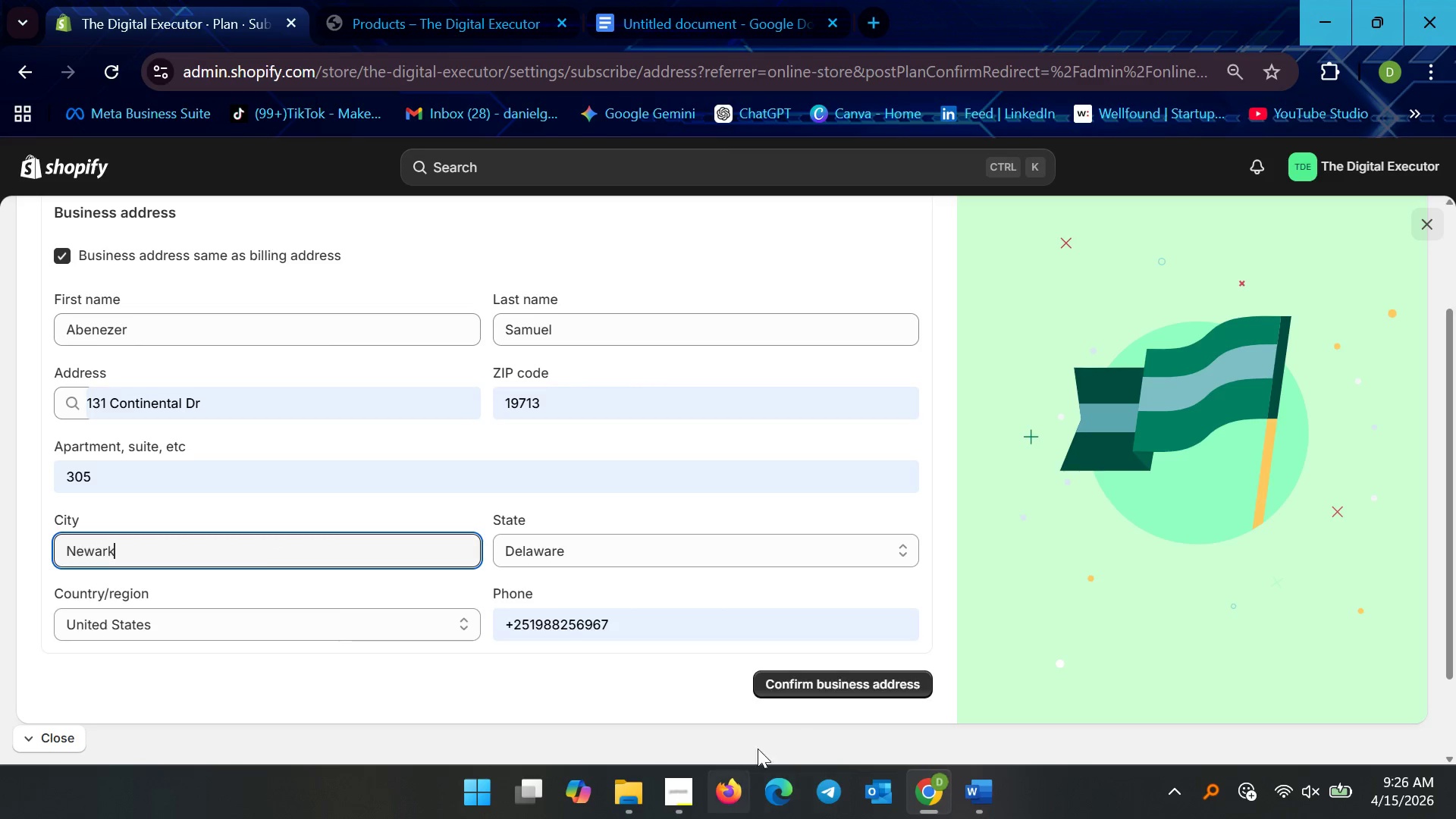 
left_click([816, 675])
 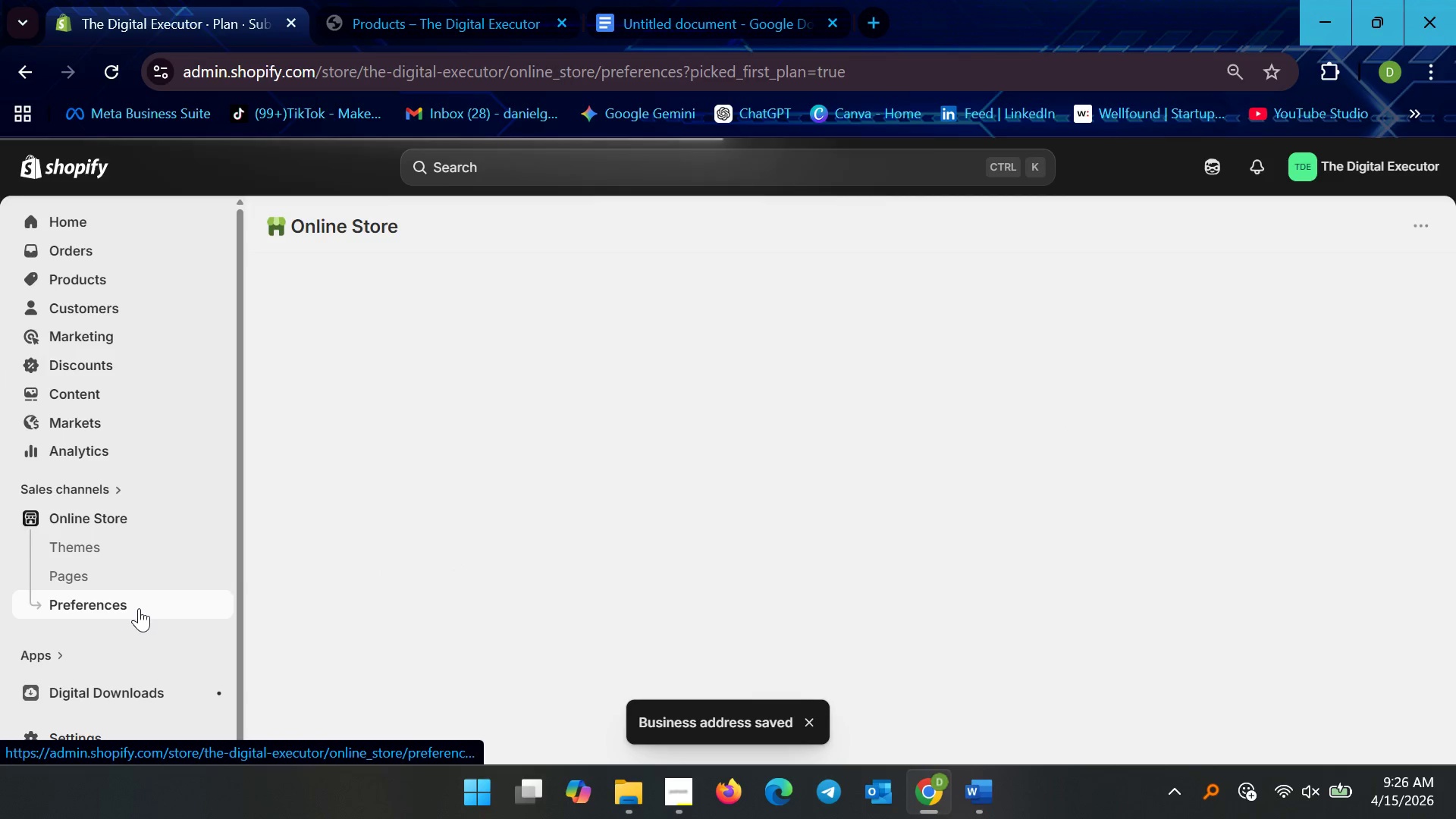 
wait(7.31)
 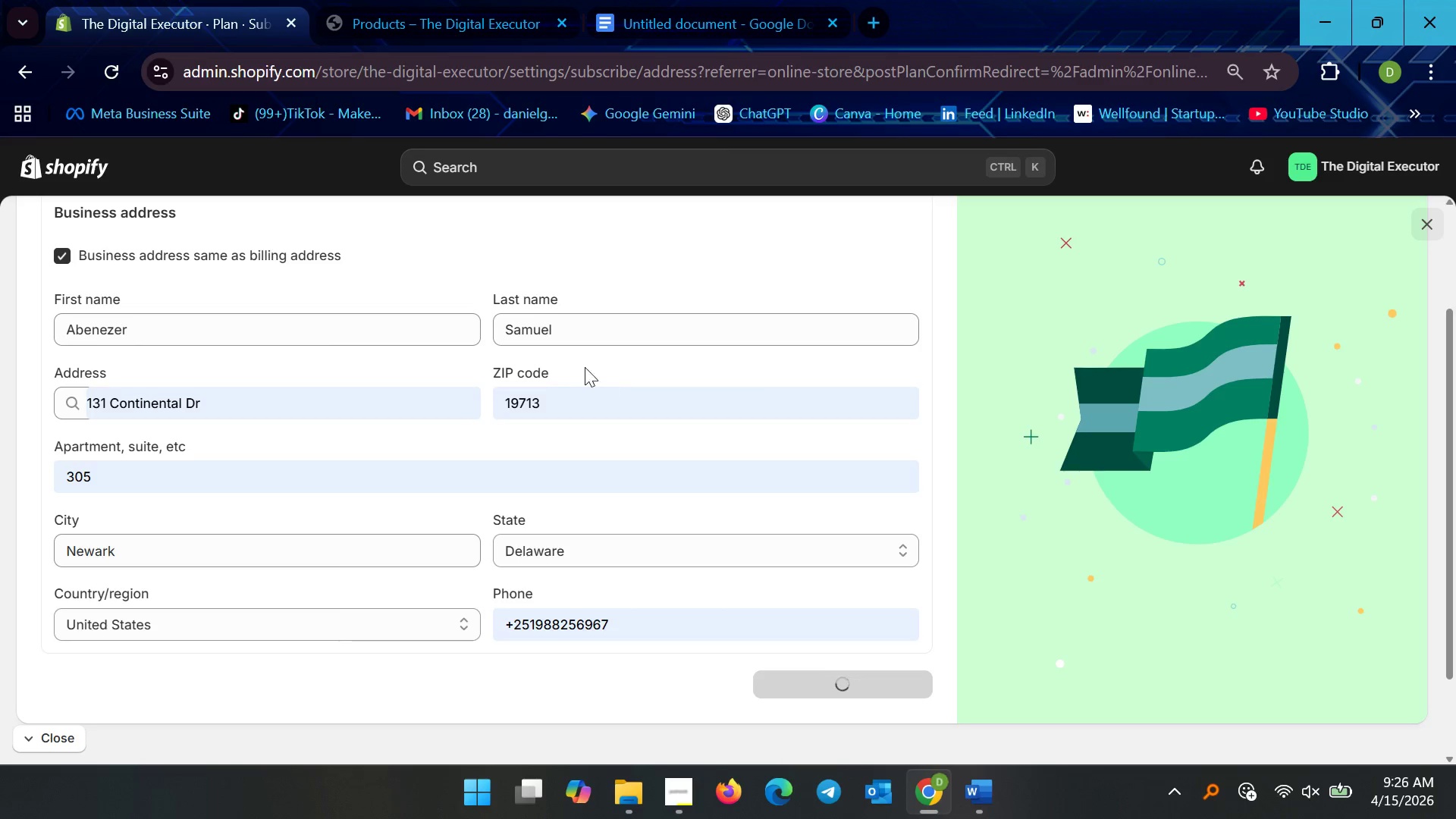 
left_click([1270, 390])
 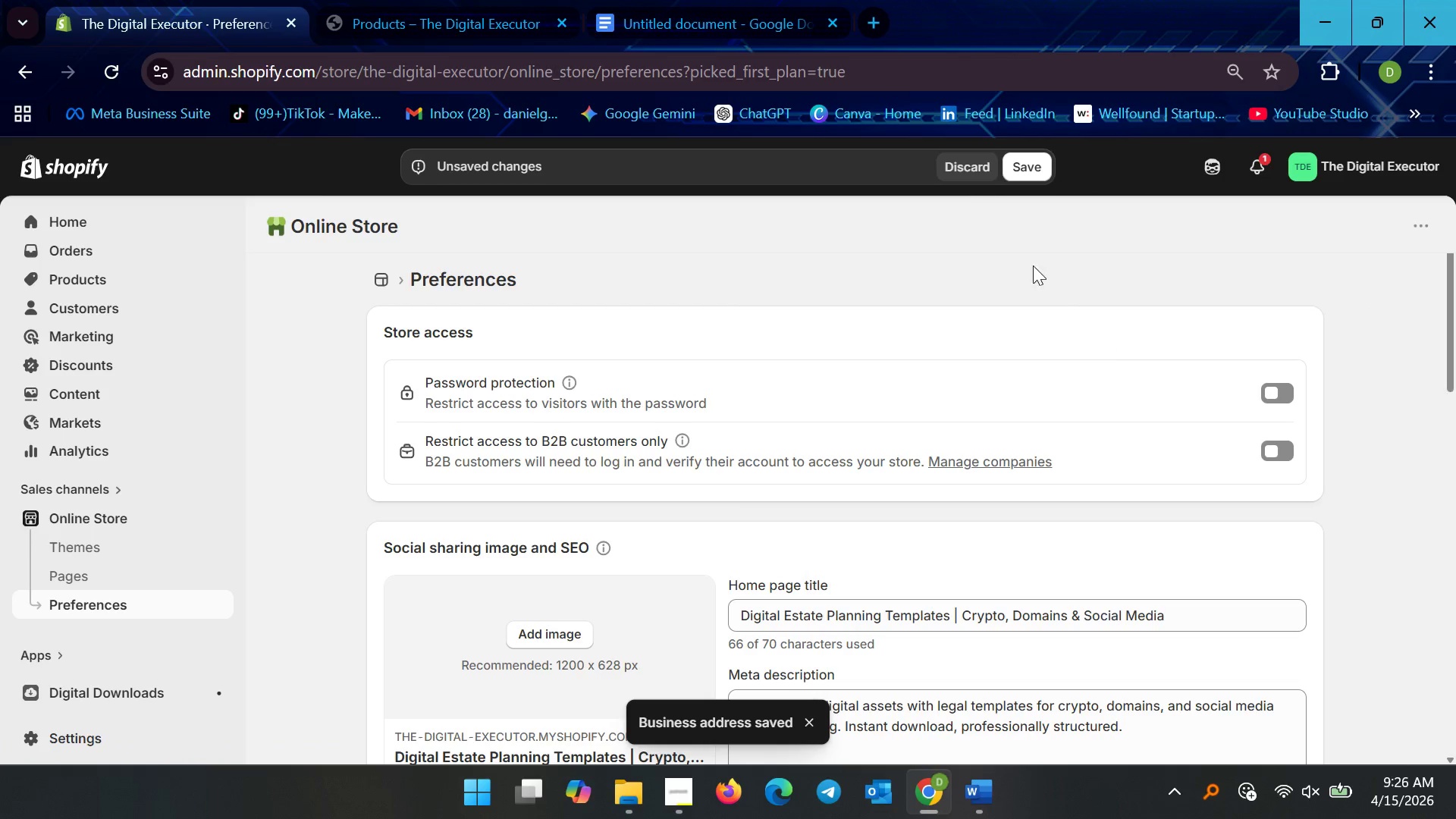 
left_click([1016, 169])
 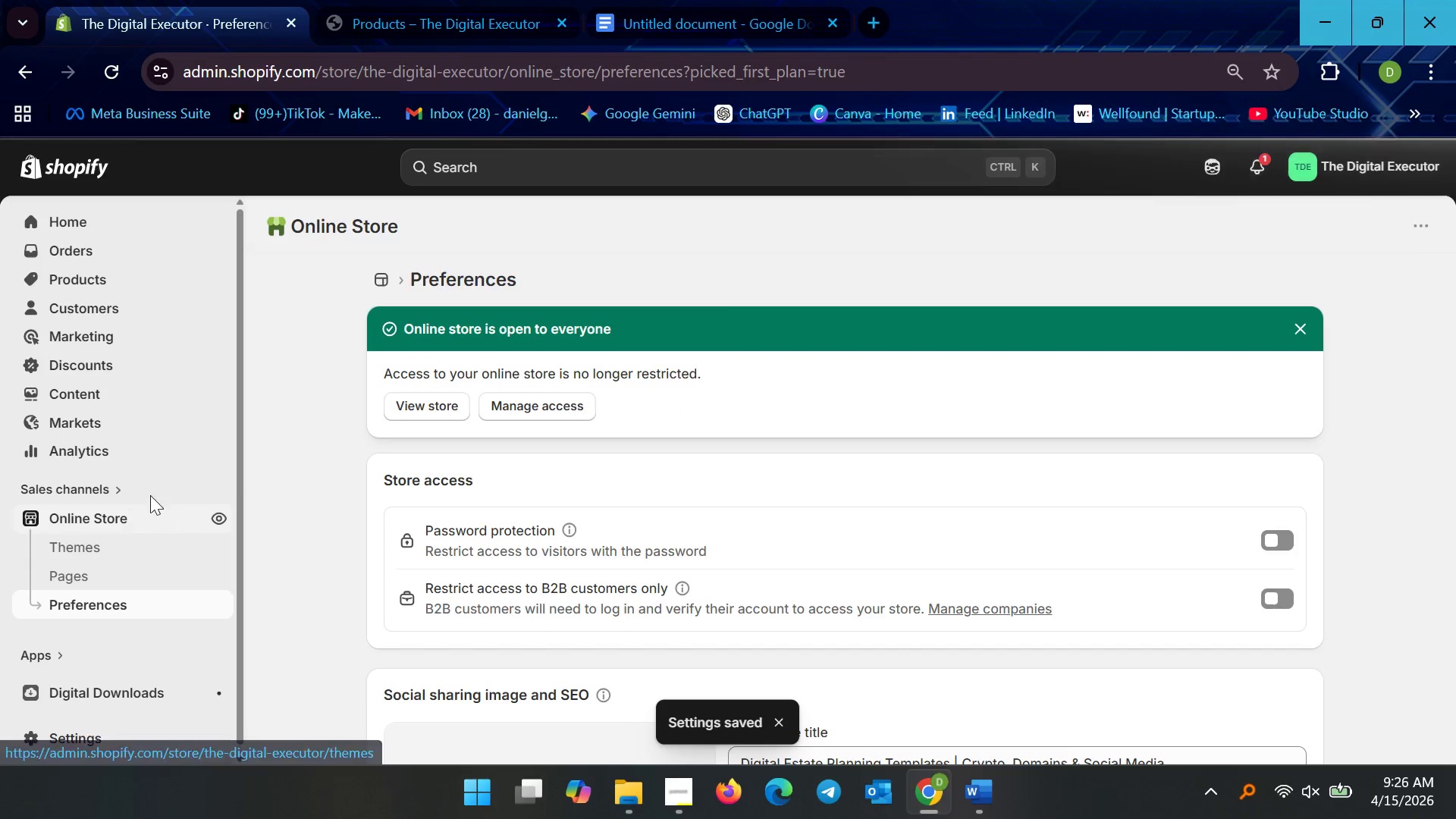 
scroll: coordinate [97, 509], scroll_direction: up, amount: 4.0
 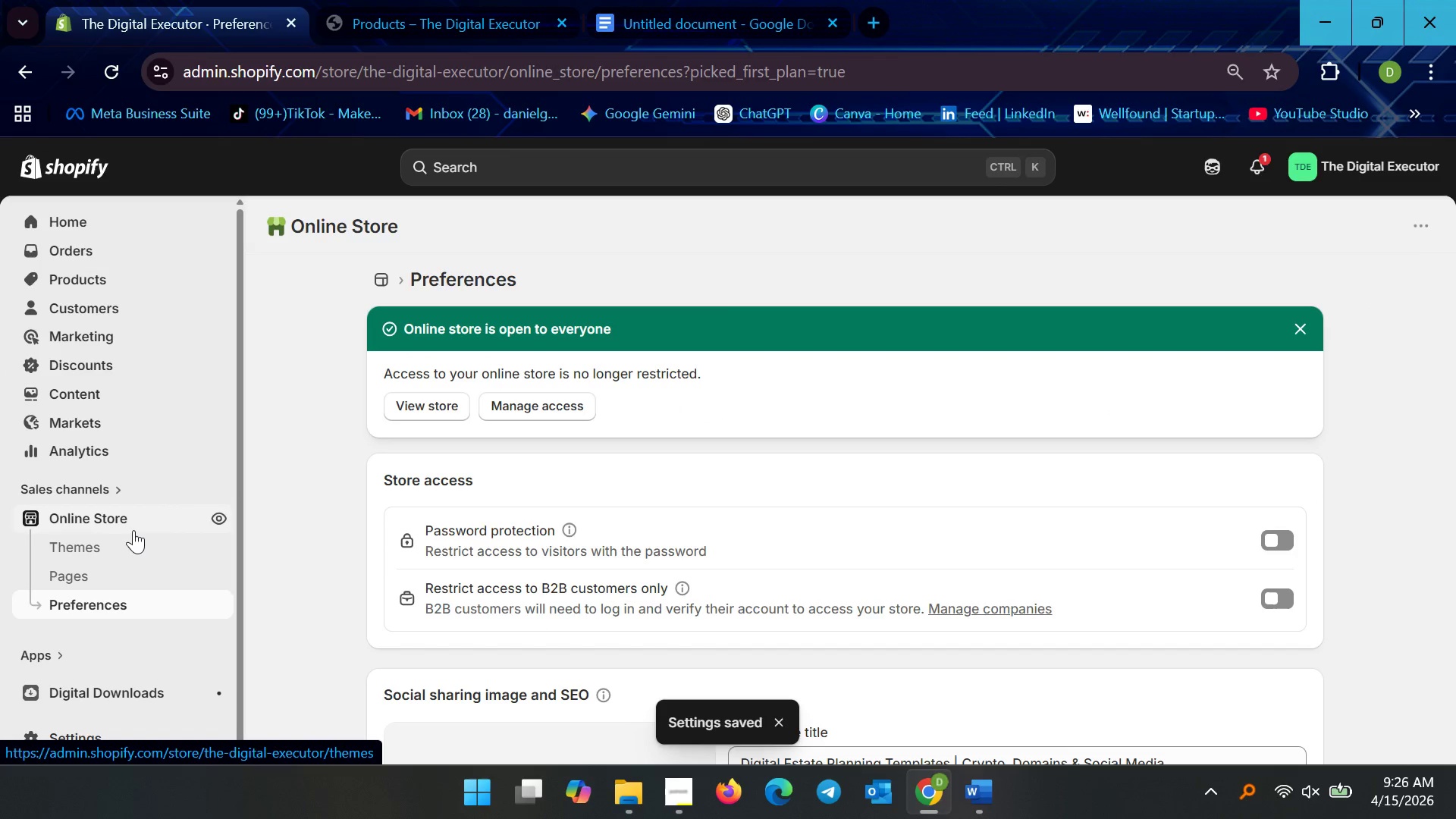 
left_click([133, 531])
 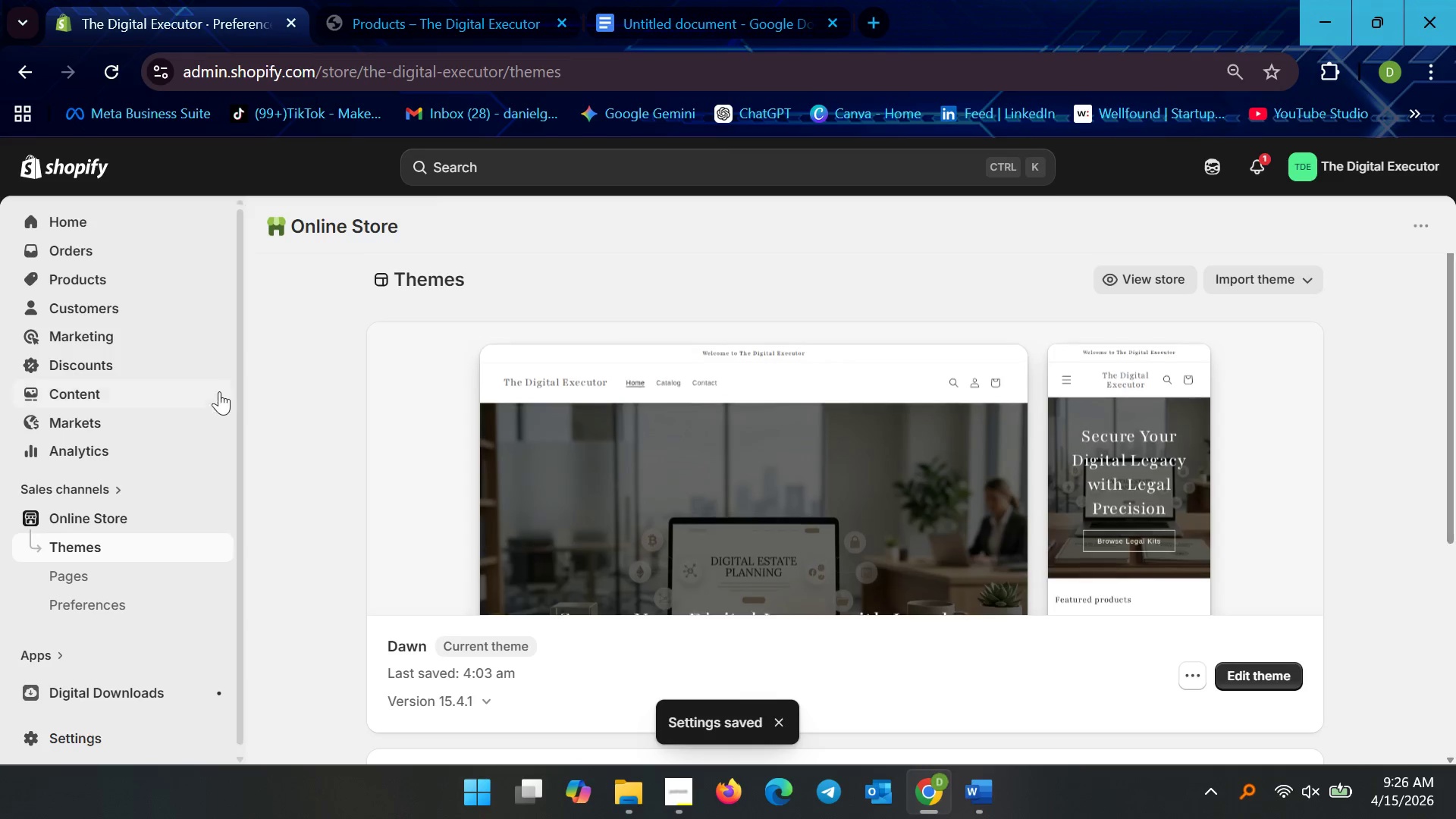 
scroll: coordinate [604, 441], scroll_direction: down, amount: 2.0
 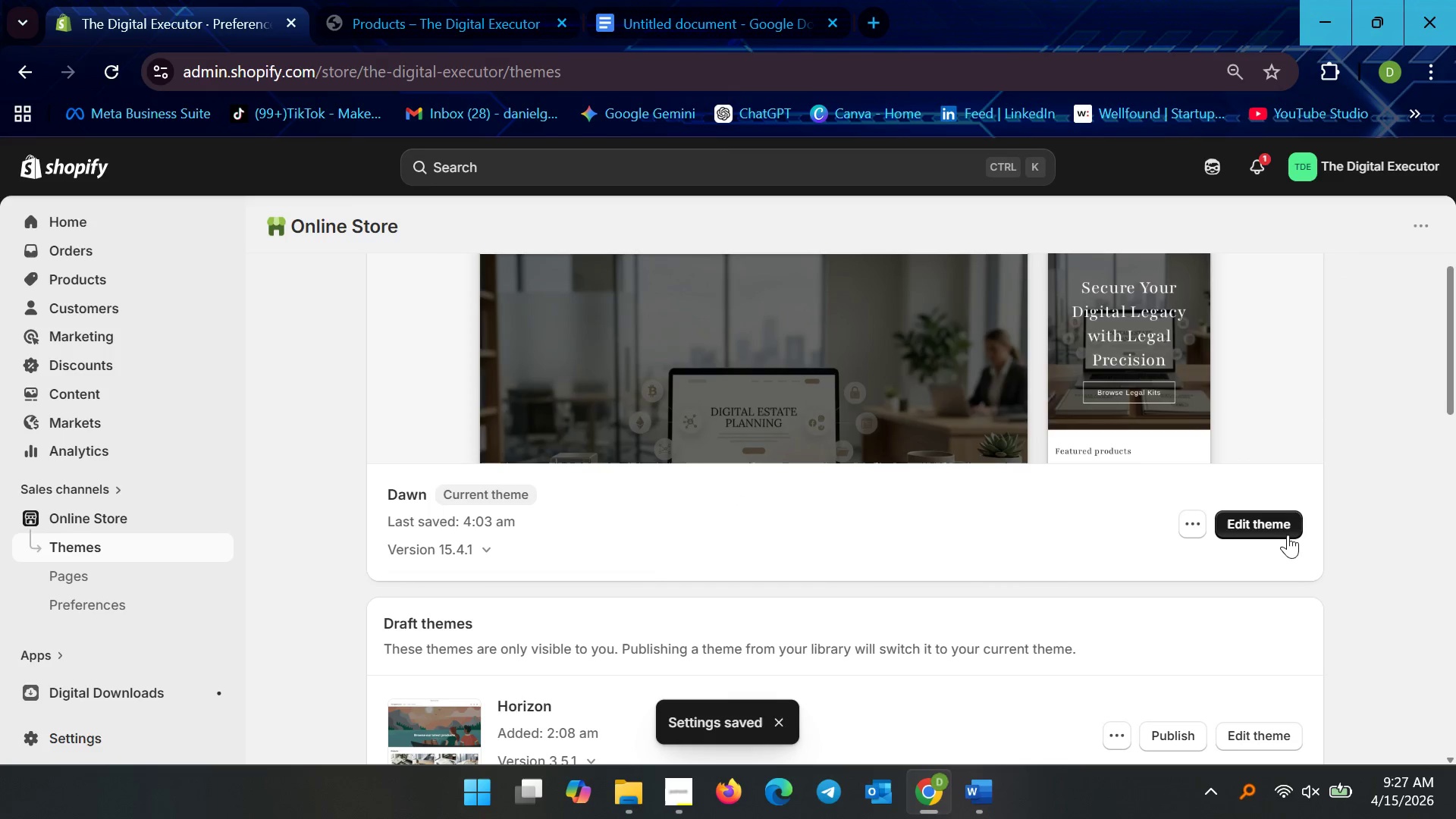 
left_click([1268, 526])
 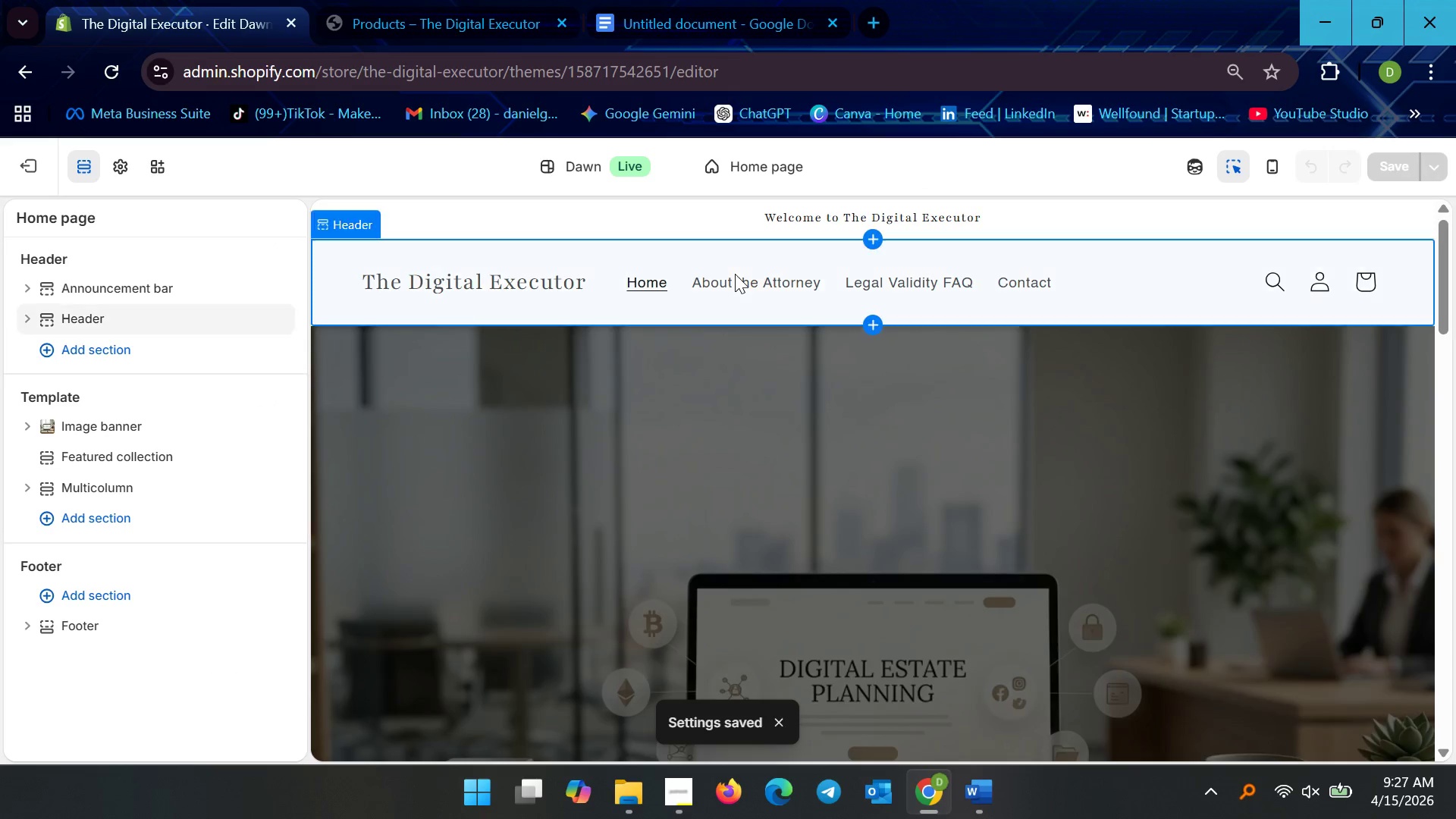 
wait(5.53)
 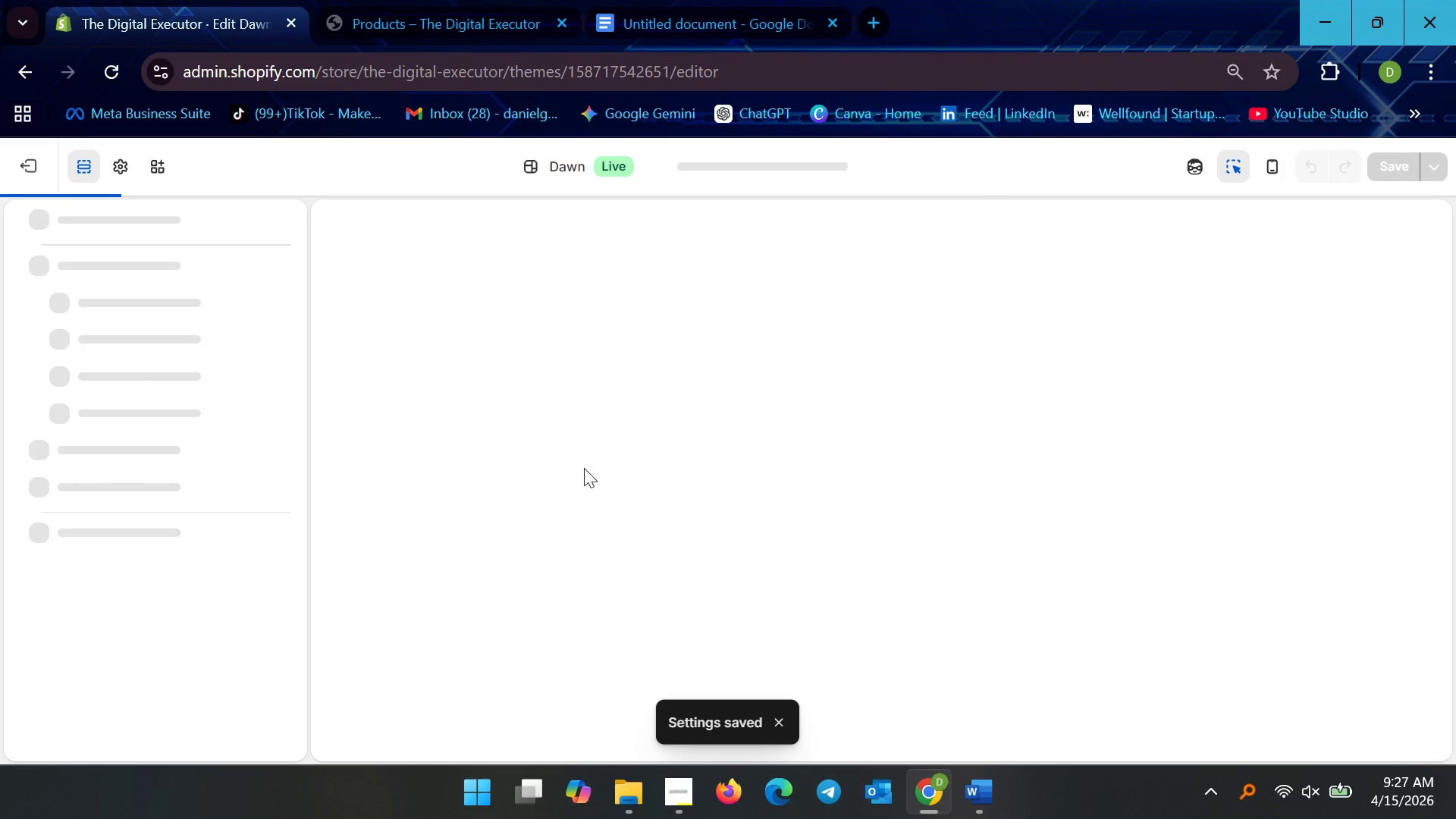 
scroll: coordinate [1097, 598], scroll_direction: down, amount: 27.0
 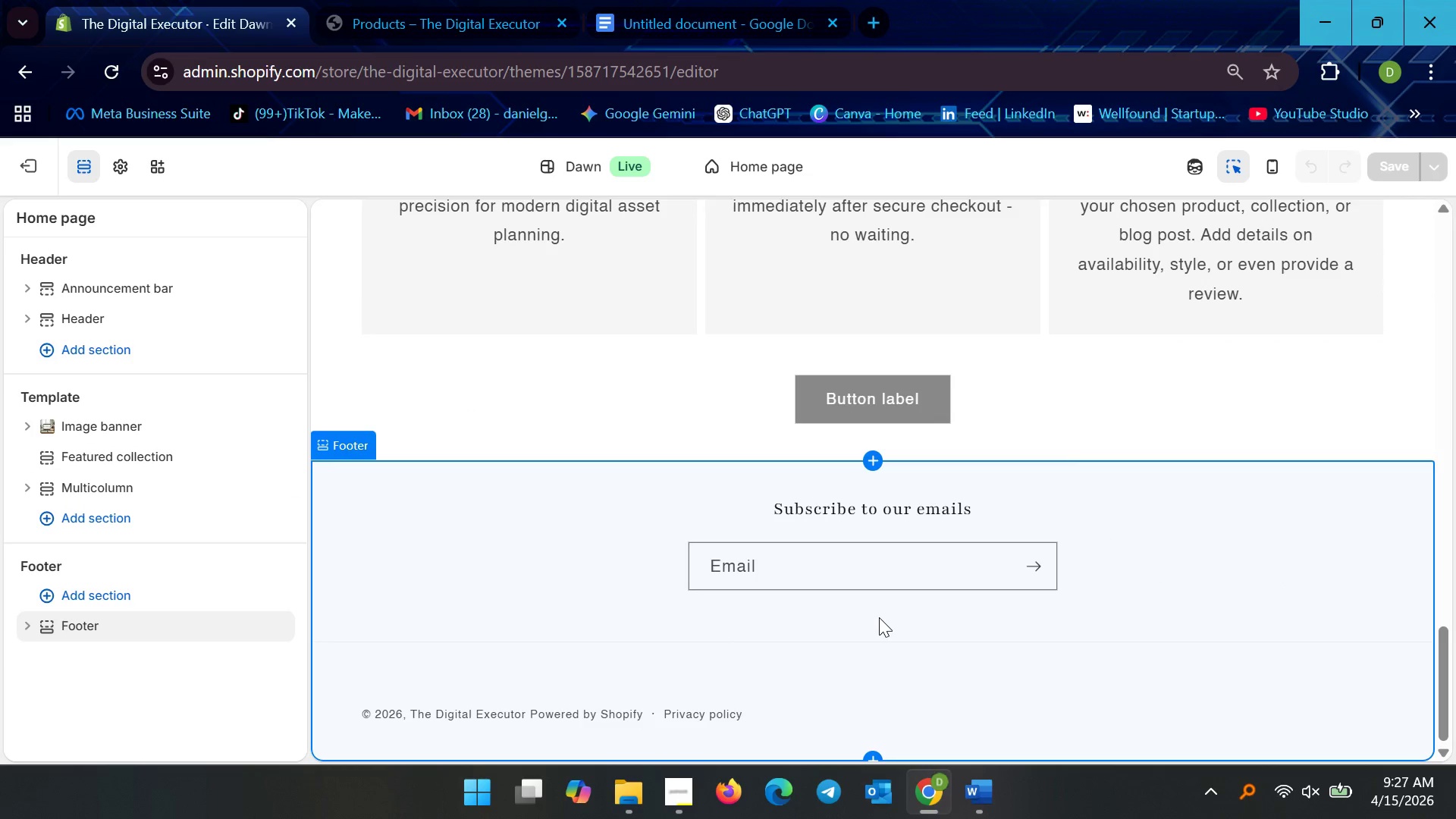 
scroll: coordinate [834, 605], scroll_direction: up, amount: 21.0
 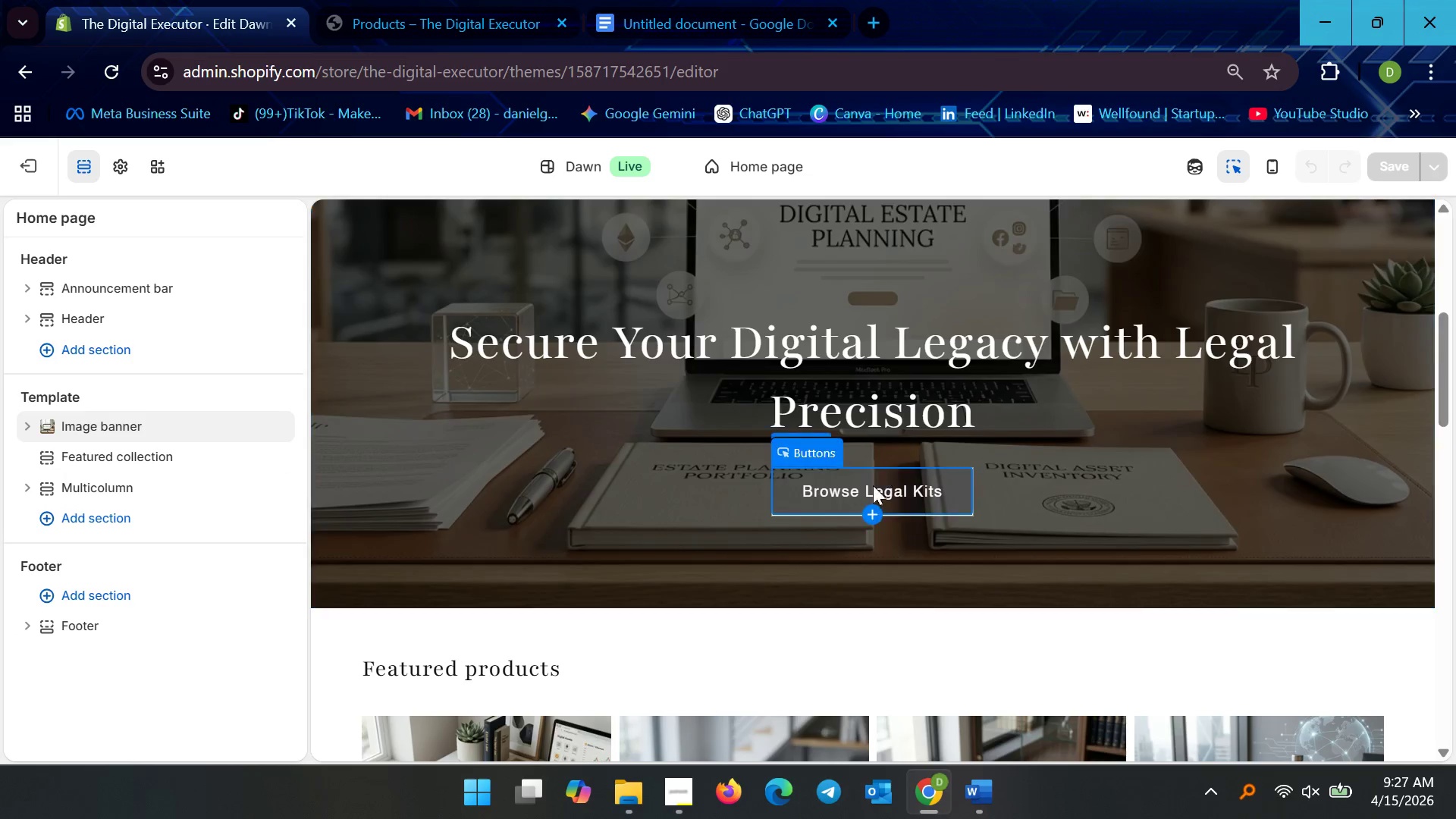 
left_click([870, 492])
 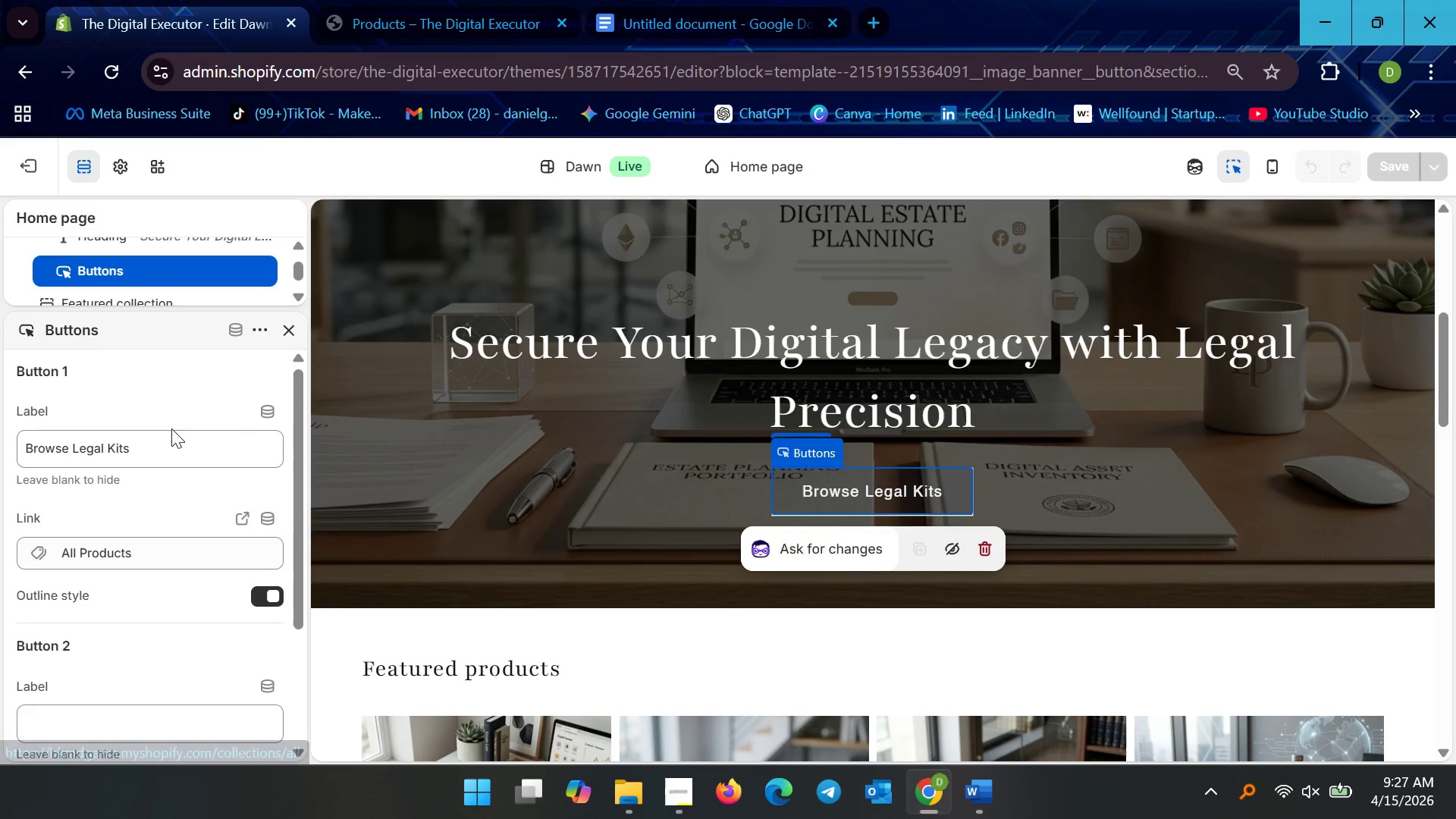 
left_click_drag(start_coordinate=[154, 449], to_coordinate=[0, 458])
 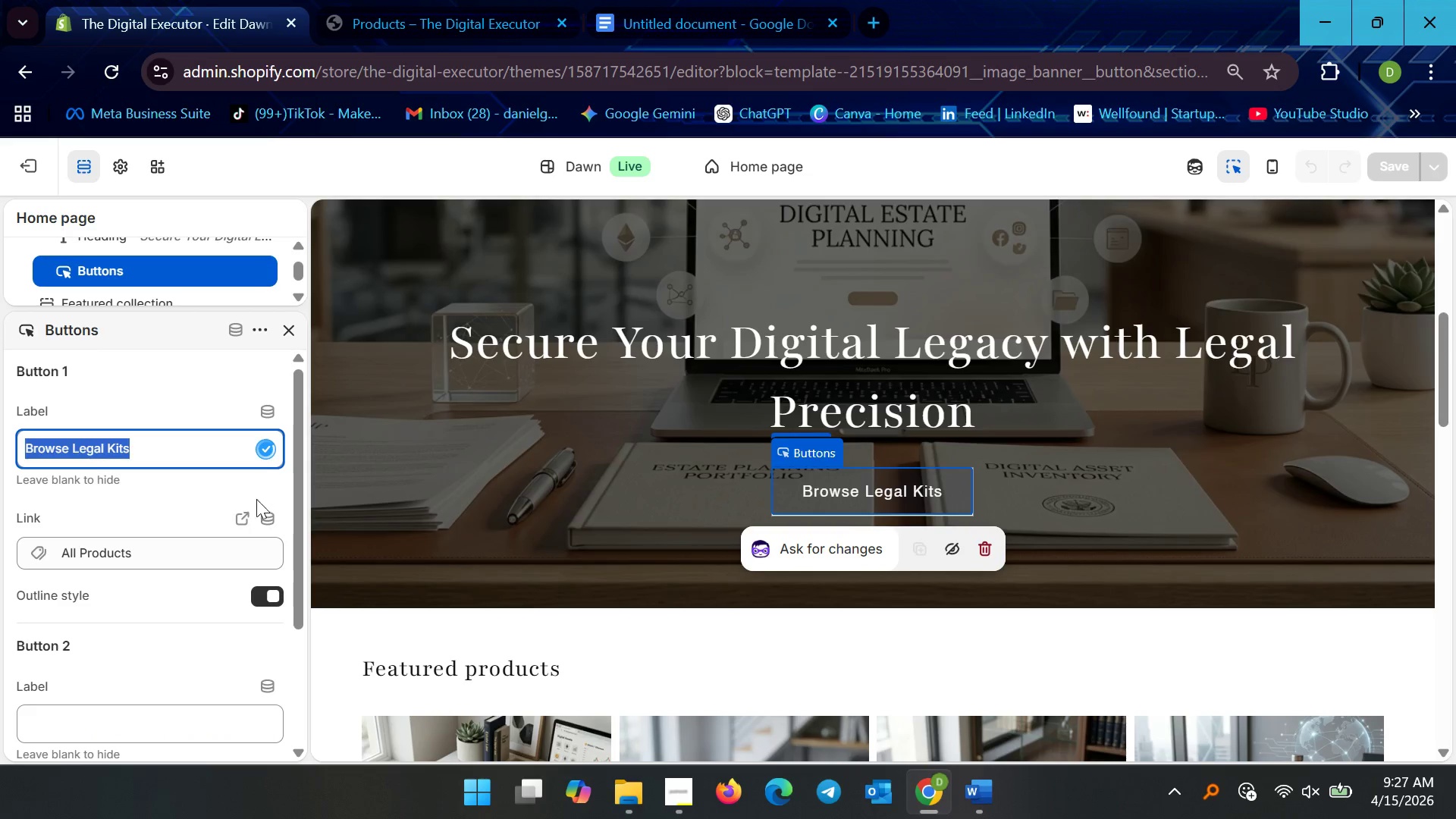 
key(Control+C)
 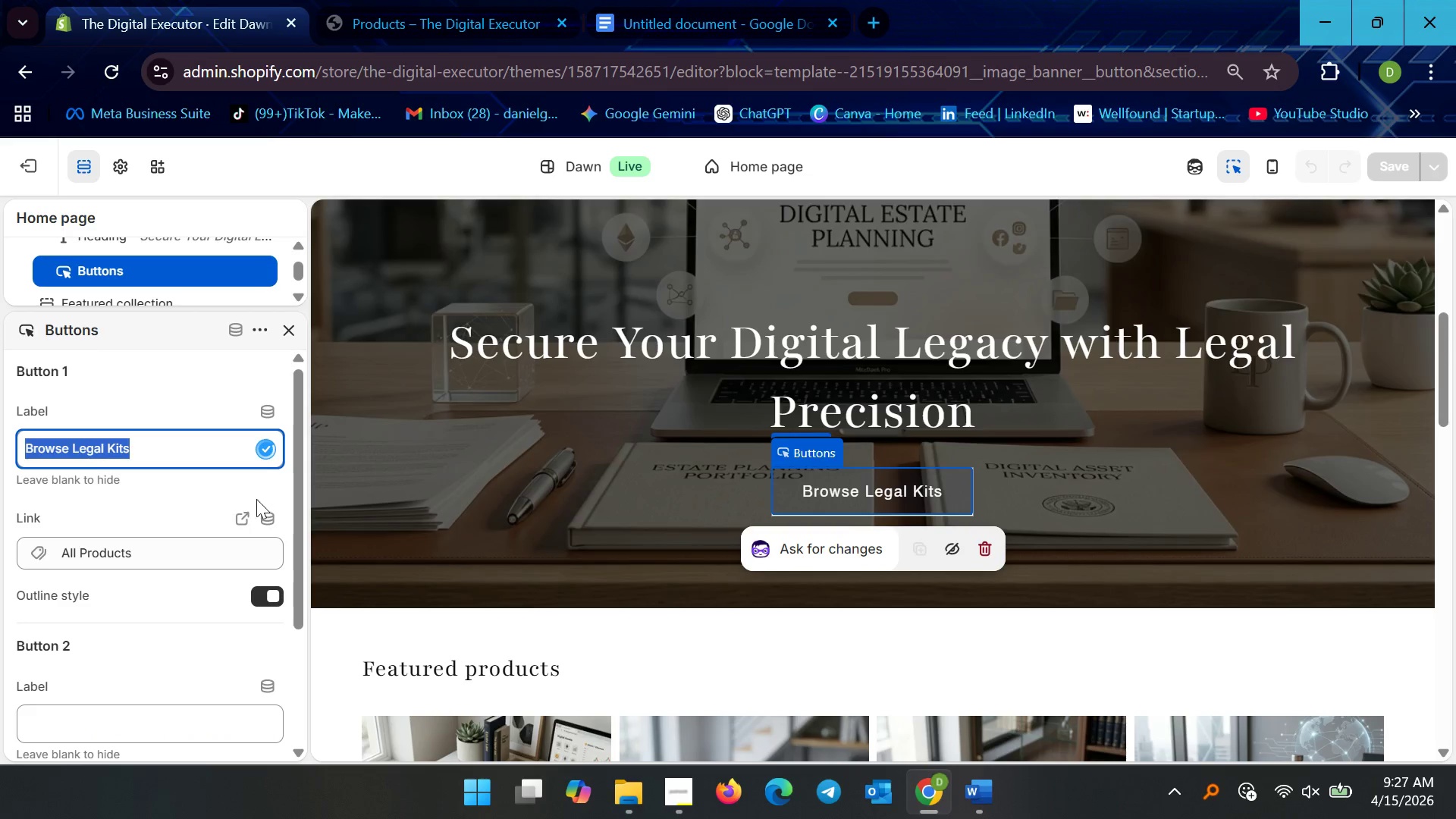 
key(Control+C)
 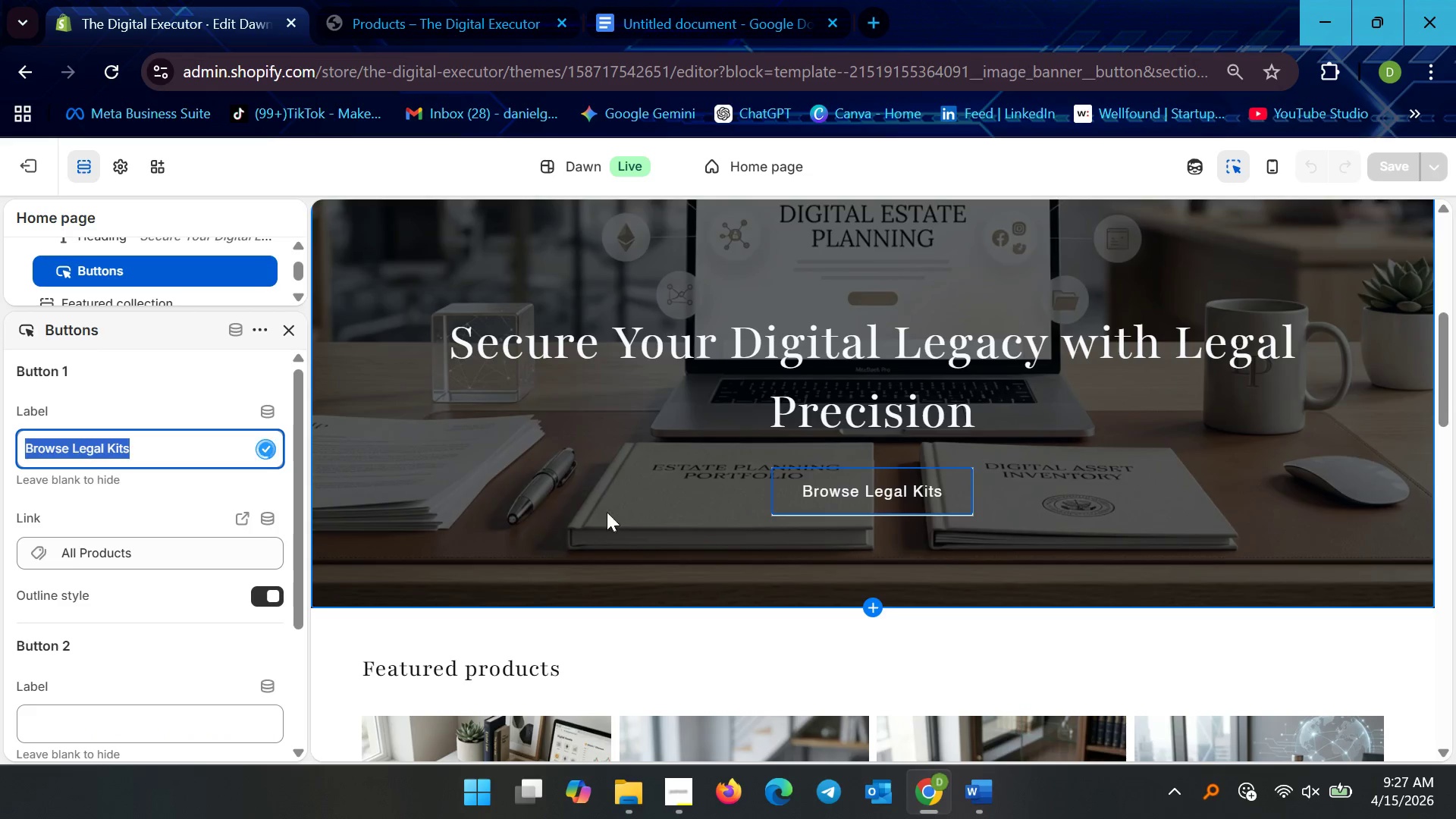 
scroll: coordinate [886, 613], scroll_direction: down, amount: 21.0
 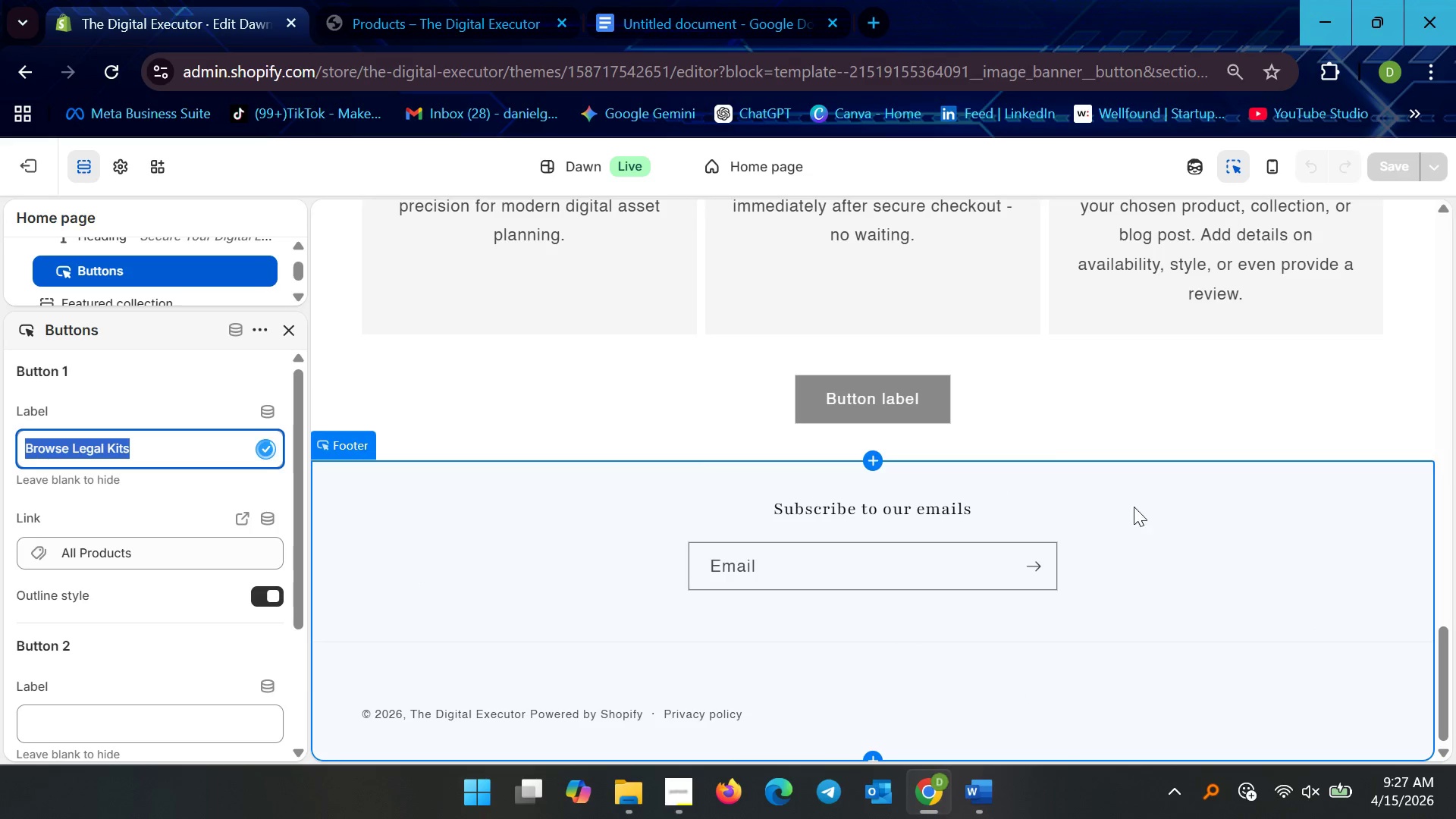 
left_click([1039, 419])
 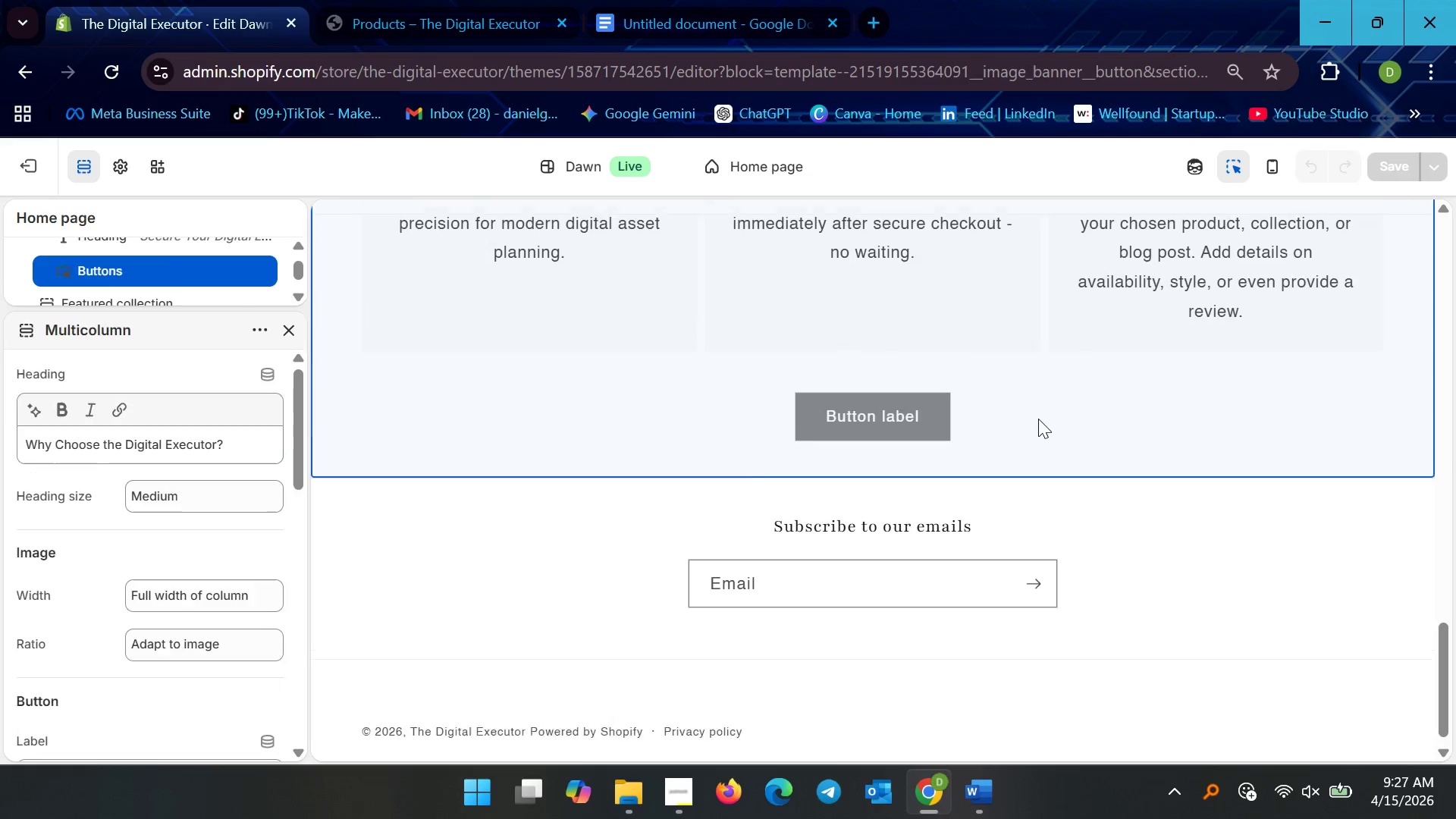 
scroll: coordinate [1012, 409], scroll_direction: up, amount: 2.0
 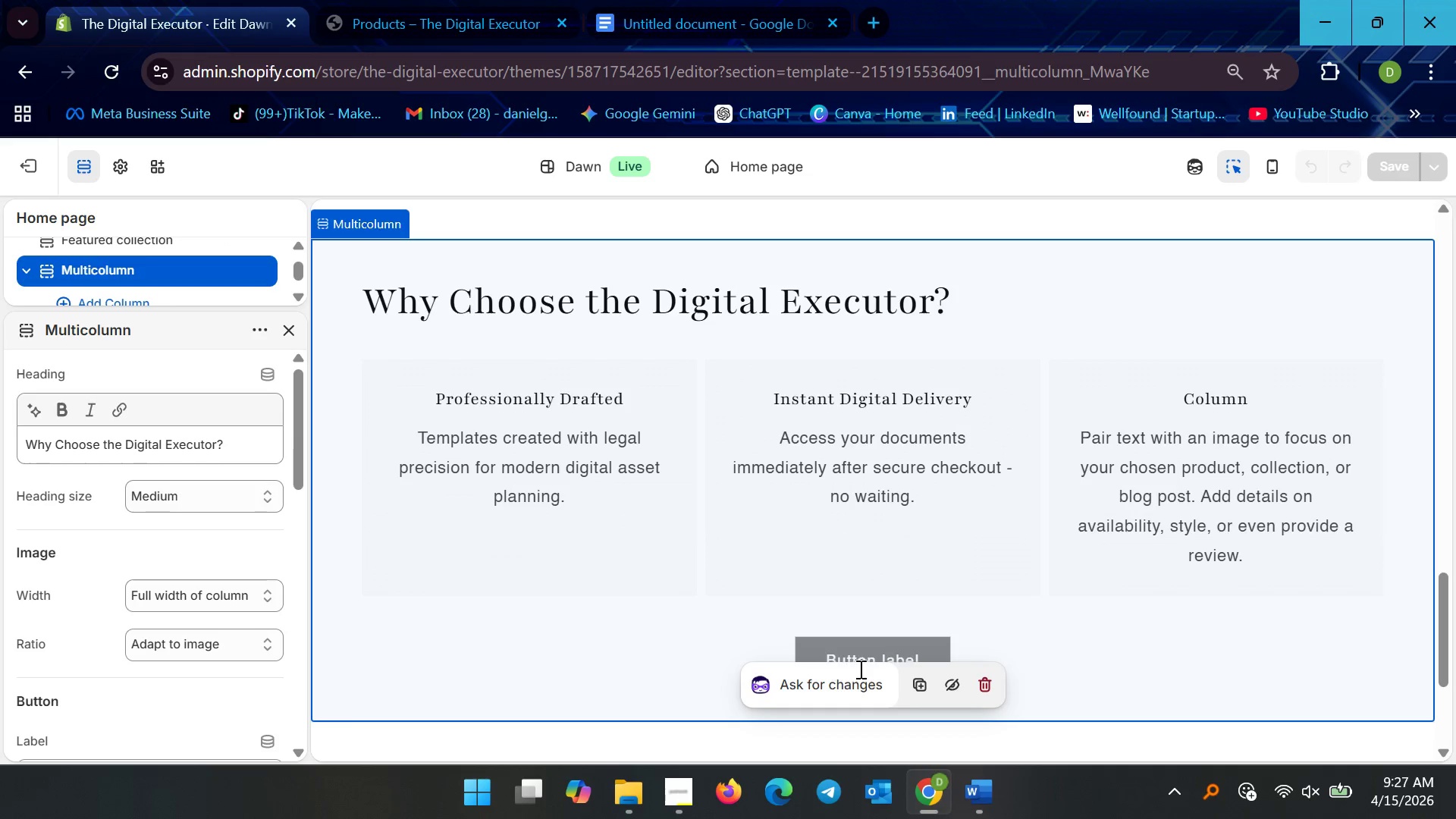 
left_click([892, 613])
 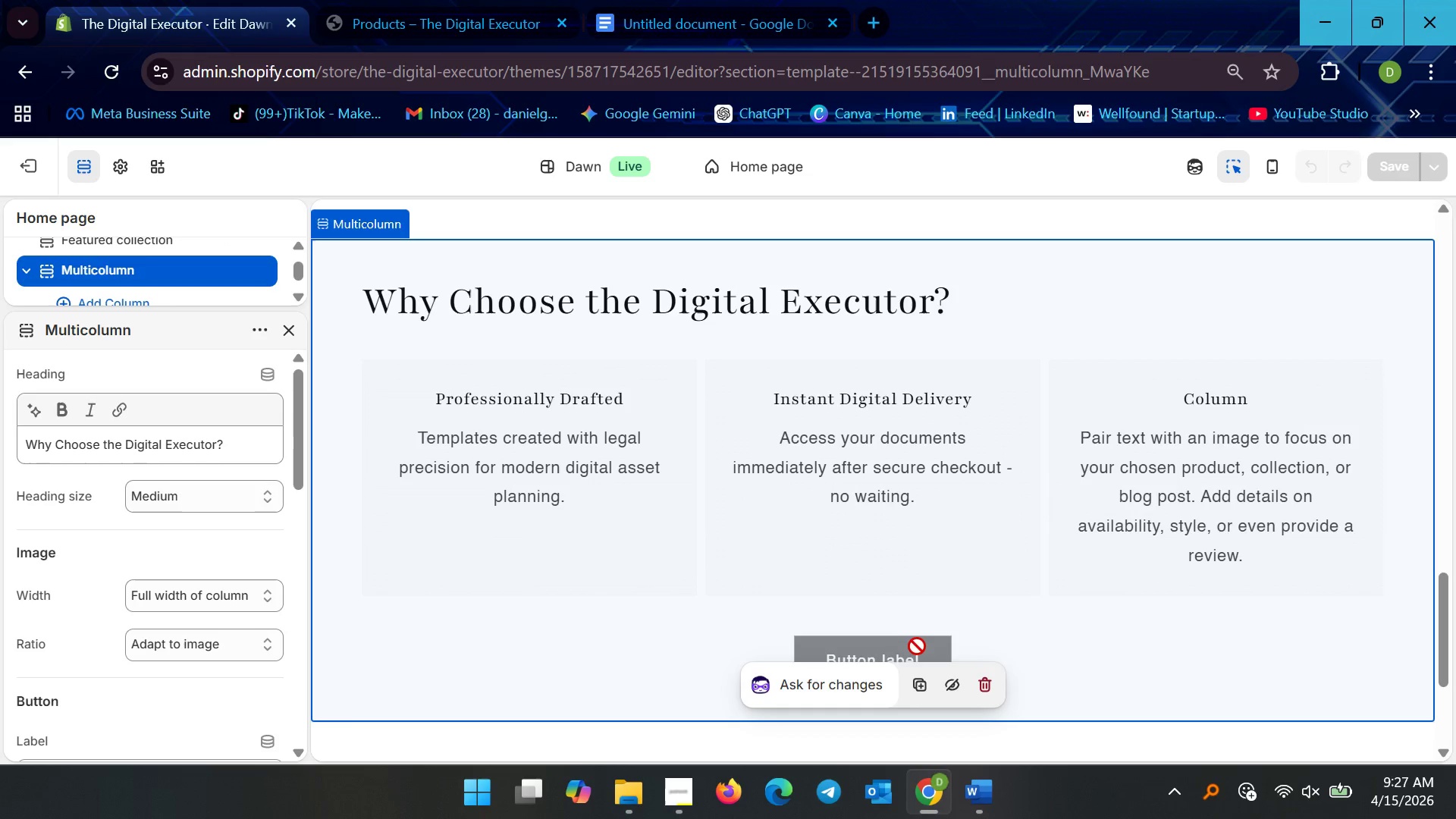 
left_click([1041, 645])
 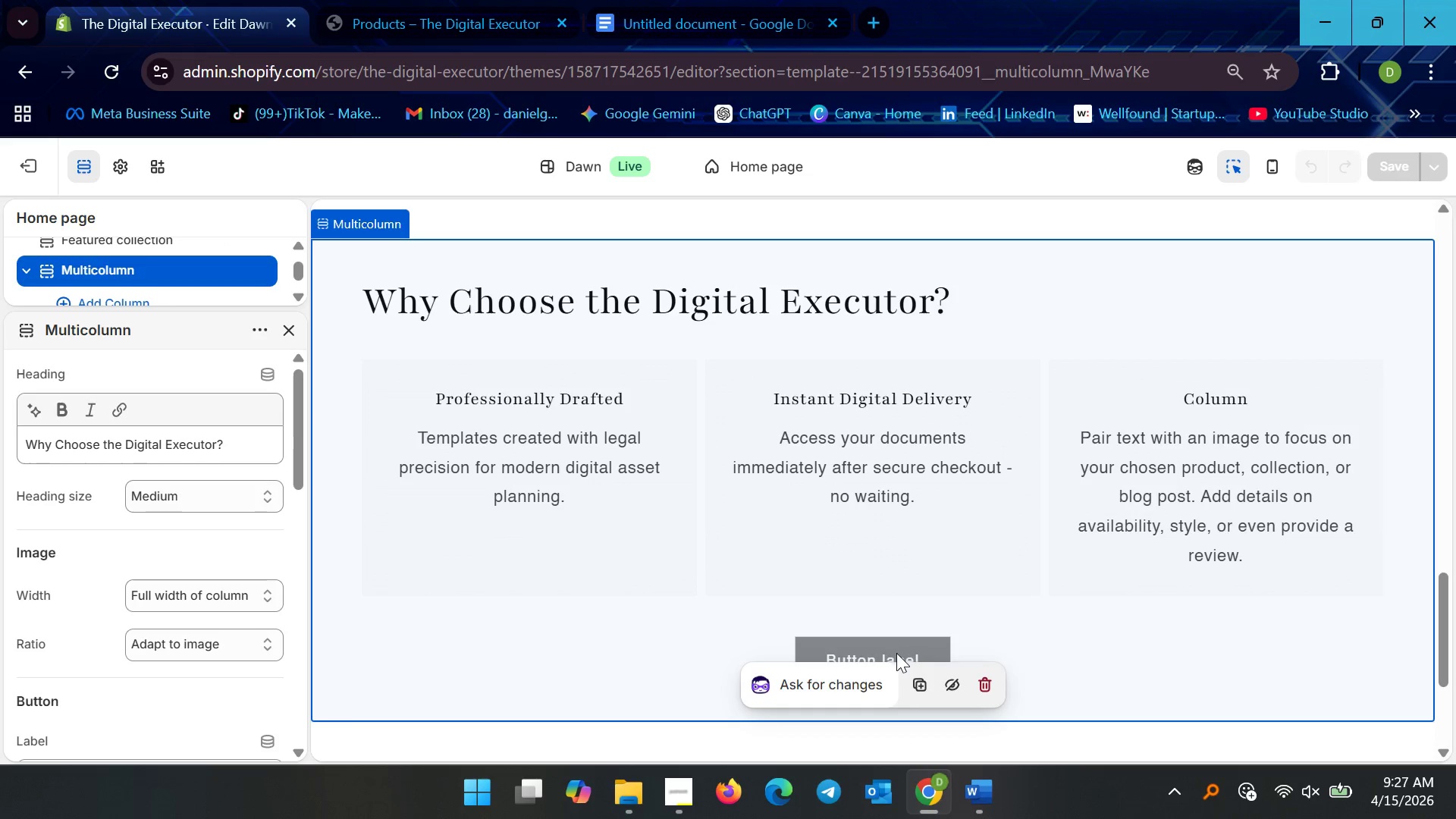 
left_click([893, 648])
 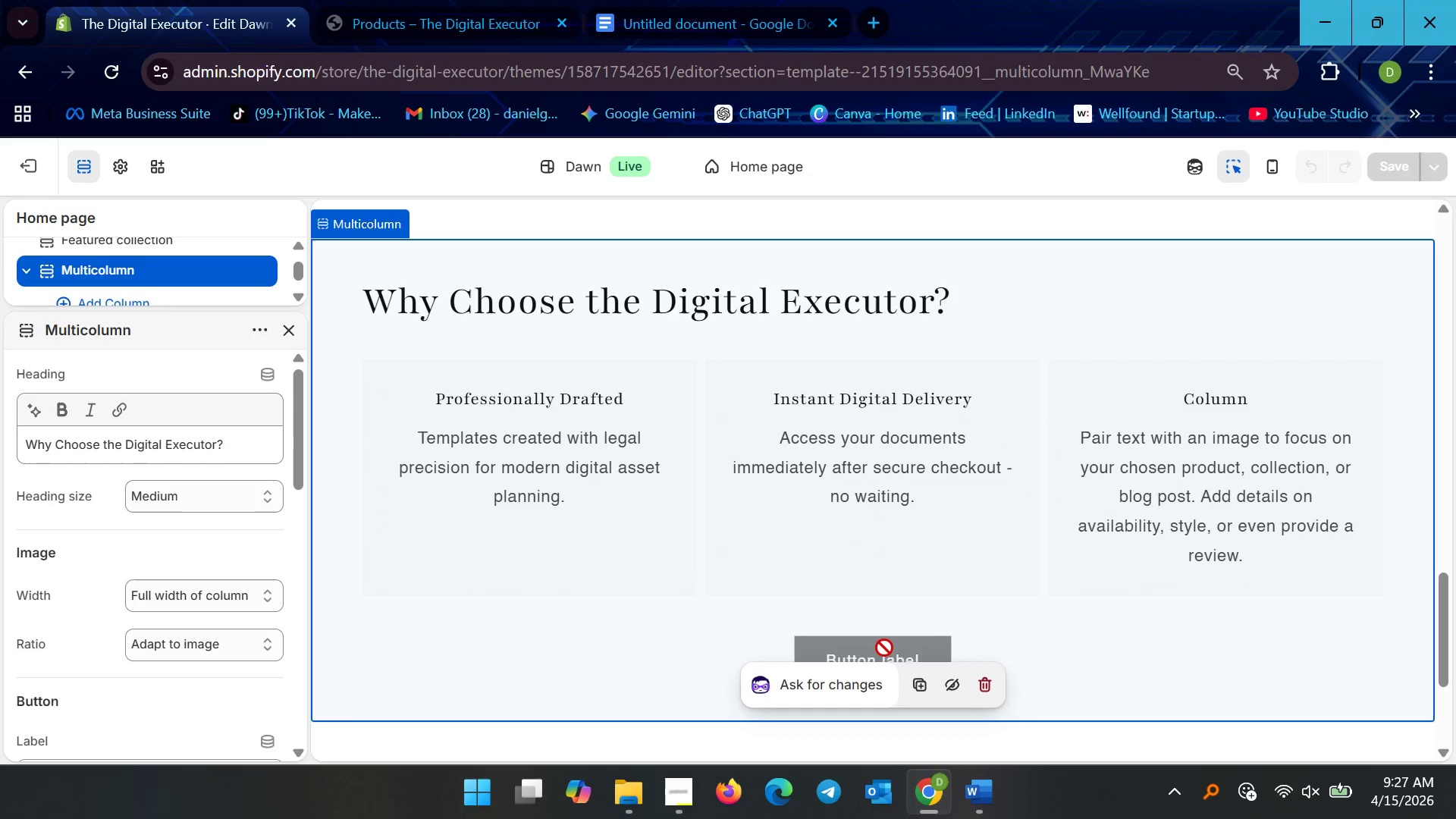 
left_click([884, 648])
 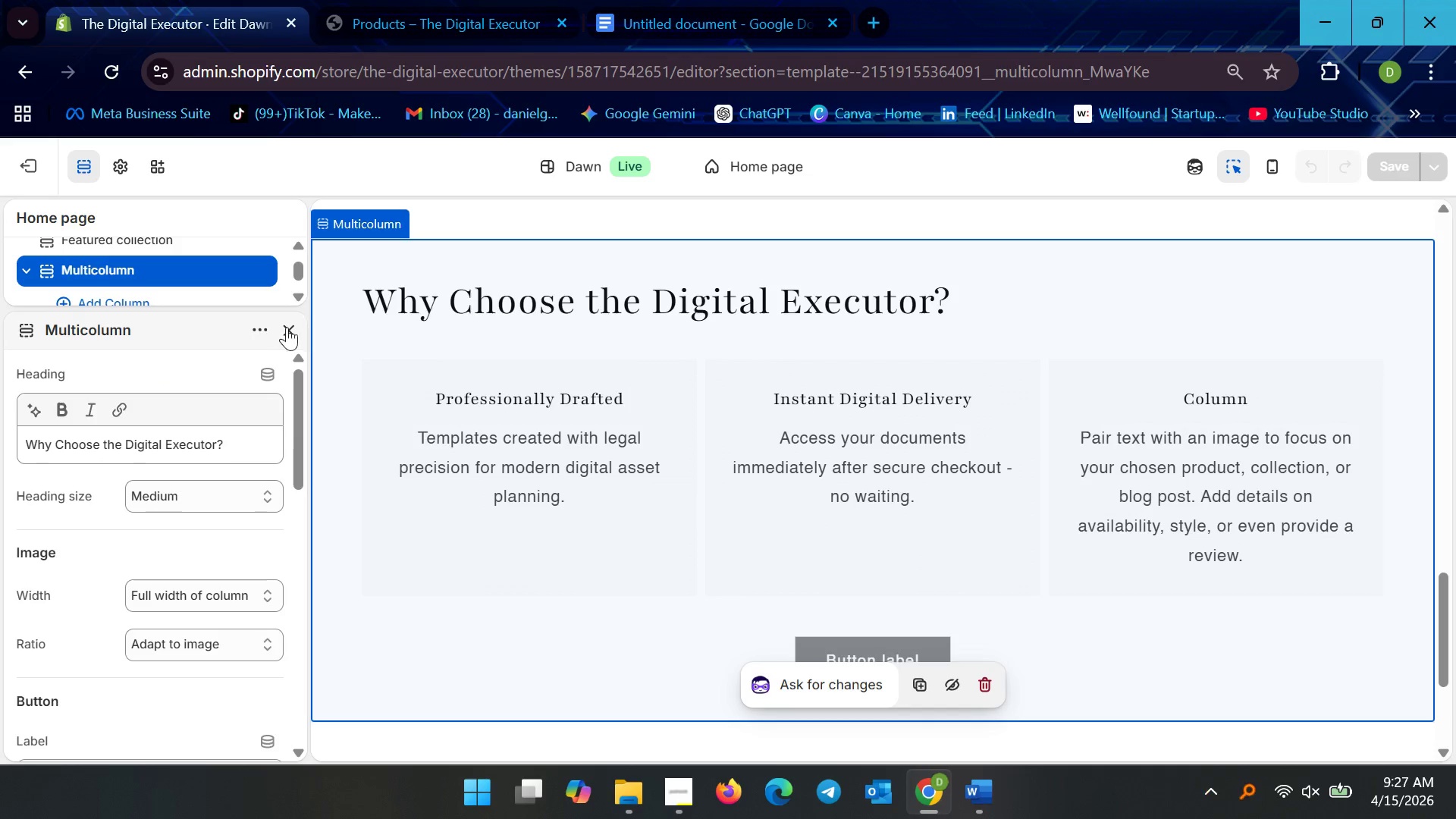 
left_click([289, 333])
 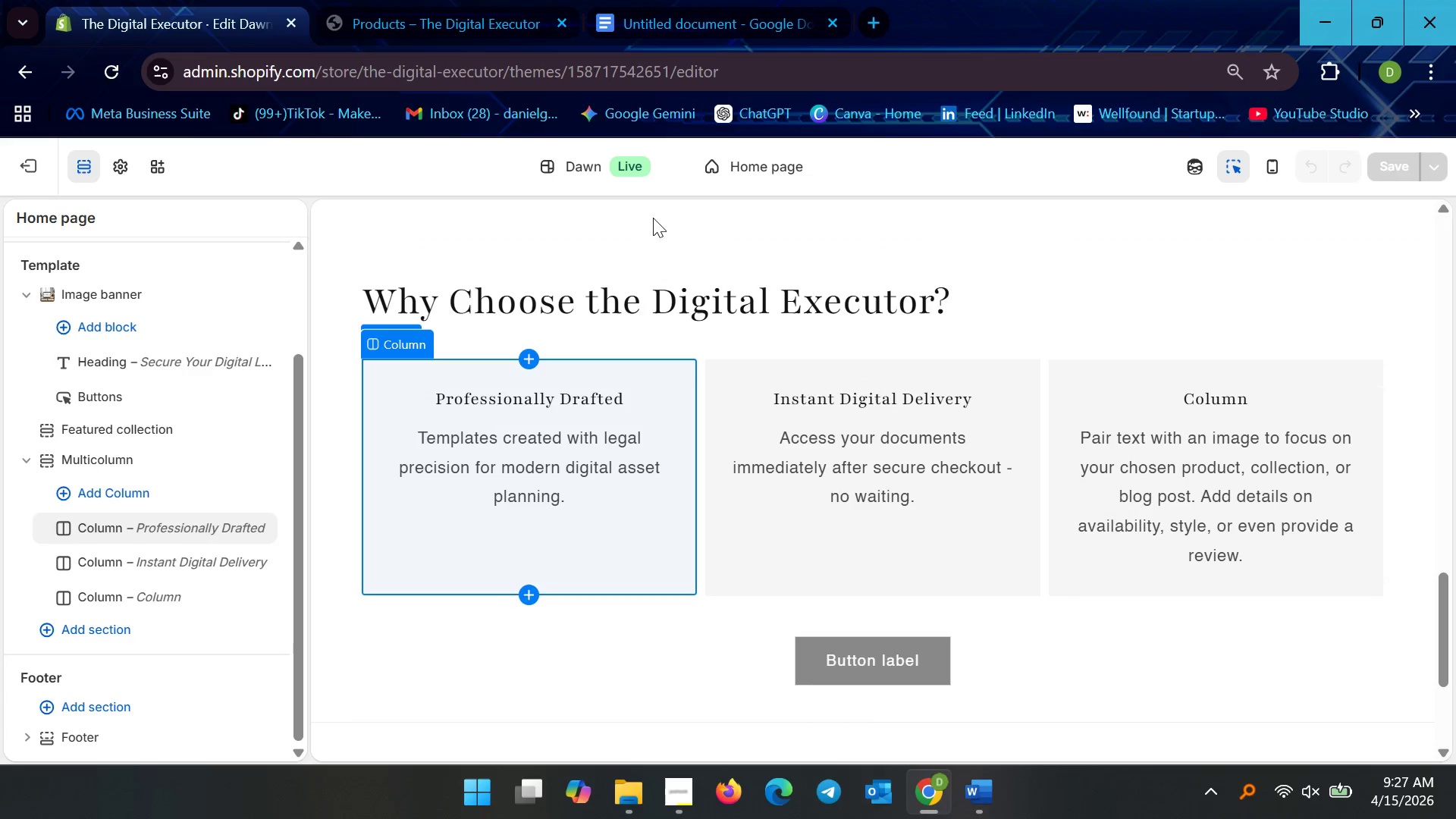 
scroll: coordinate [662, 312], scroll_direction: up, amount: 2.0
 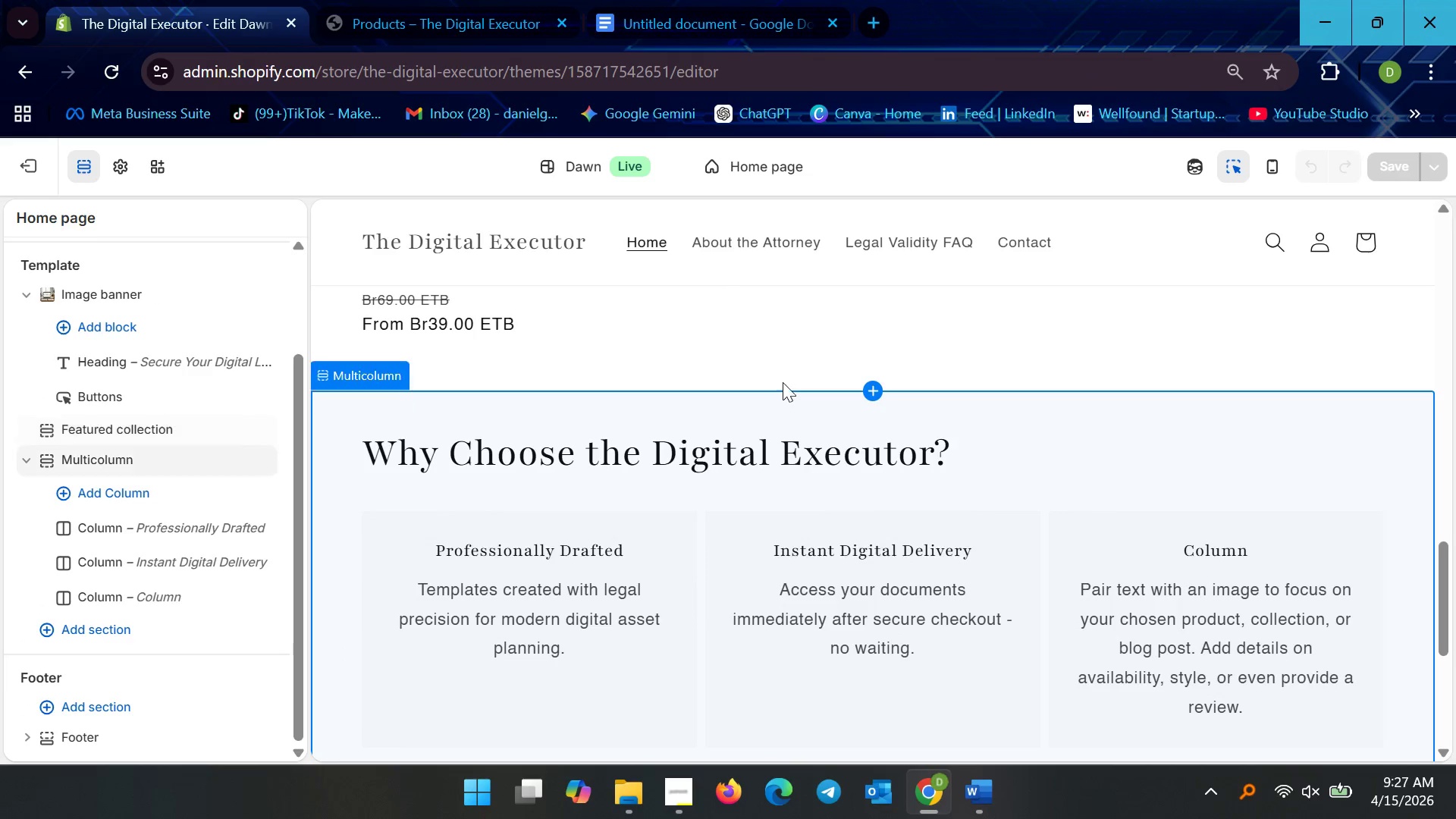 
left_click([783, 382])
 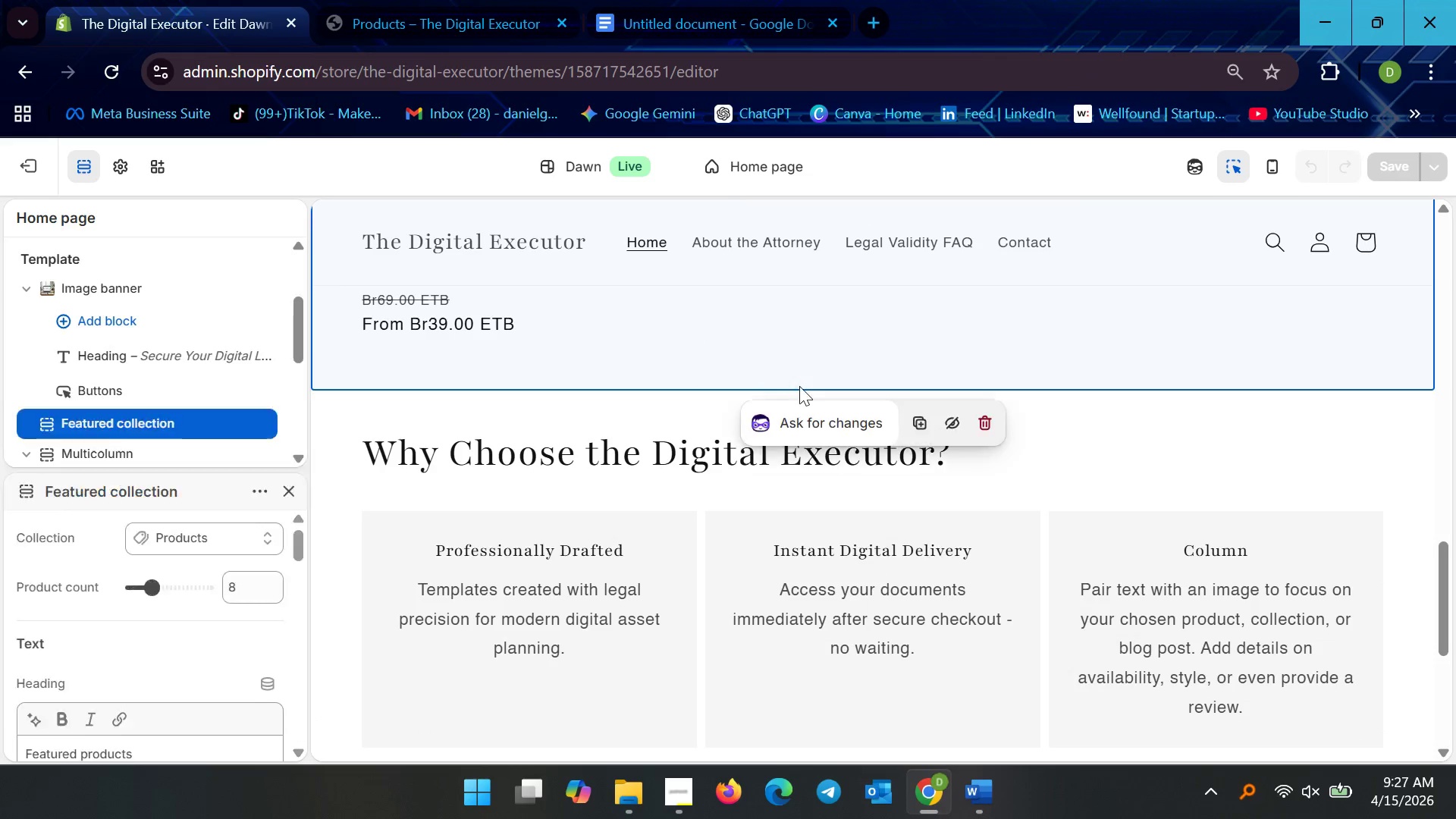 
scroll: coordinate [896, 556], scroll_direction: down, amount: 9.0
 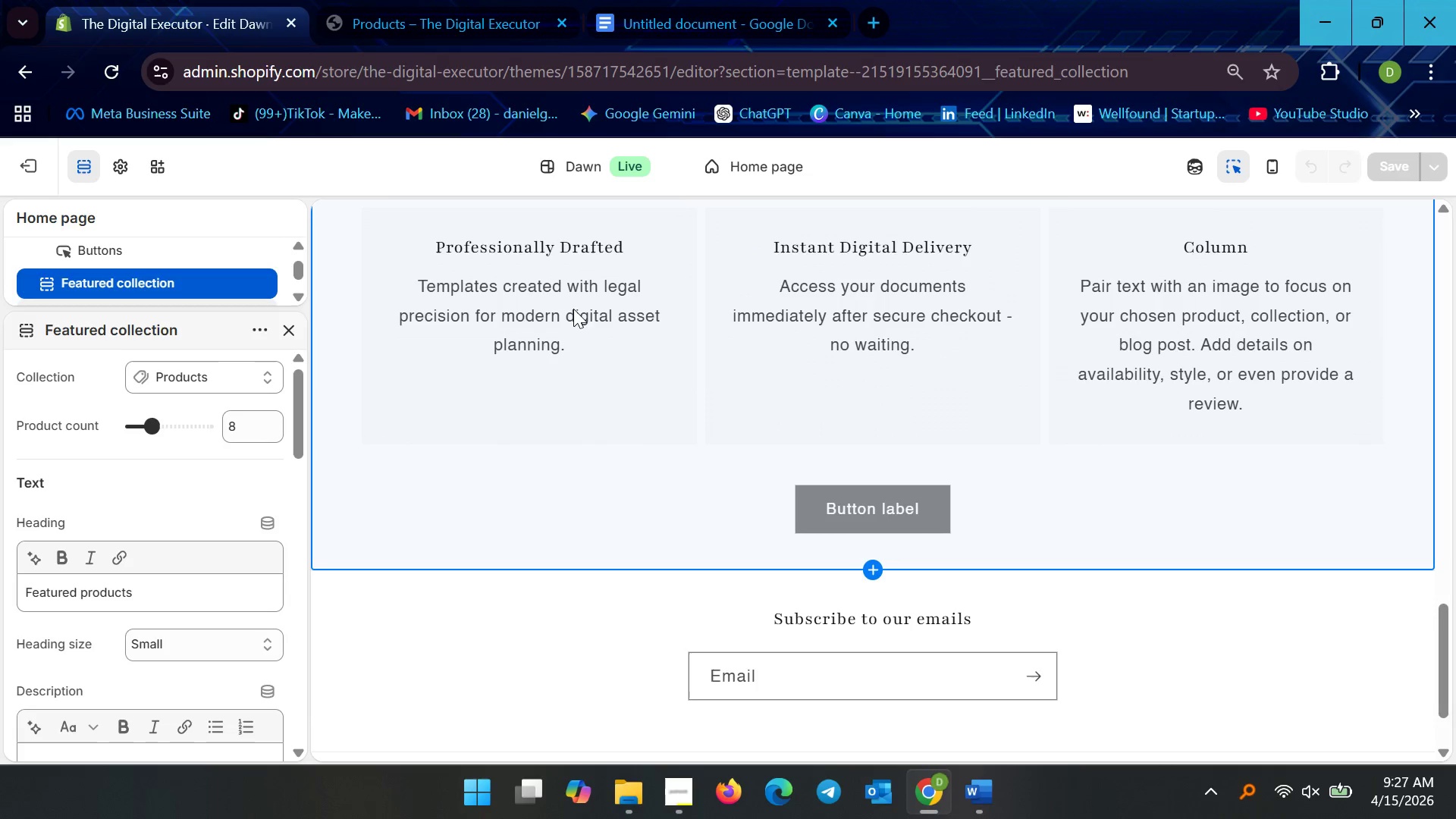 
left_click([545, 431])
 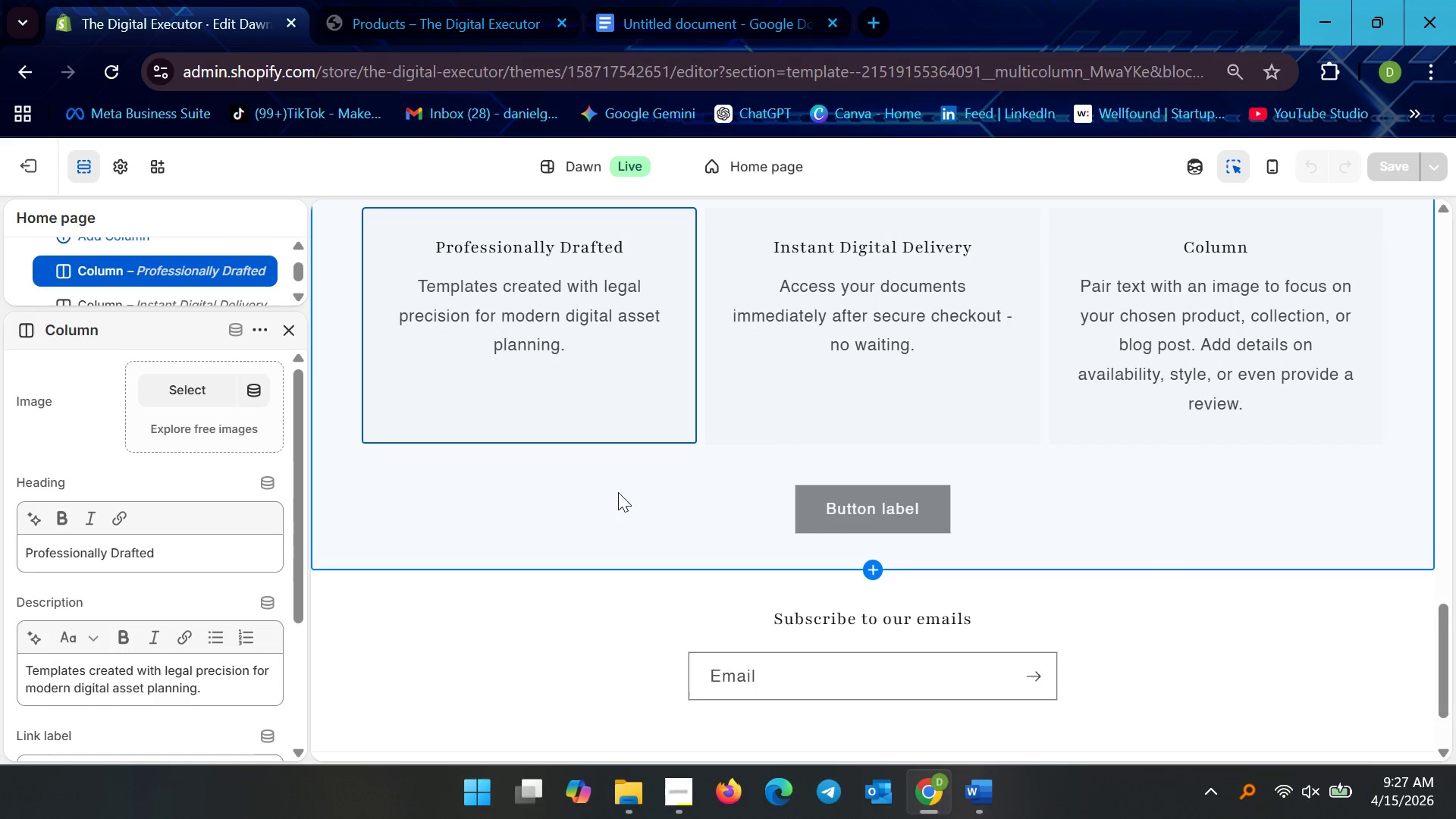 
left_click([682, 500])
 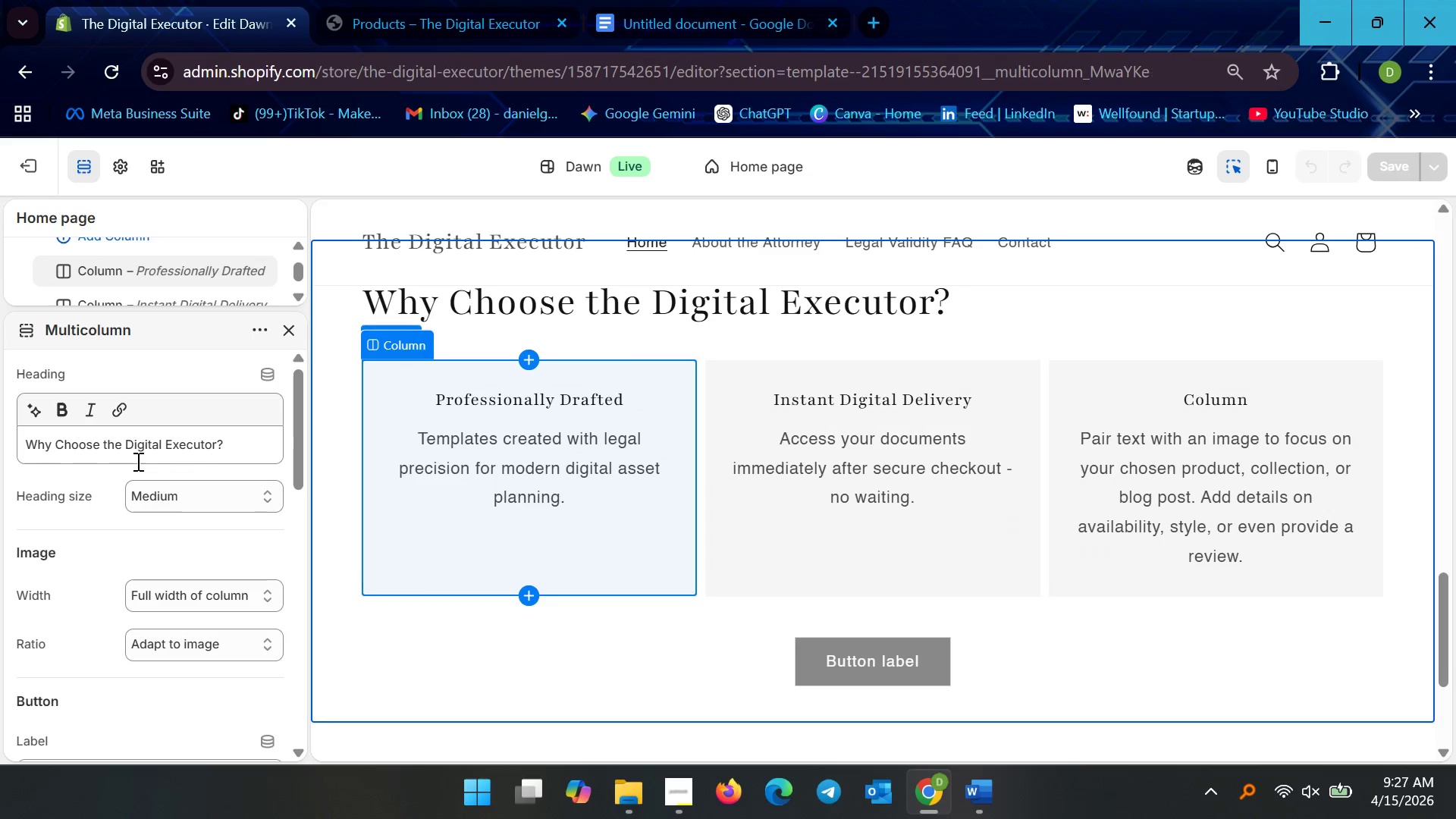 
scroll: coordinate [151, 465], scroll_direction: down, amount: 5.0
 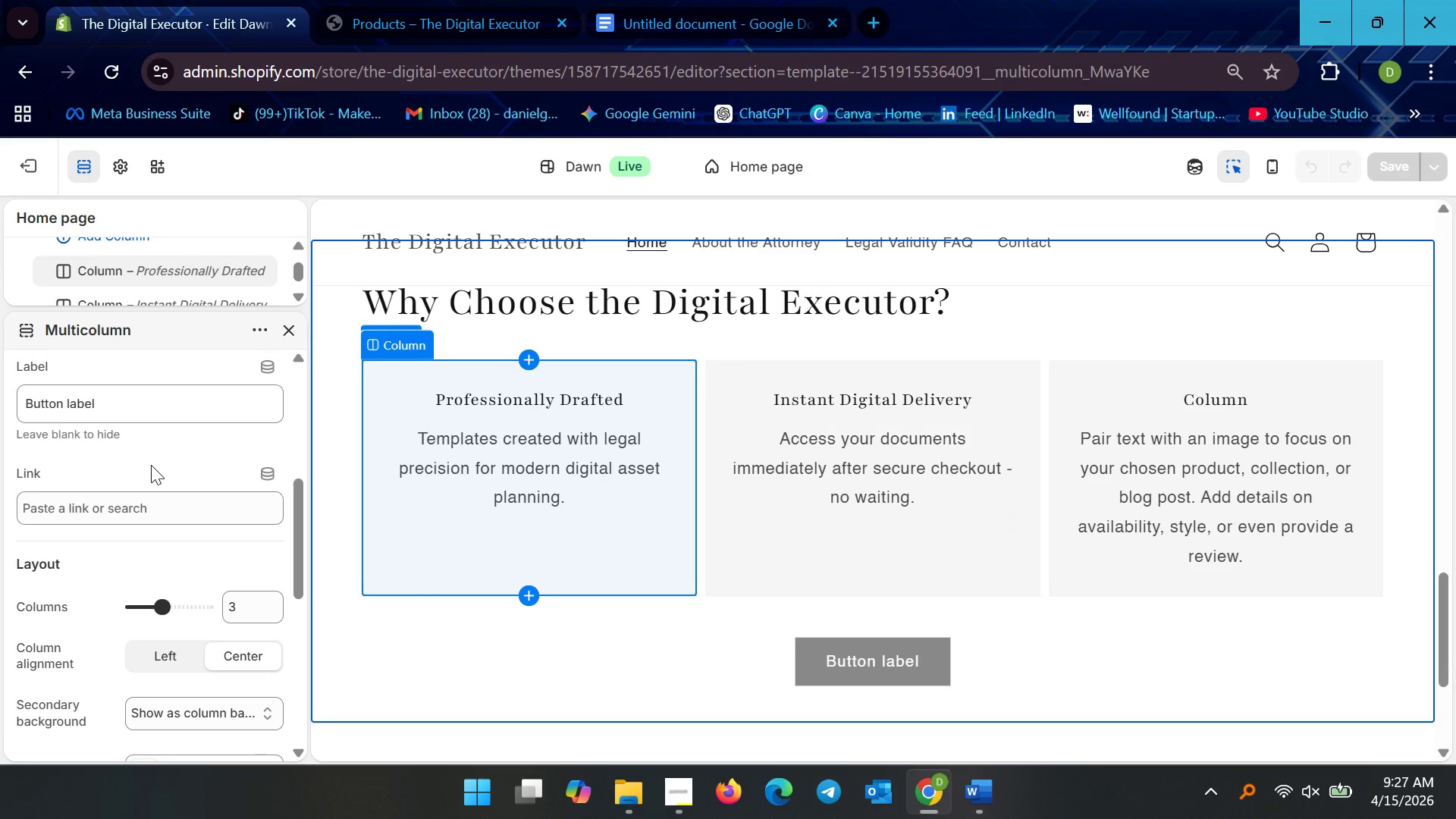 
scroll: coordinate [151, 465], scroll_direction: up, amount: 1.0
 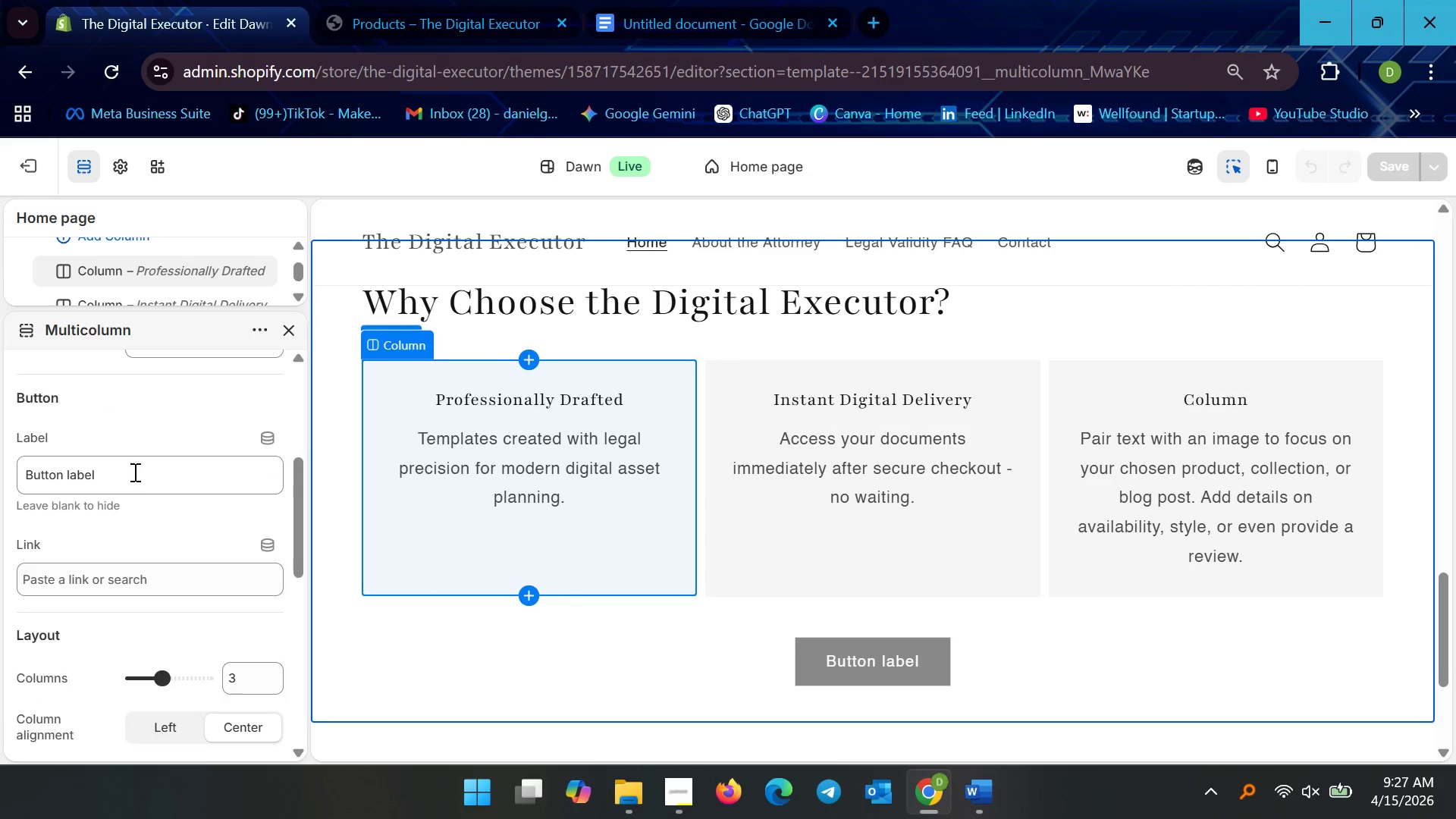 
left_click([133, 469])
 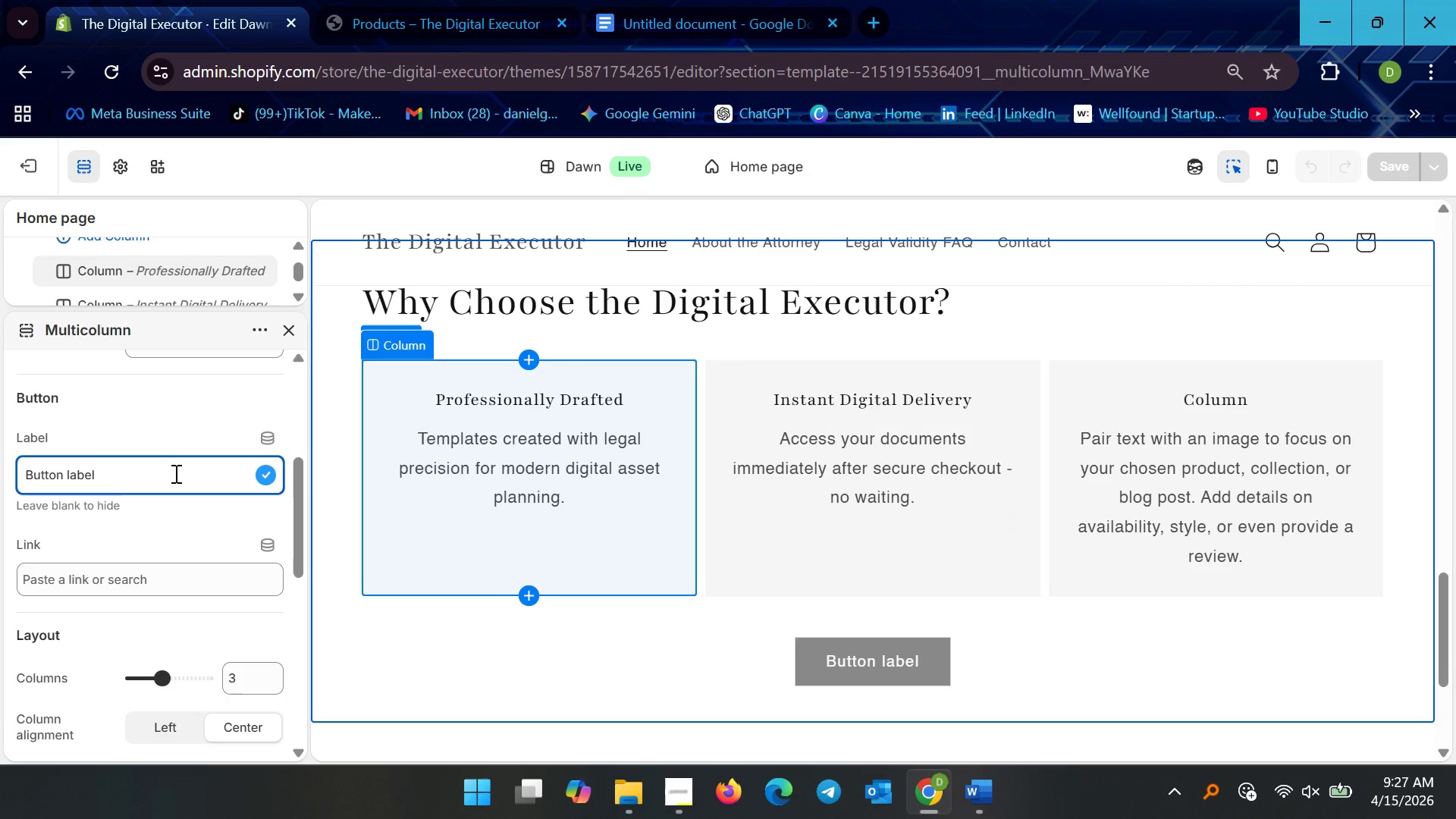 
left_click_drag(start_coordinate=[174, 473], to_coordinate=[0, 465])
 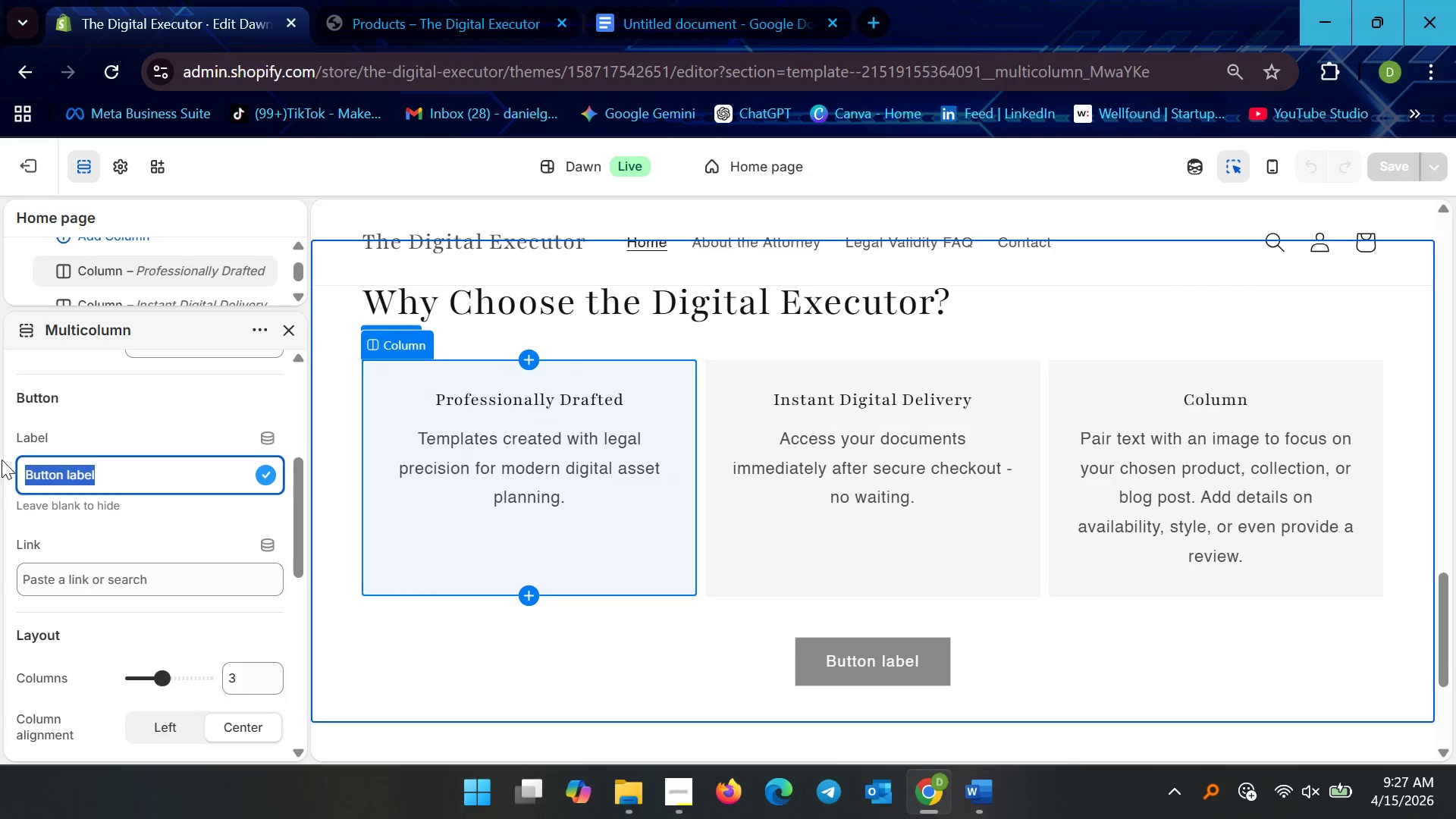 
key(Control+V)
 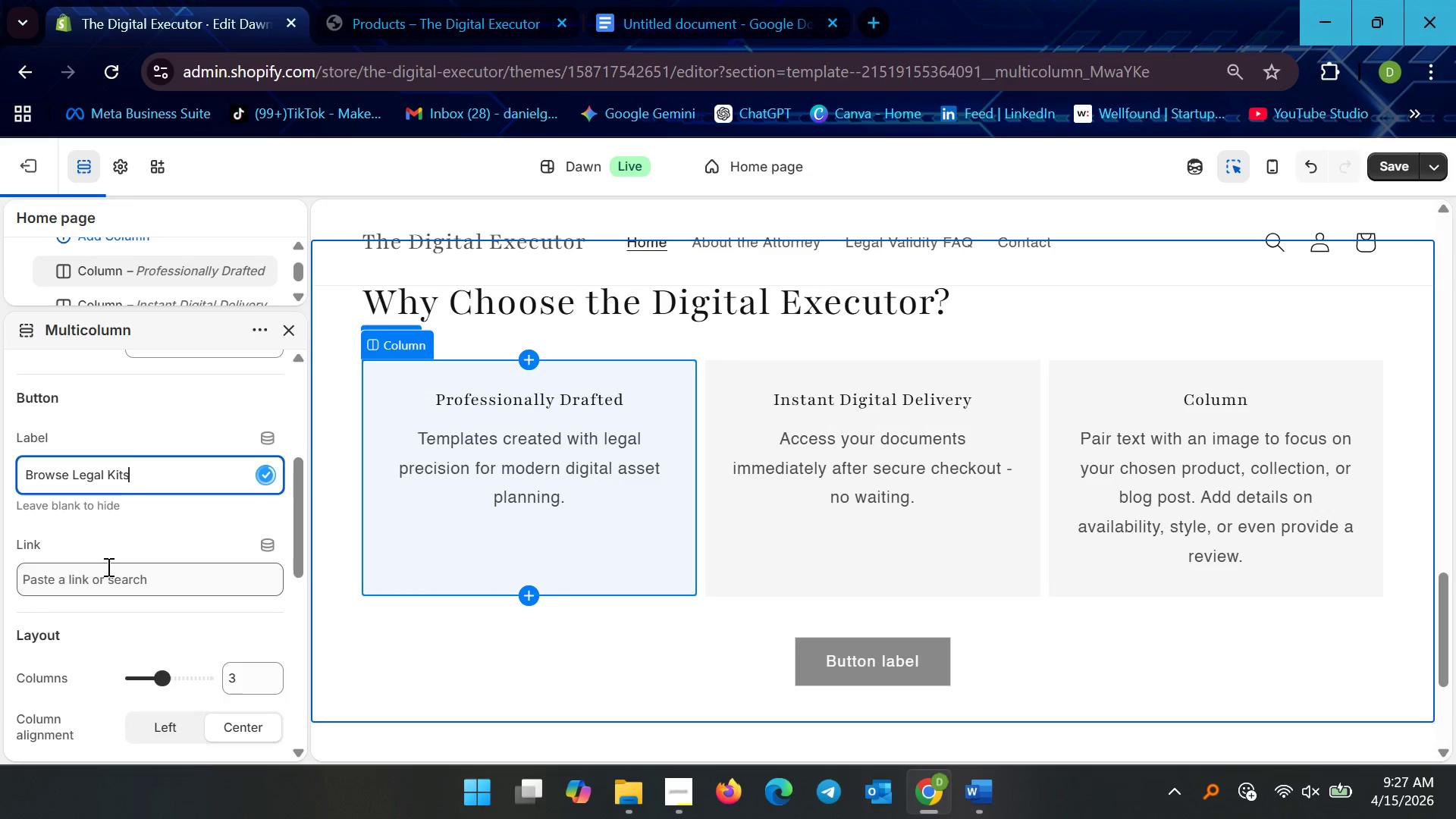 
left_click([101, 576])
 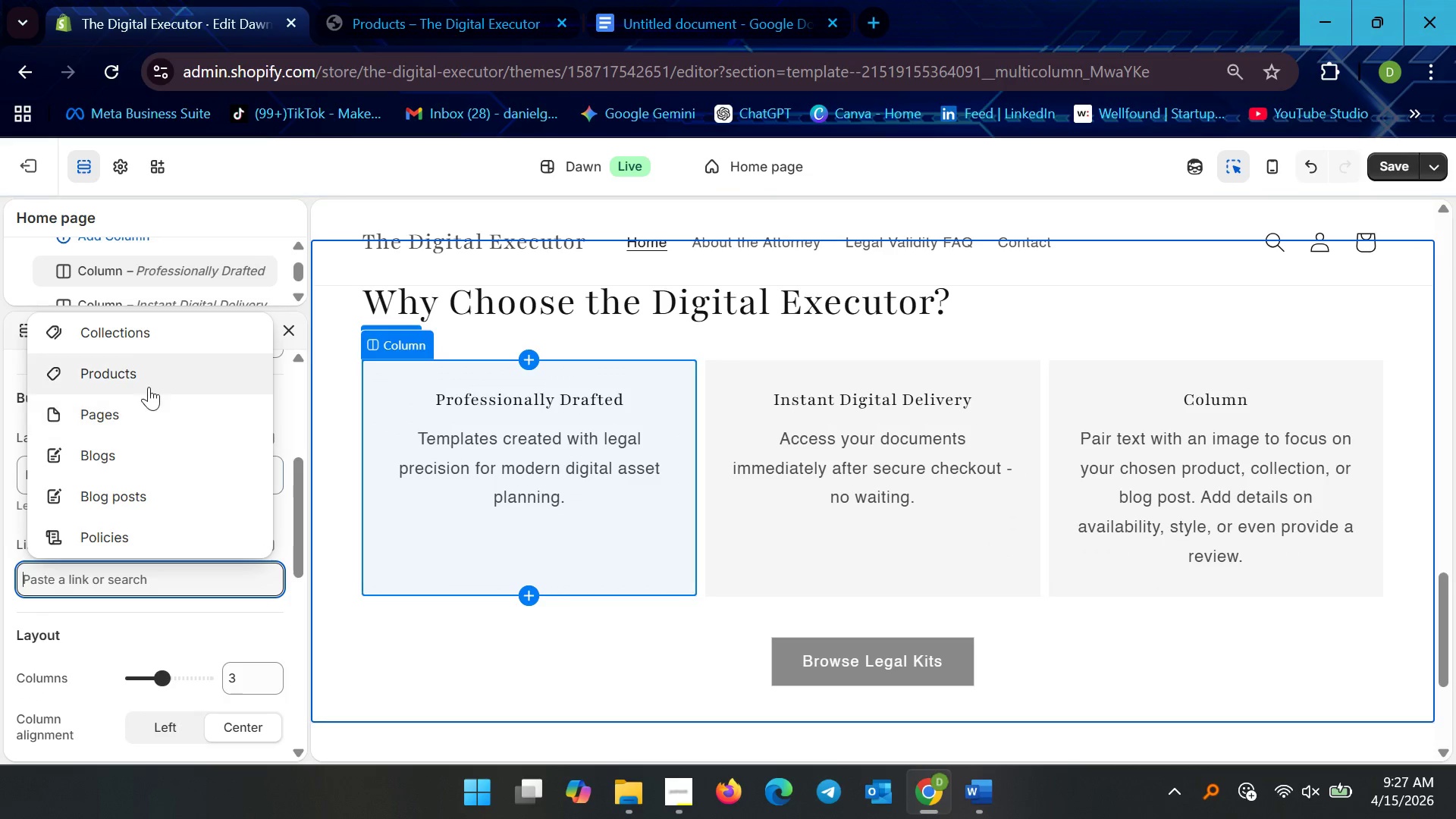 
left_click([149, 378])
 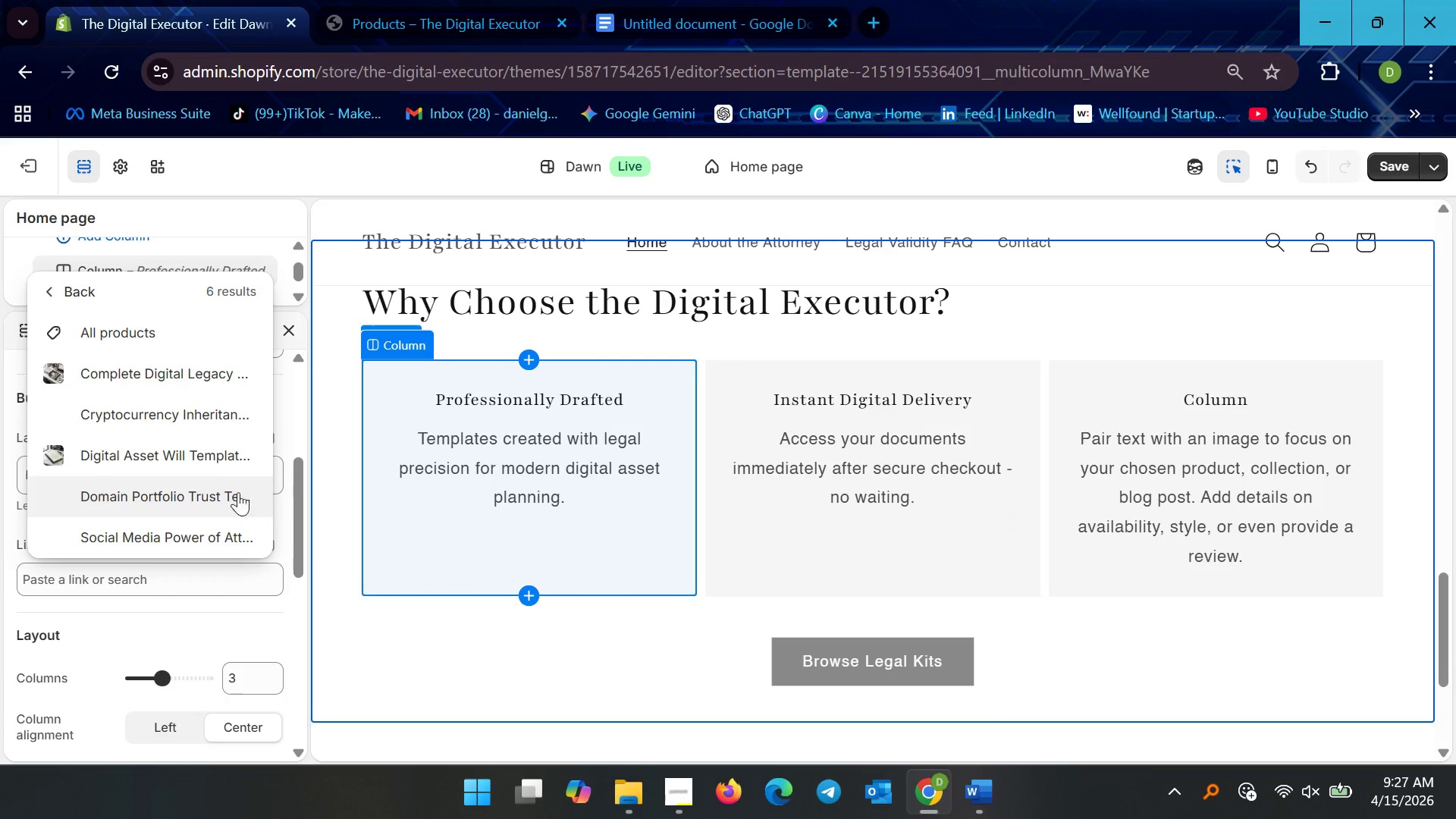 
left_click([171, 337])
 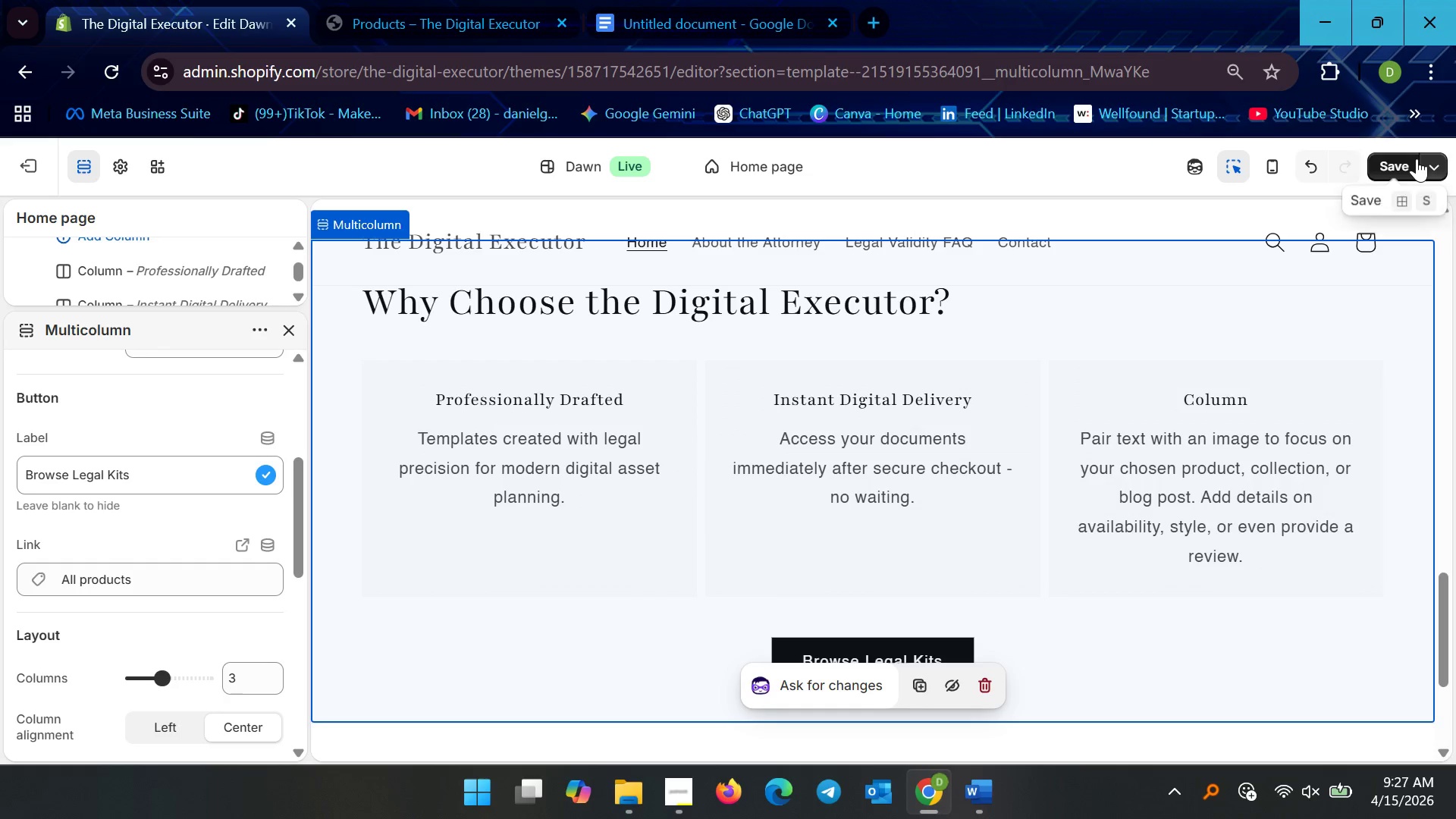 
left_click([1410, 162])
 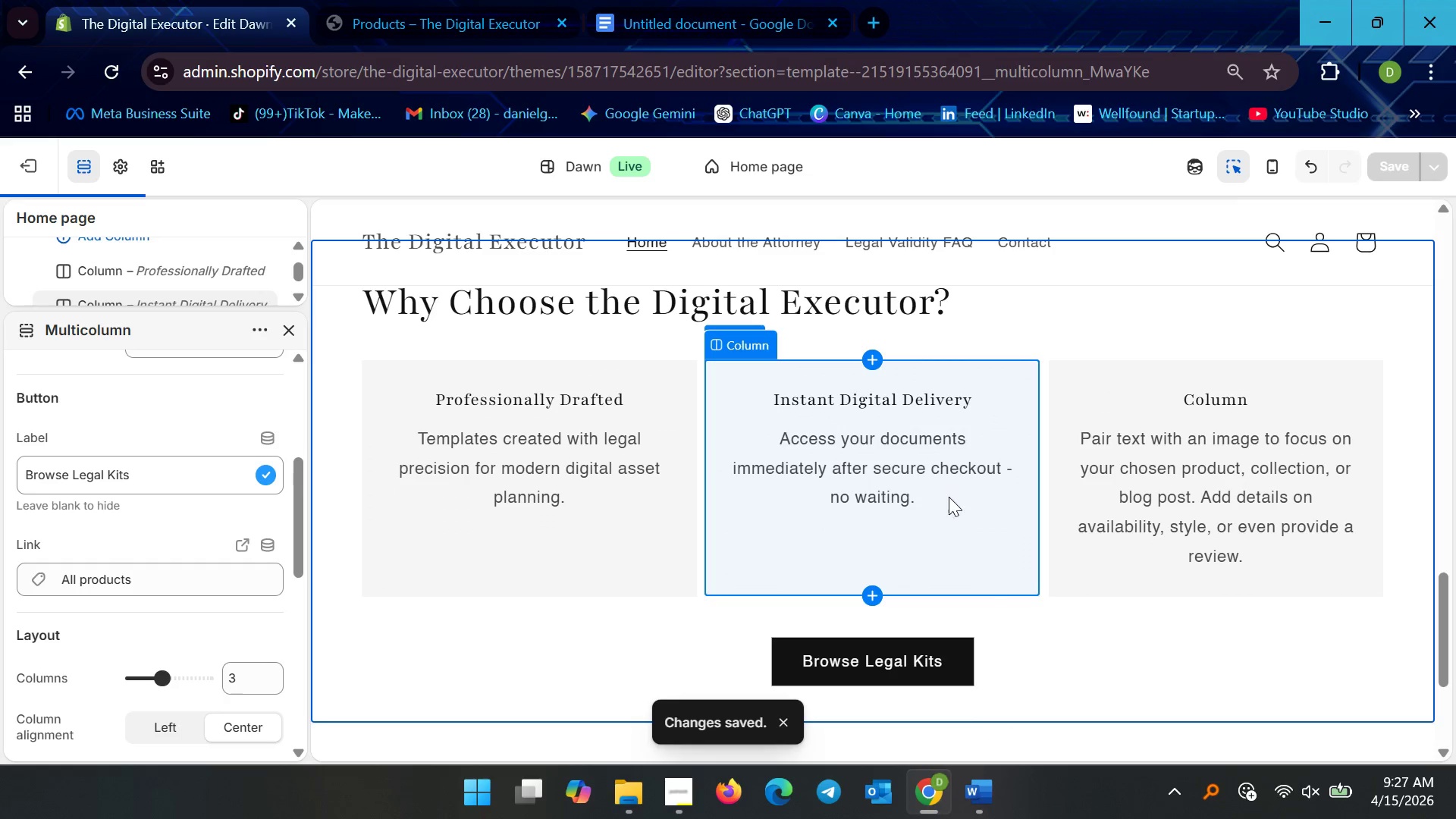 
mouse_move([883, 643])
 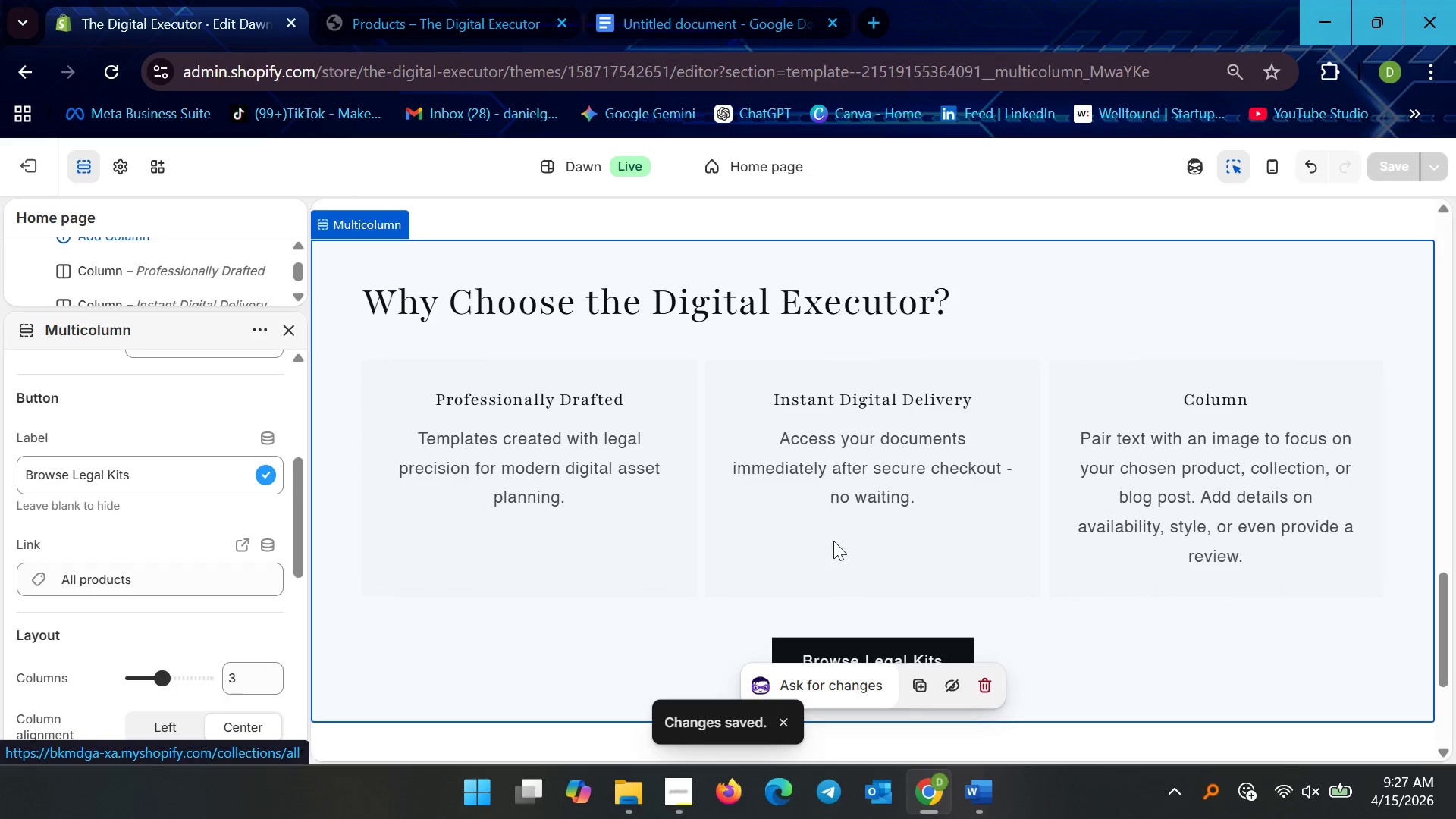 
scroll: coordinate [607, 585], scroll_direction: down, amount: 9.0
 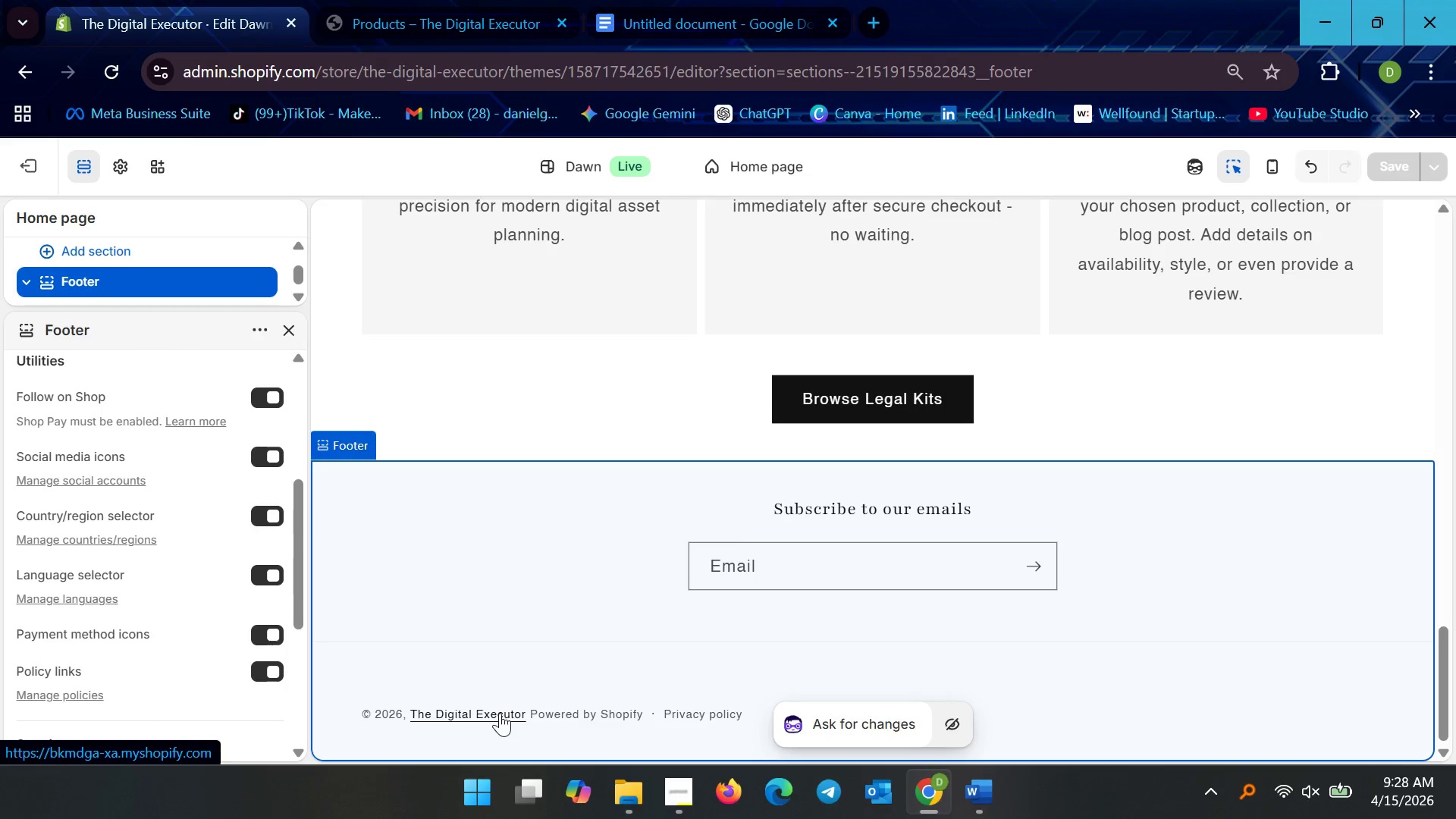 
left_click([563, 708])
 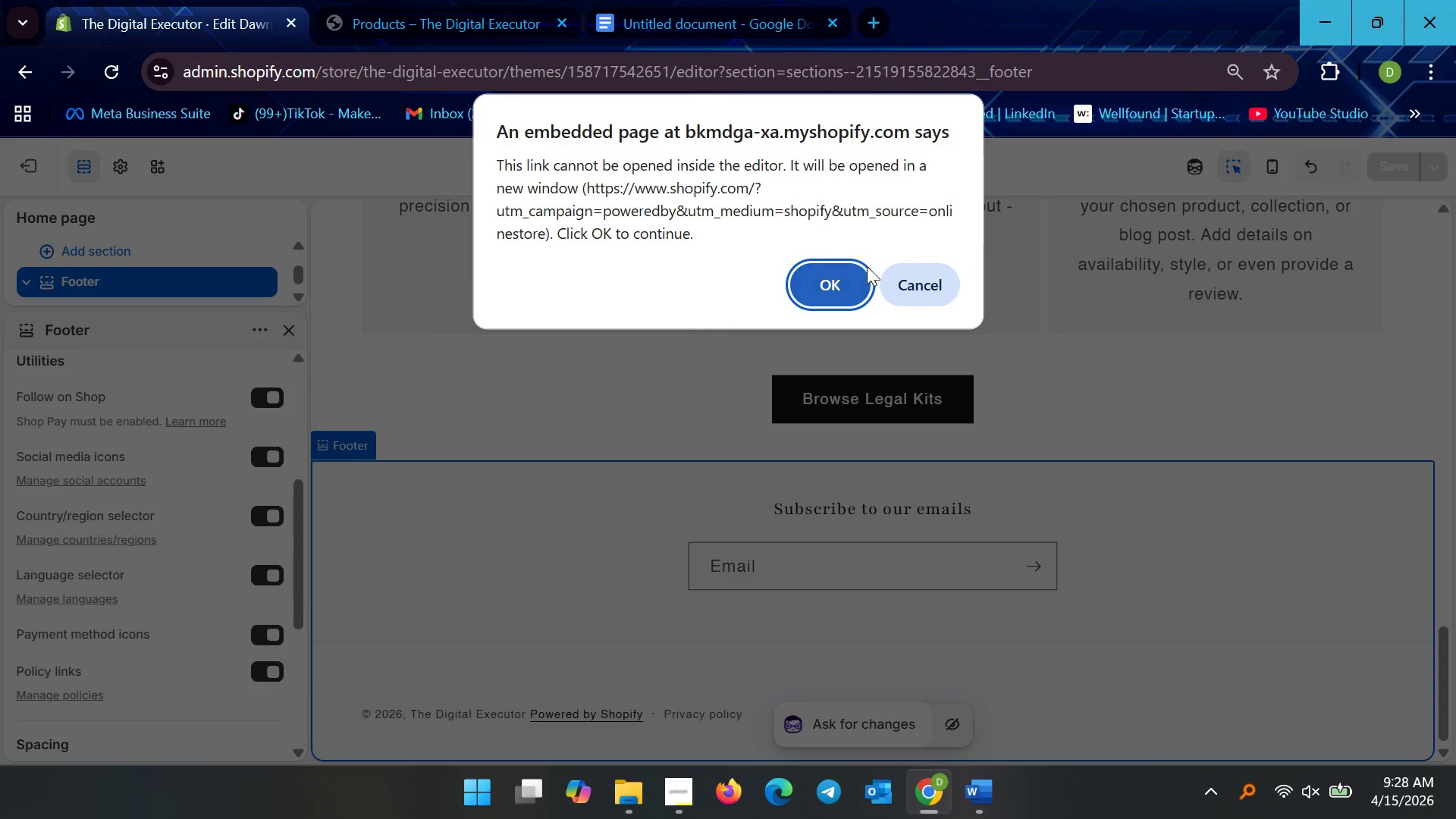 
left_click([899, 291])
 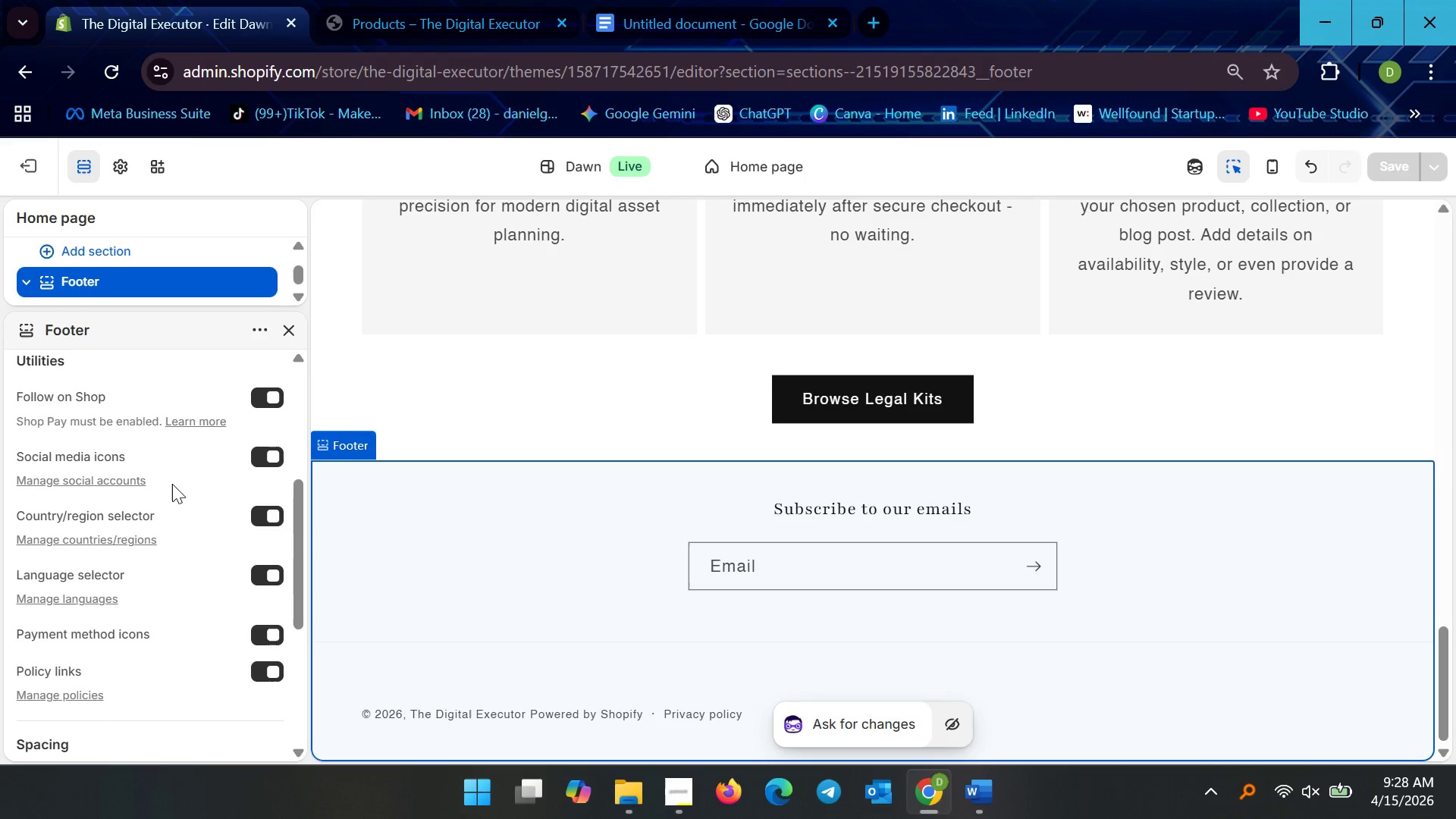 
wait(5.27)
 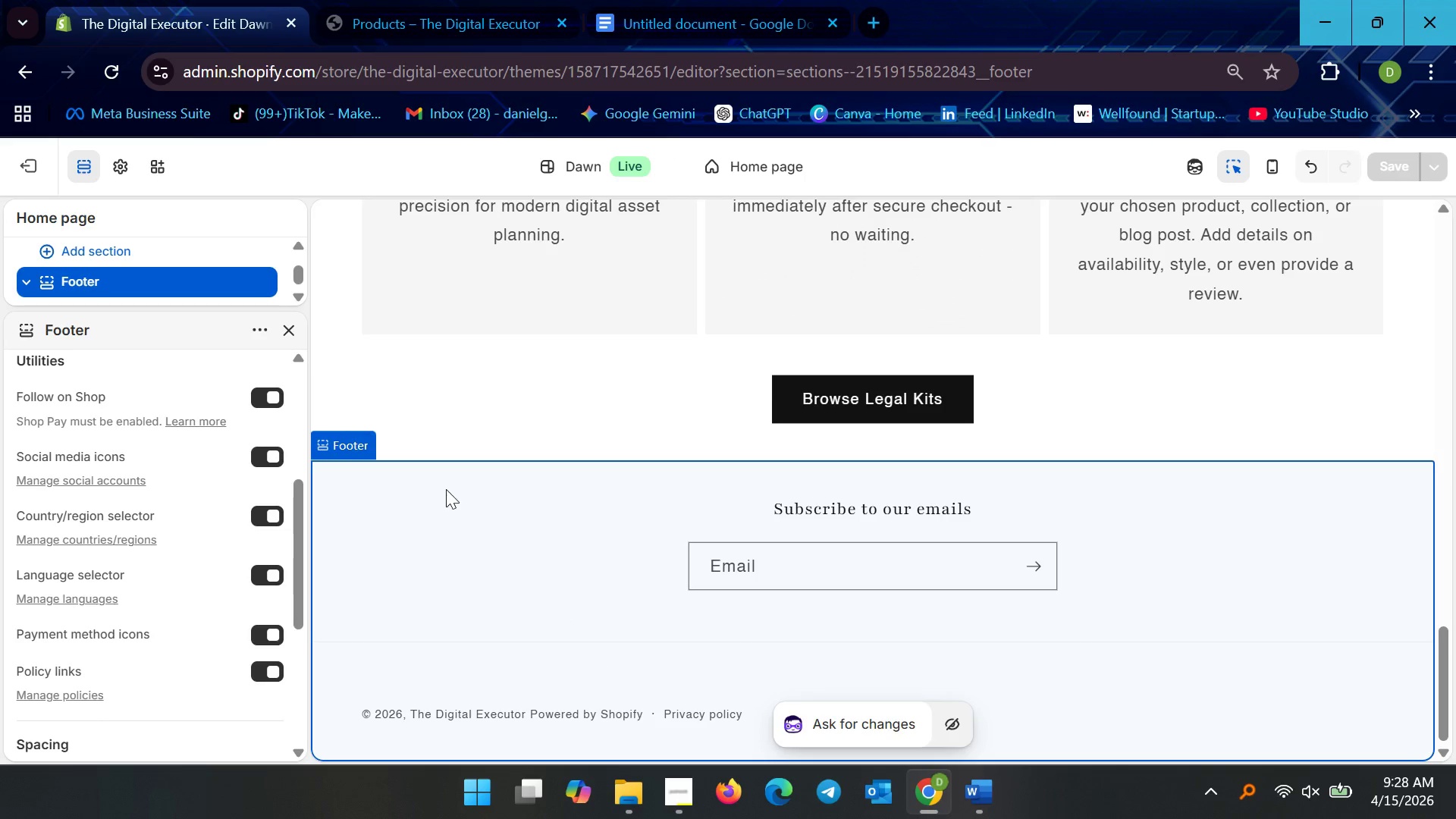 
scroll: coordinate [1186, 704], scroll_direction: down, amount: 24.0
 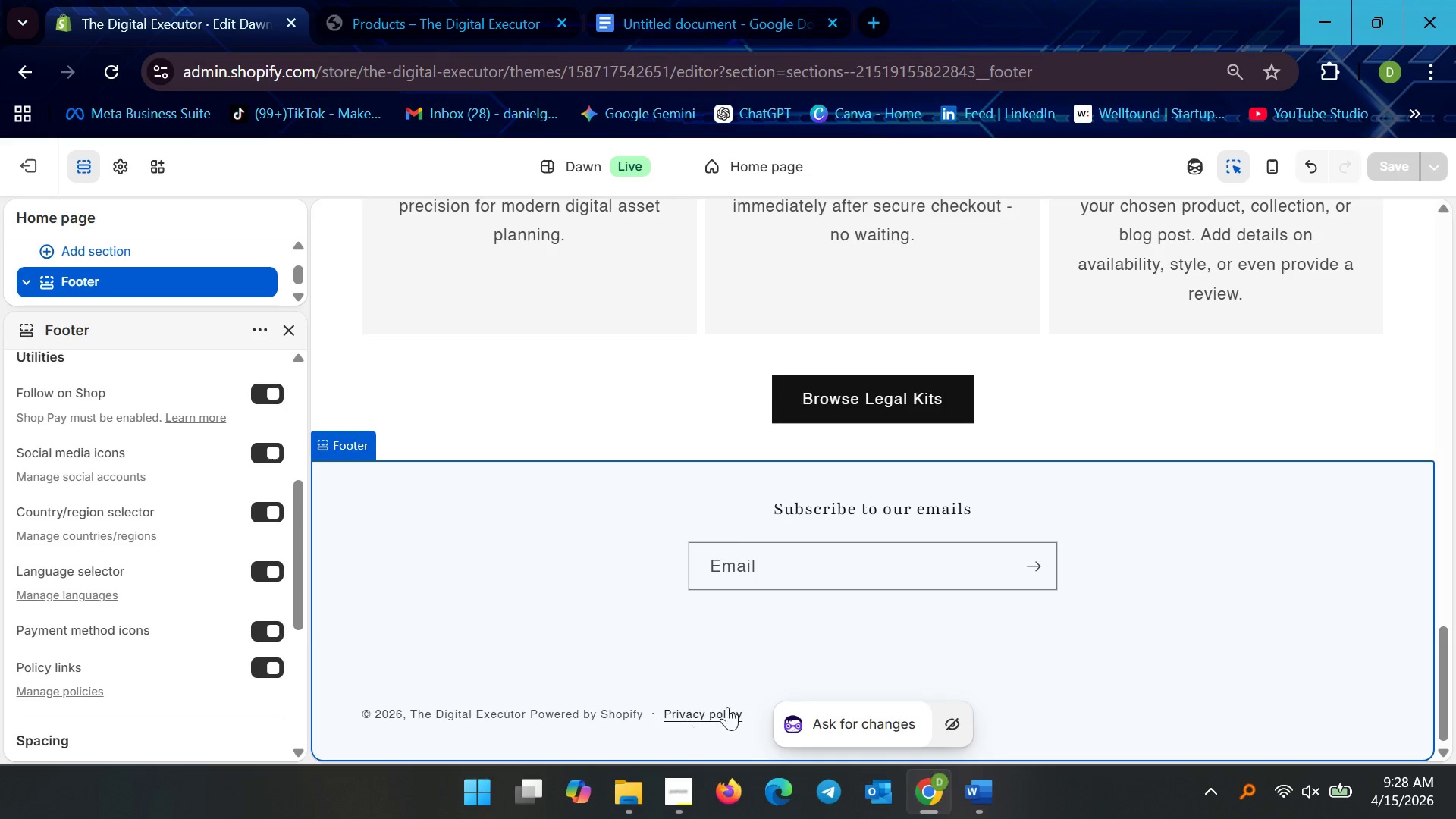 
scroll: coordinate [419, 532], scroll_direction: up, amount: 10.0
 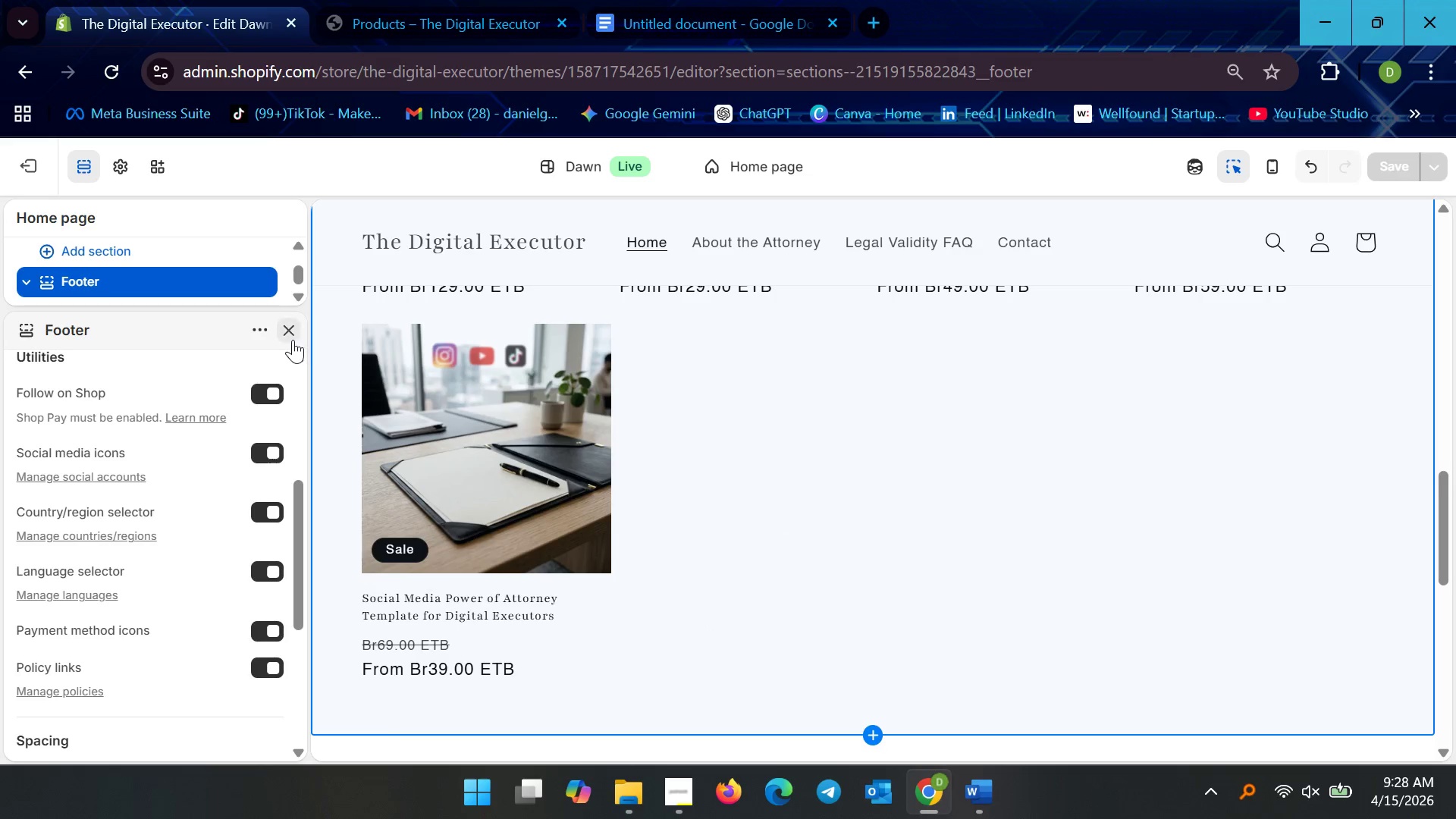 
left_click([291, 337])
 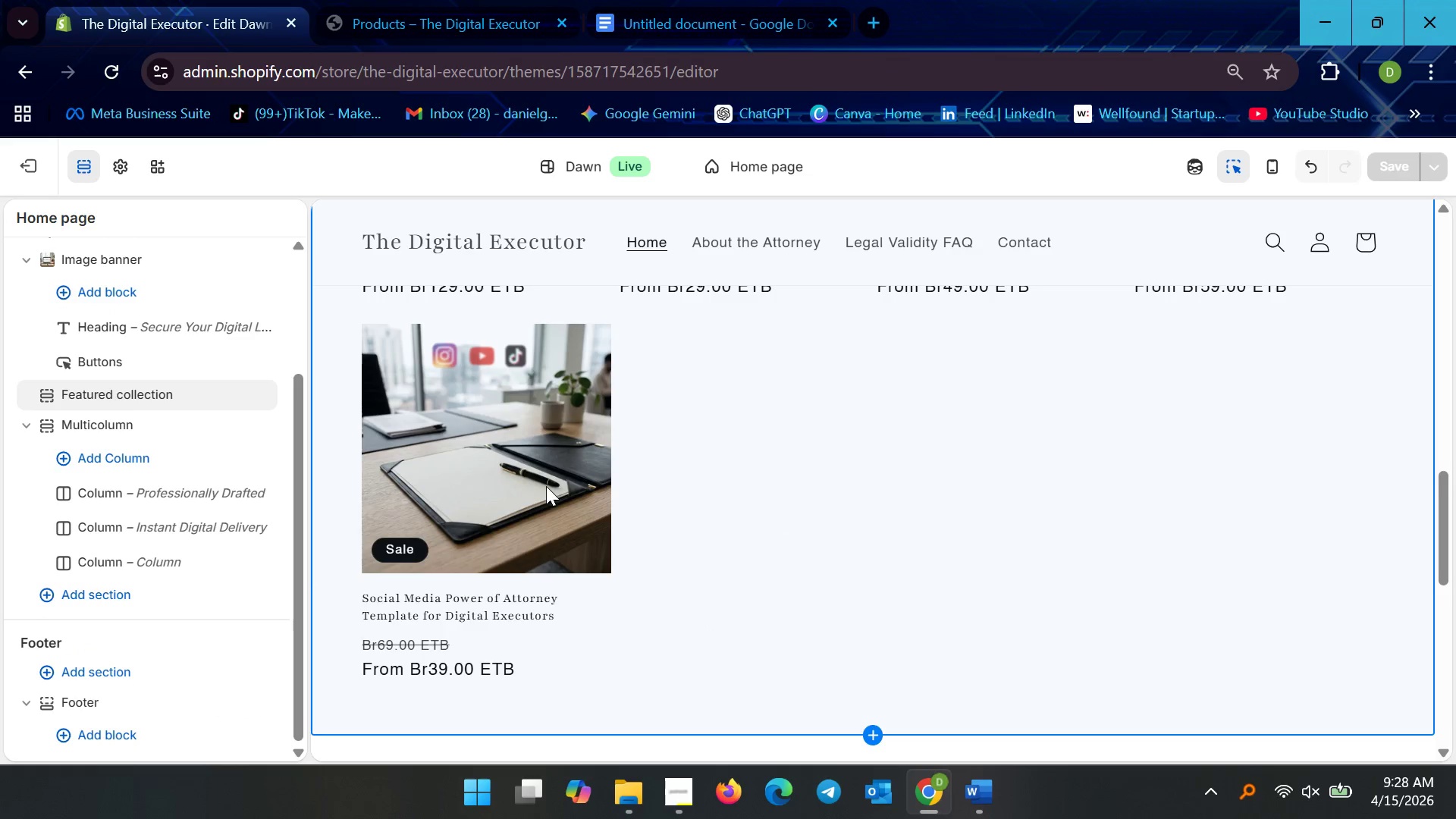 
scroll: coordinate [558, 480], scroll_direction: up, amount: 9.0
 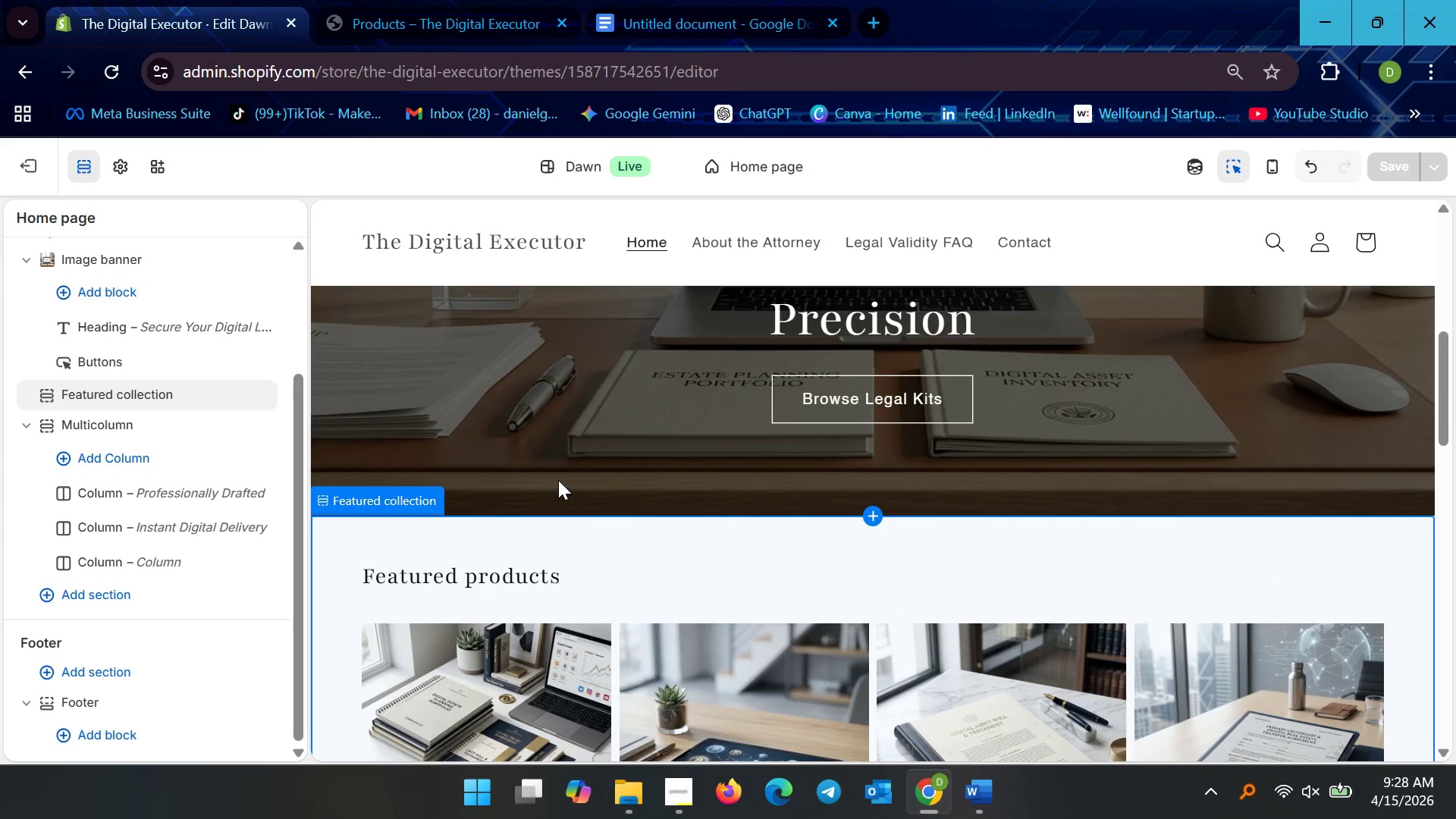 
scroll: coordinate [558, 480], scroll_direction: down, amount: 4.0
 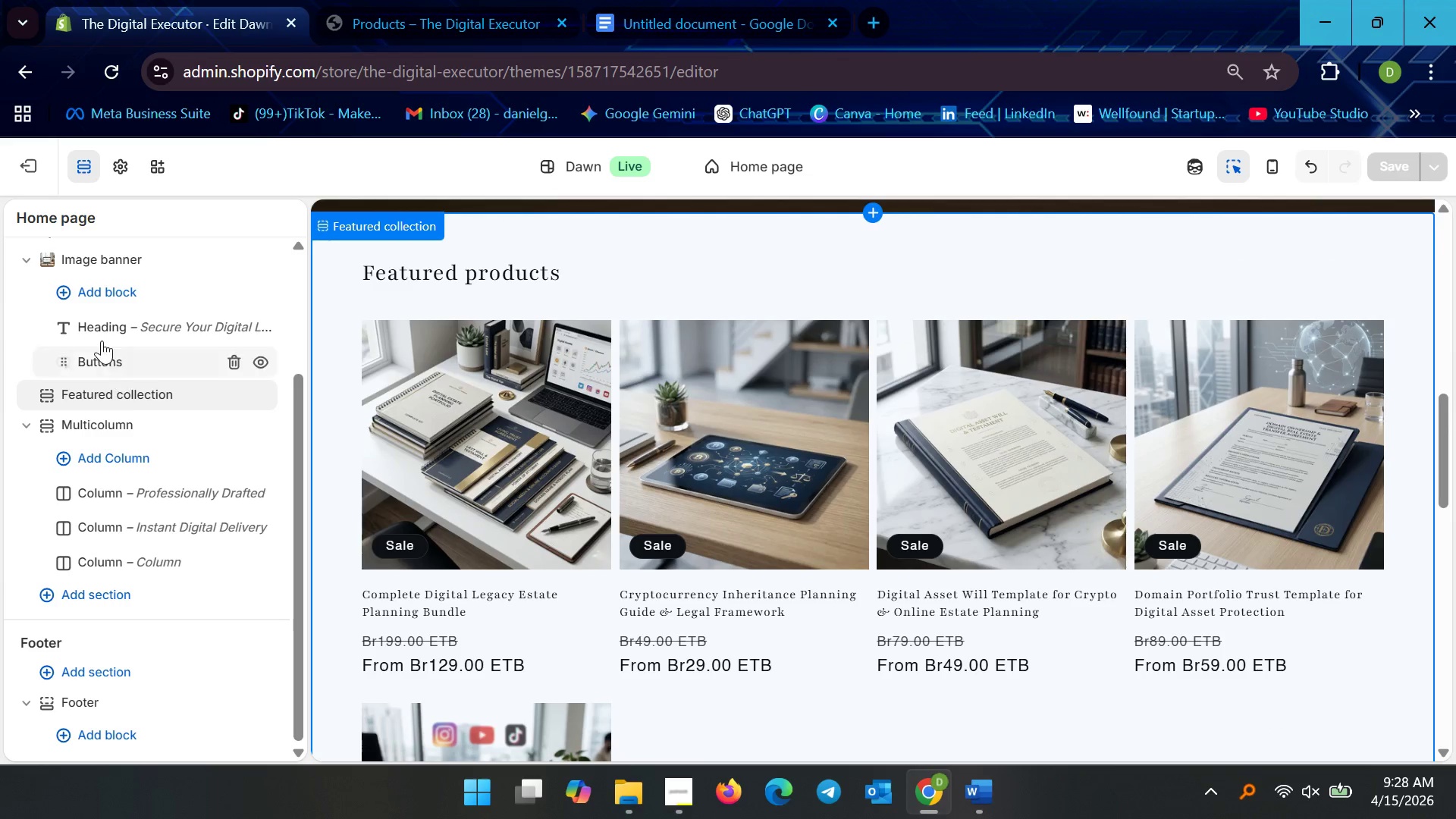 
left_click([138, 396])
 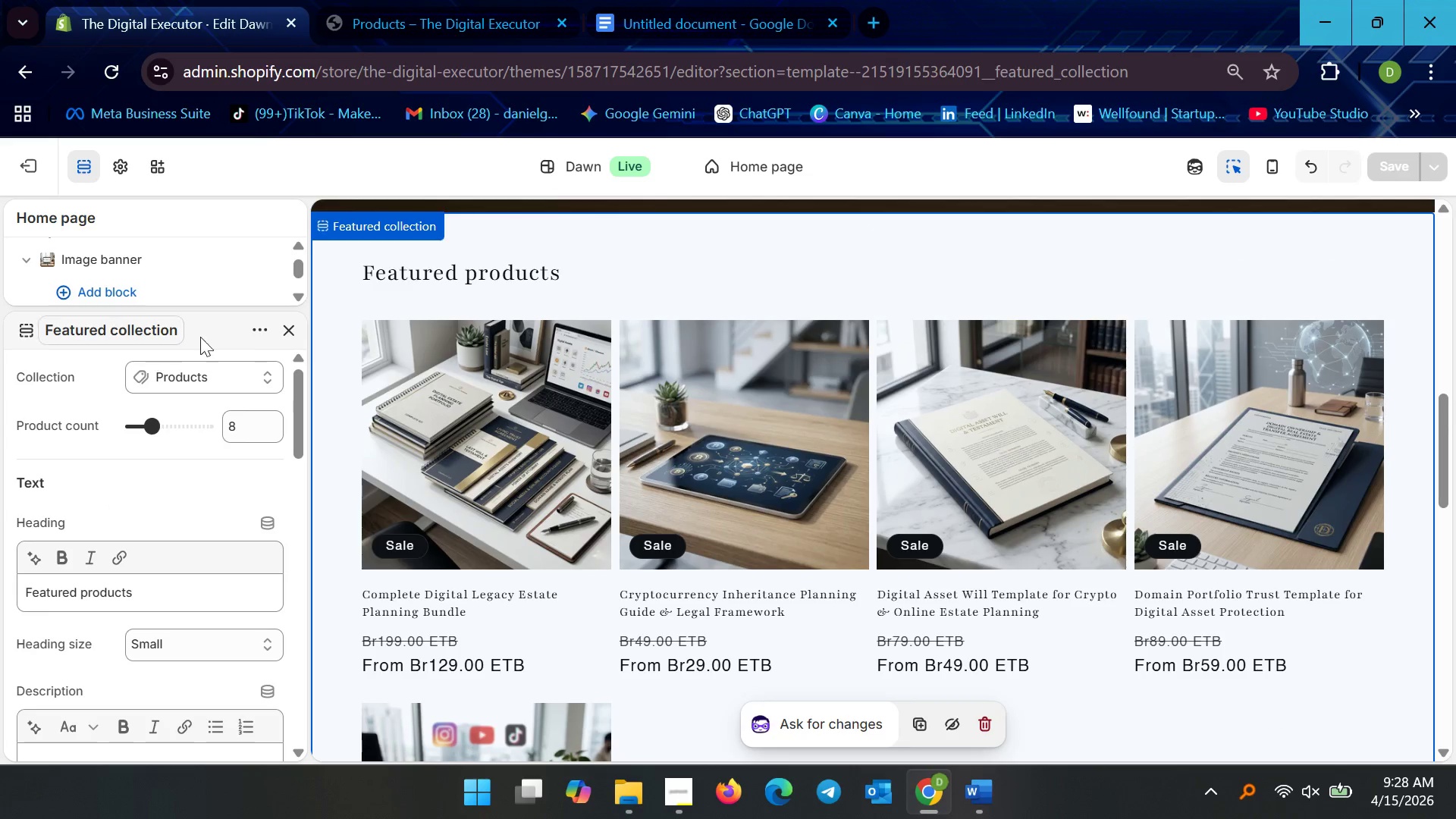 
left_click([281, 334])
 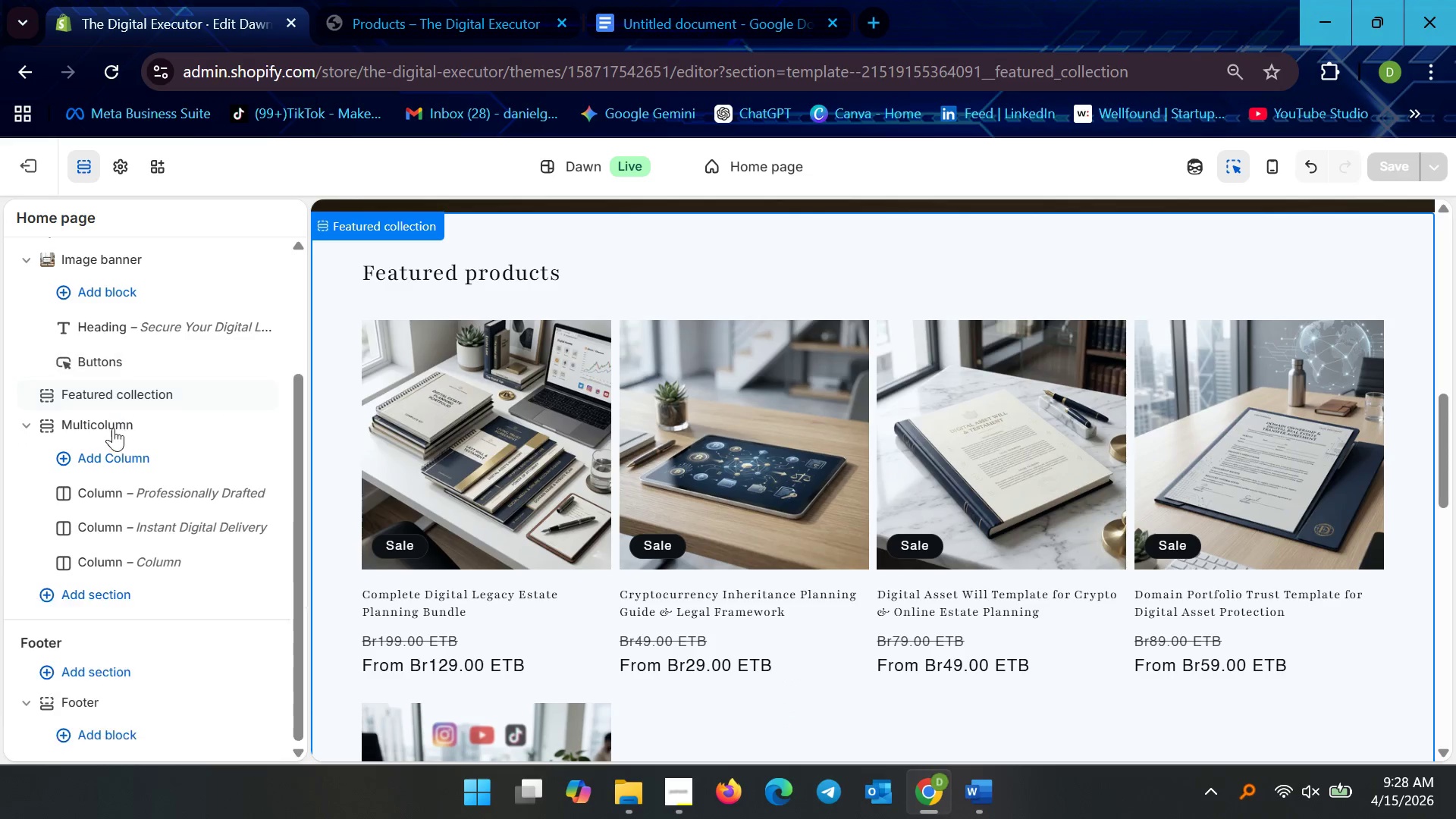 
scroll: coordinate [121, 441], scroll_direction: up, amount: 1.0
 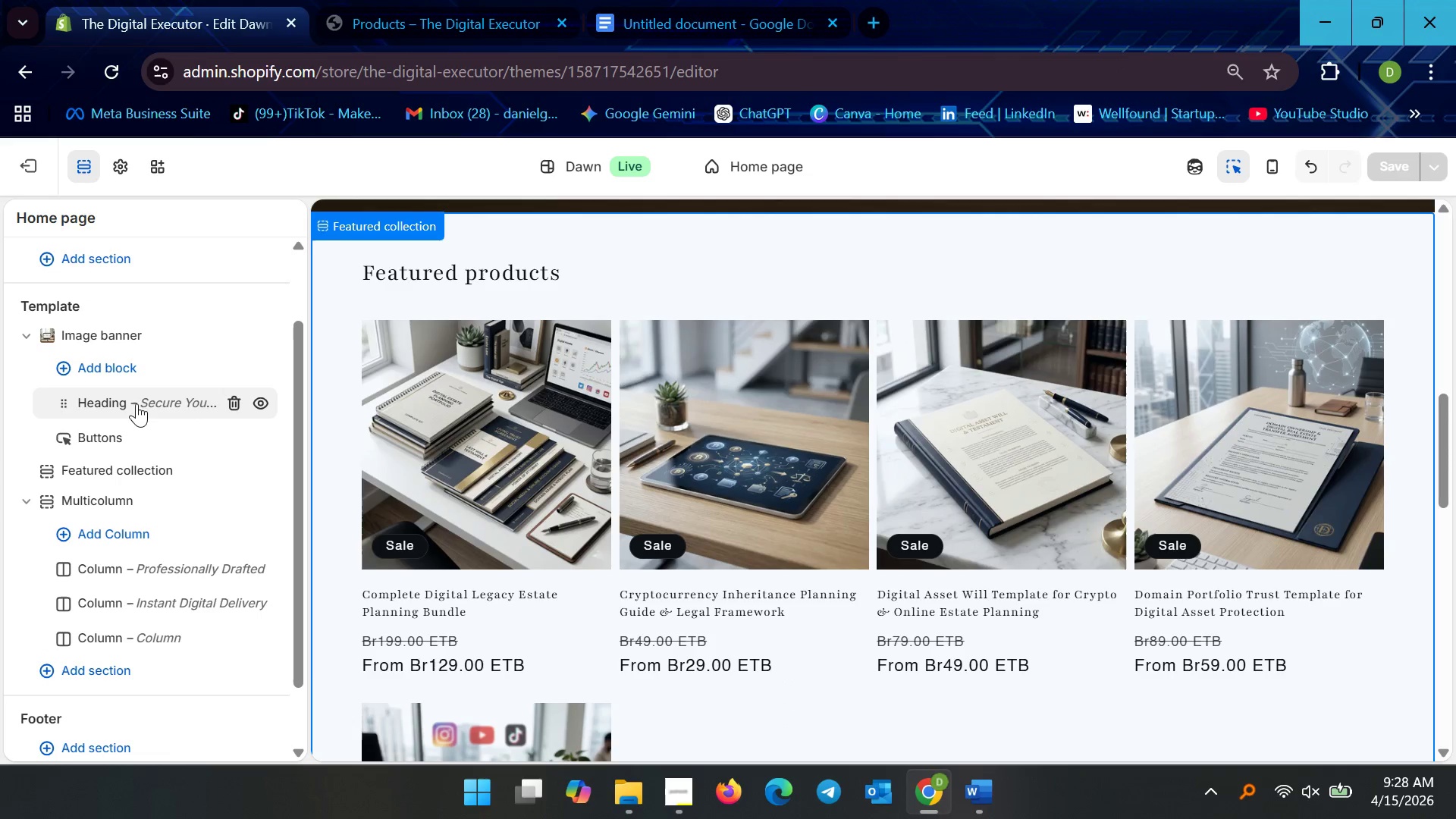 
left_click([136, 403])
 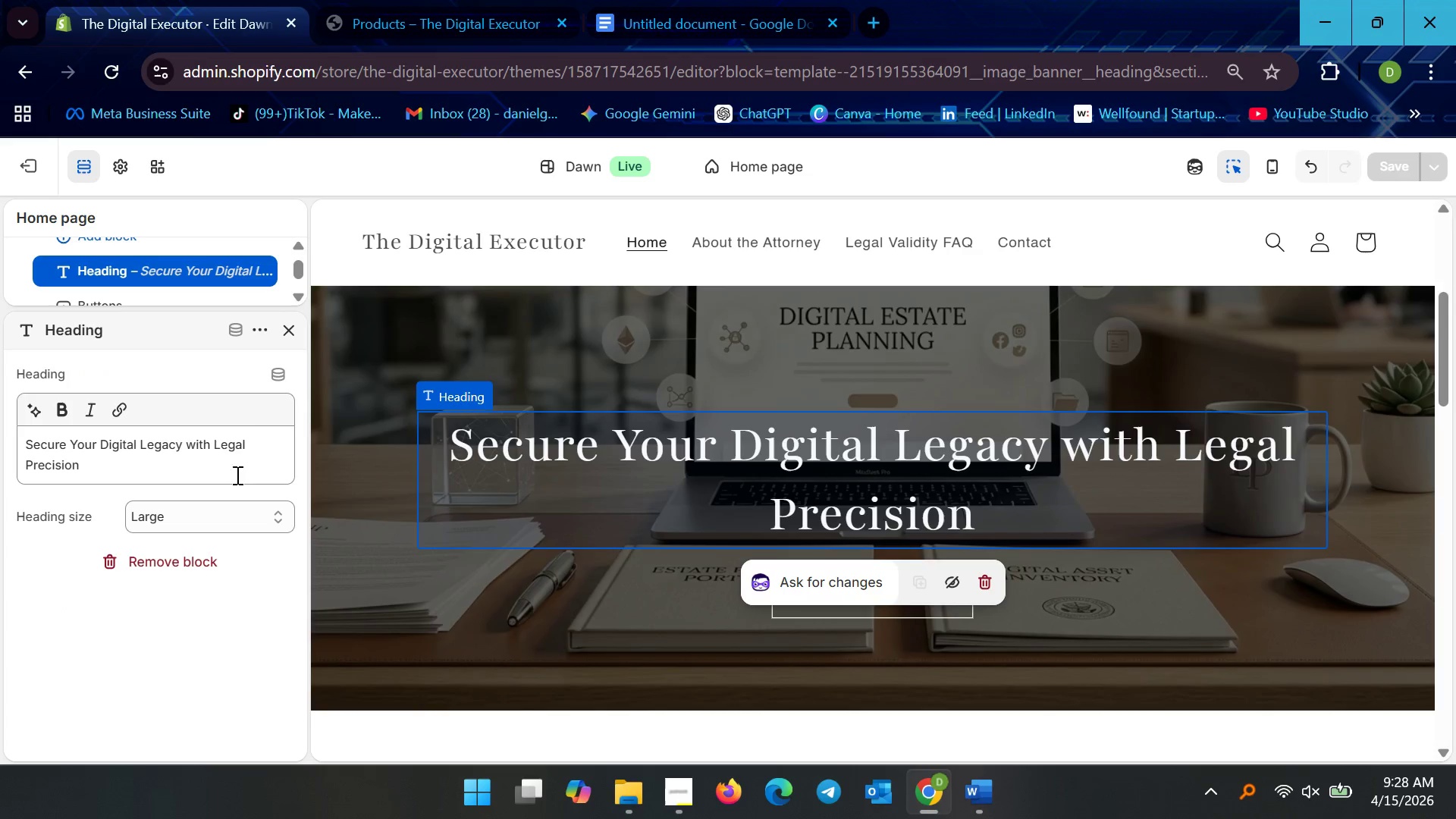 
left_click([285, 334])
 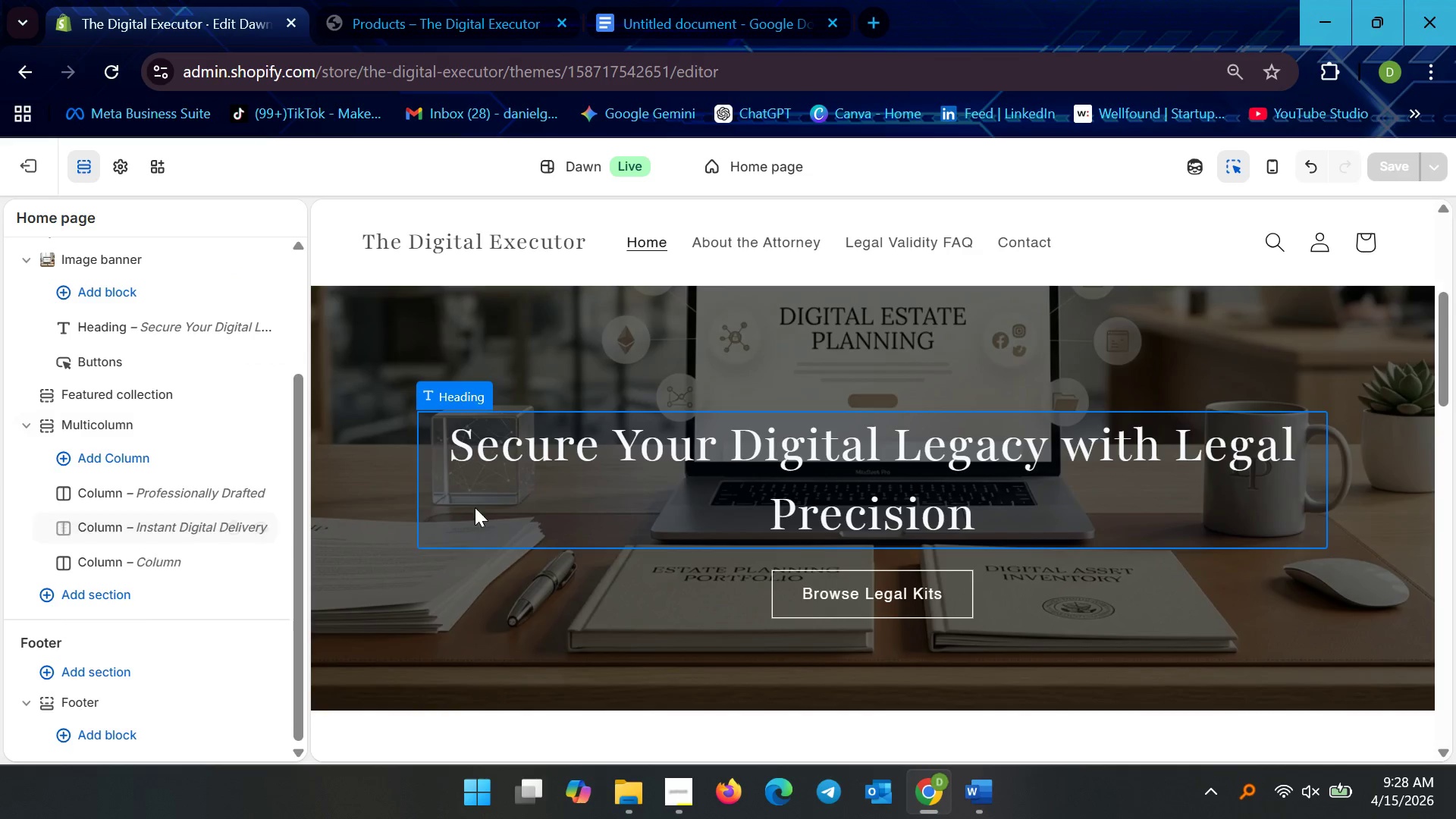 
scroll: coordinate [733, 521], scroll_direction: up, amount: 3.0
 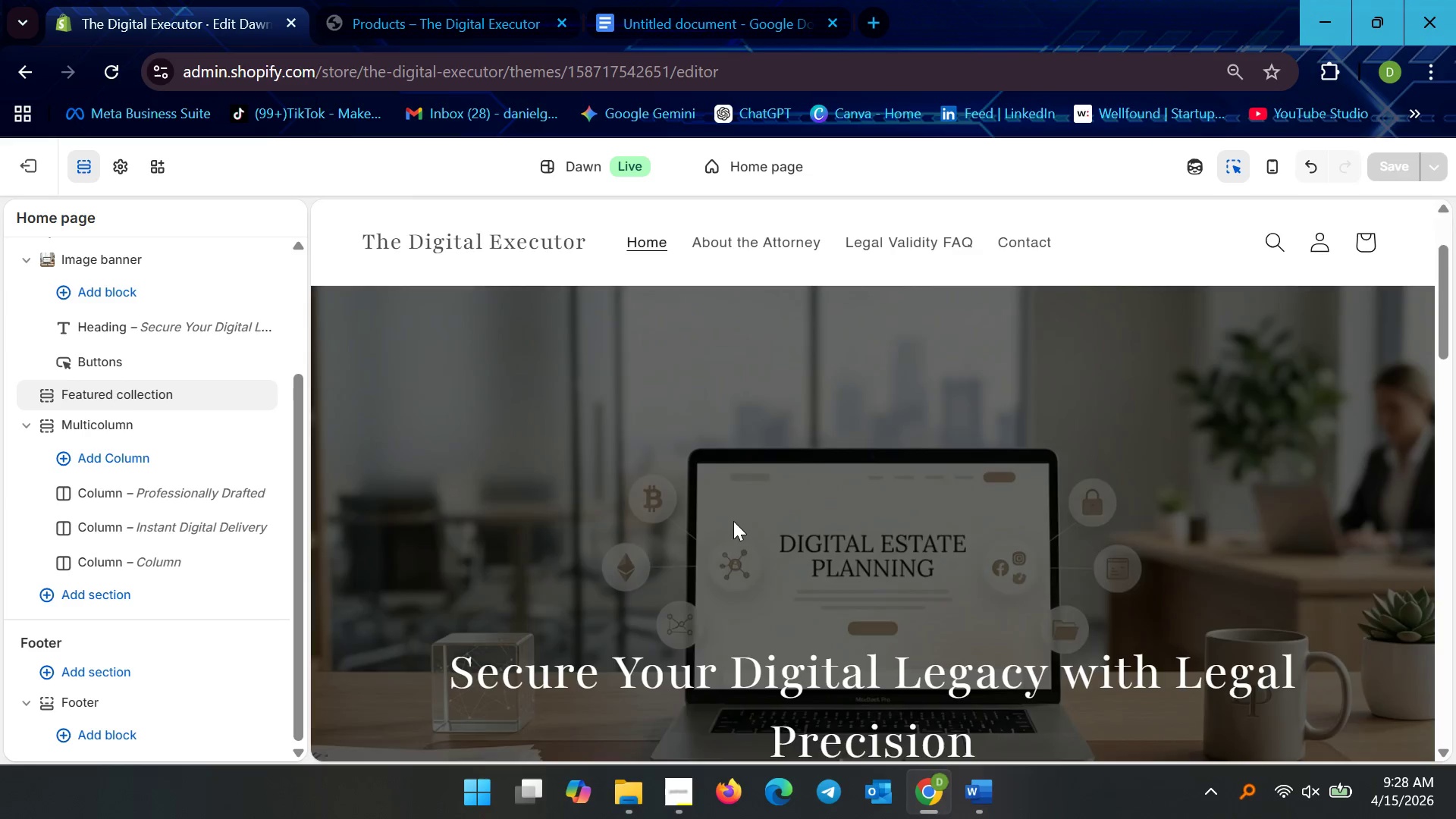 
scroll: coordinate [730, 541], scroll_direction: down, amount: 23.0
 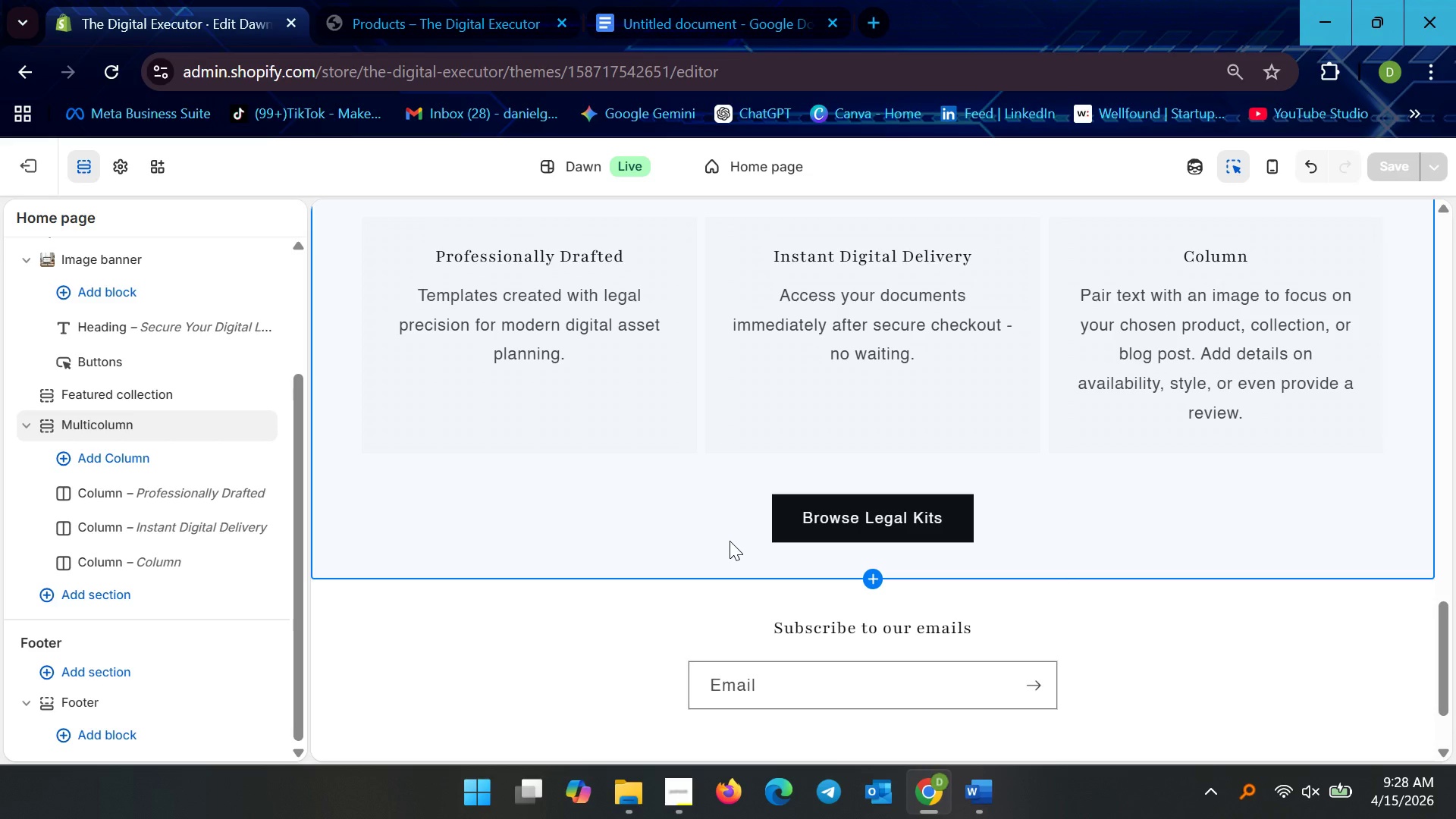 
wait(9.62)
 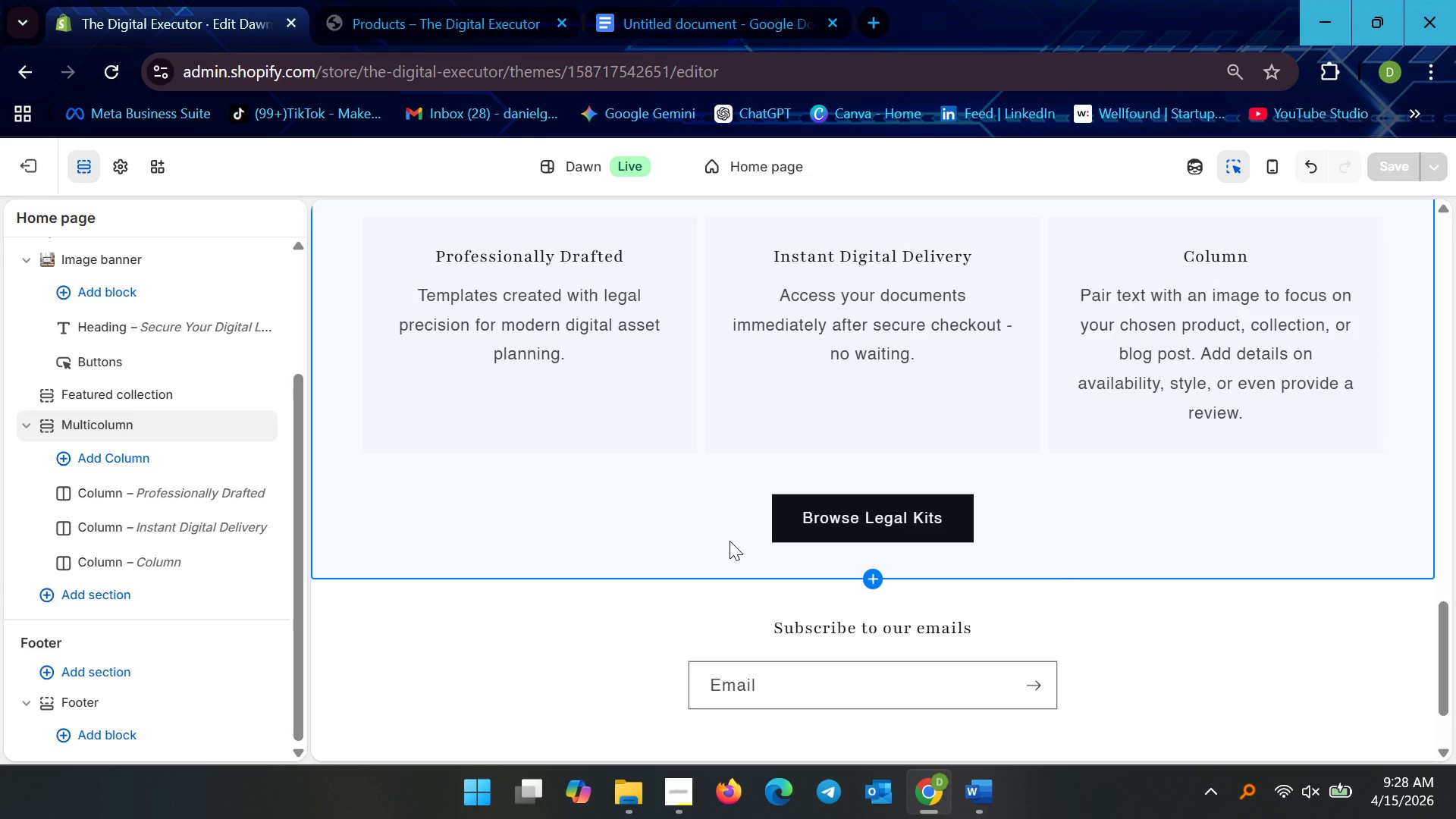 
scroll: coordinate [133, 342], scroll_direction: up, amount: 3.0
 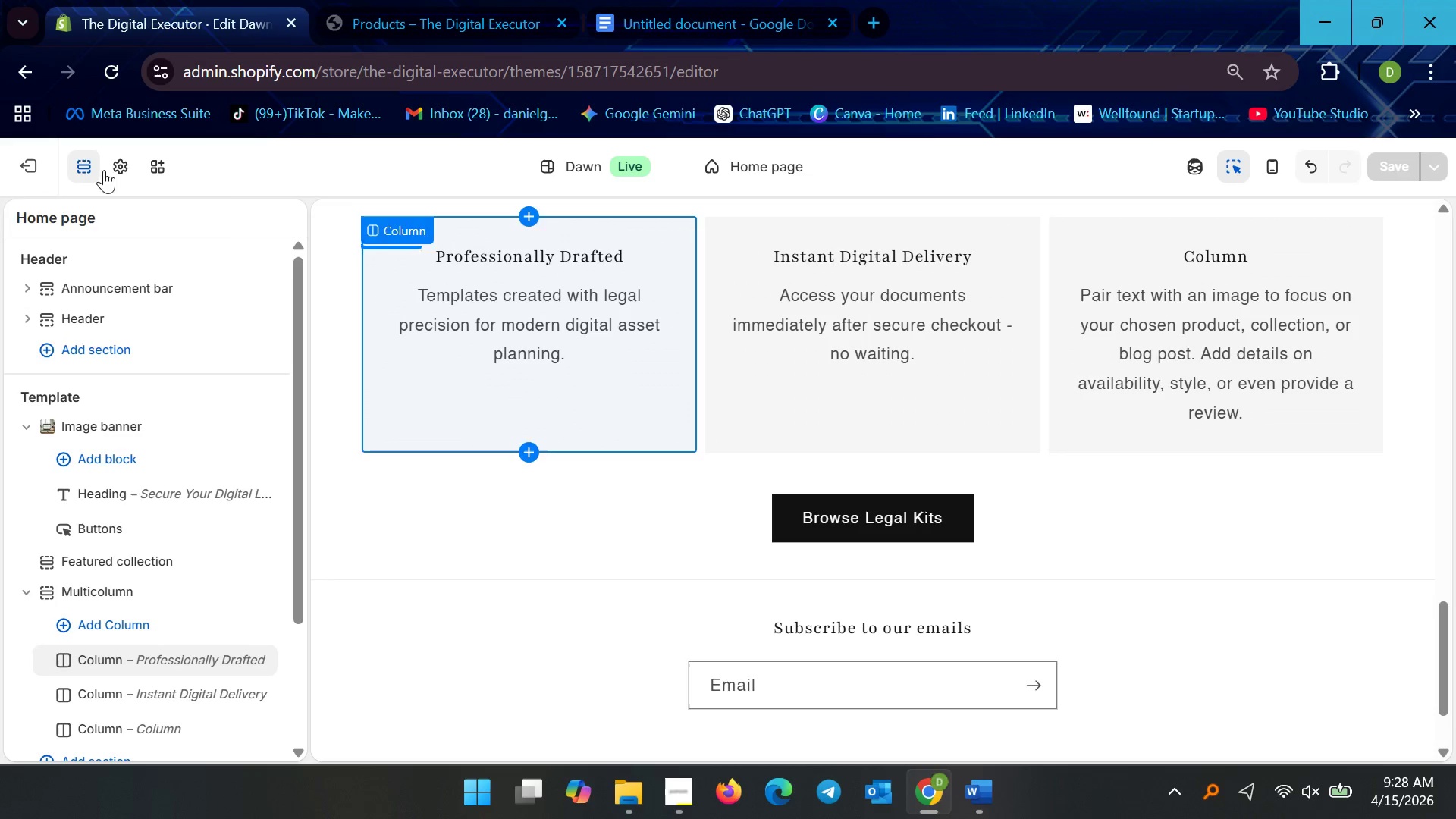 
left_click([119, 170])
 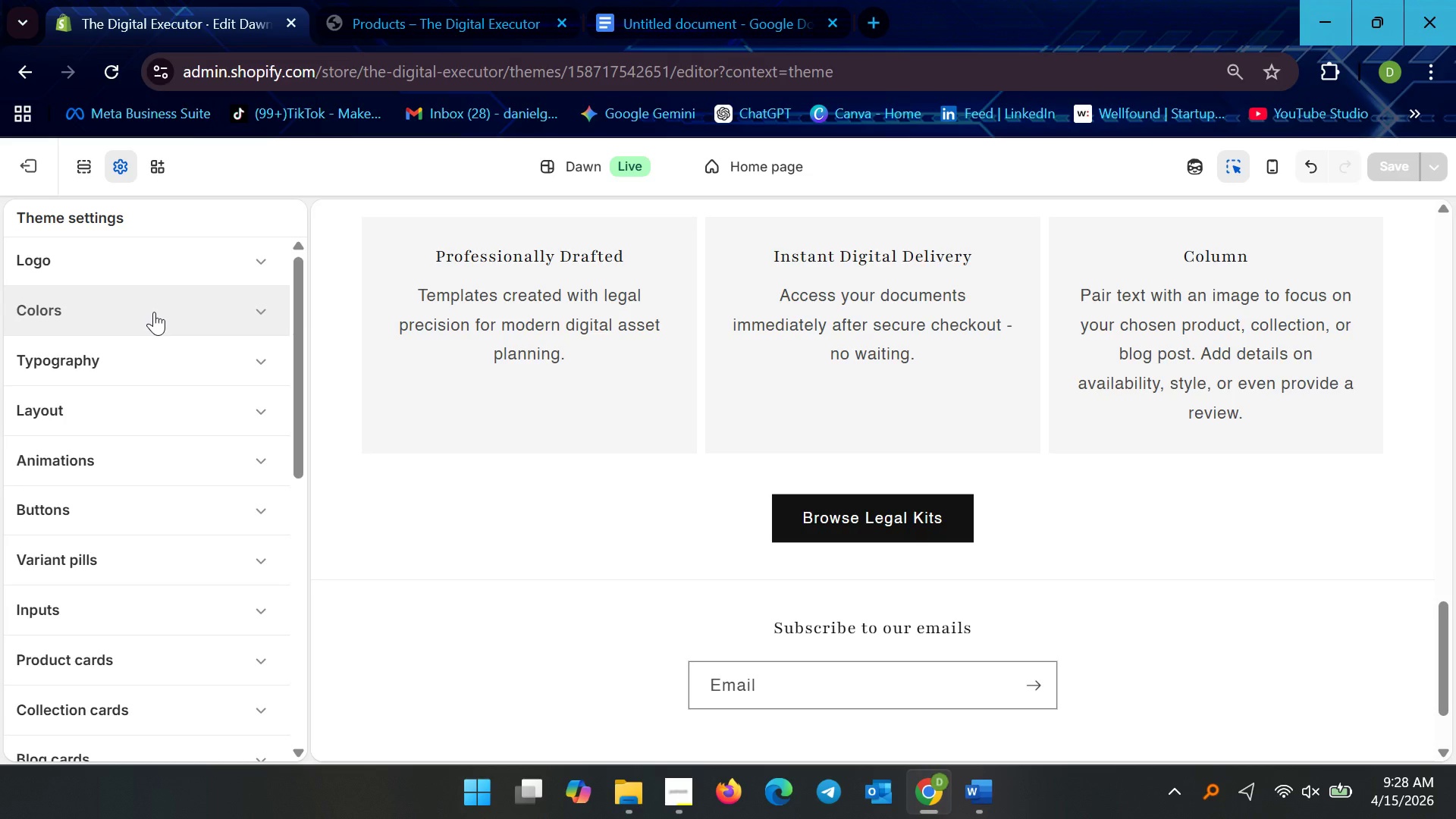 
left_click([154, 312])
 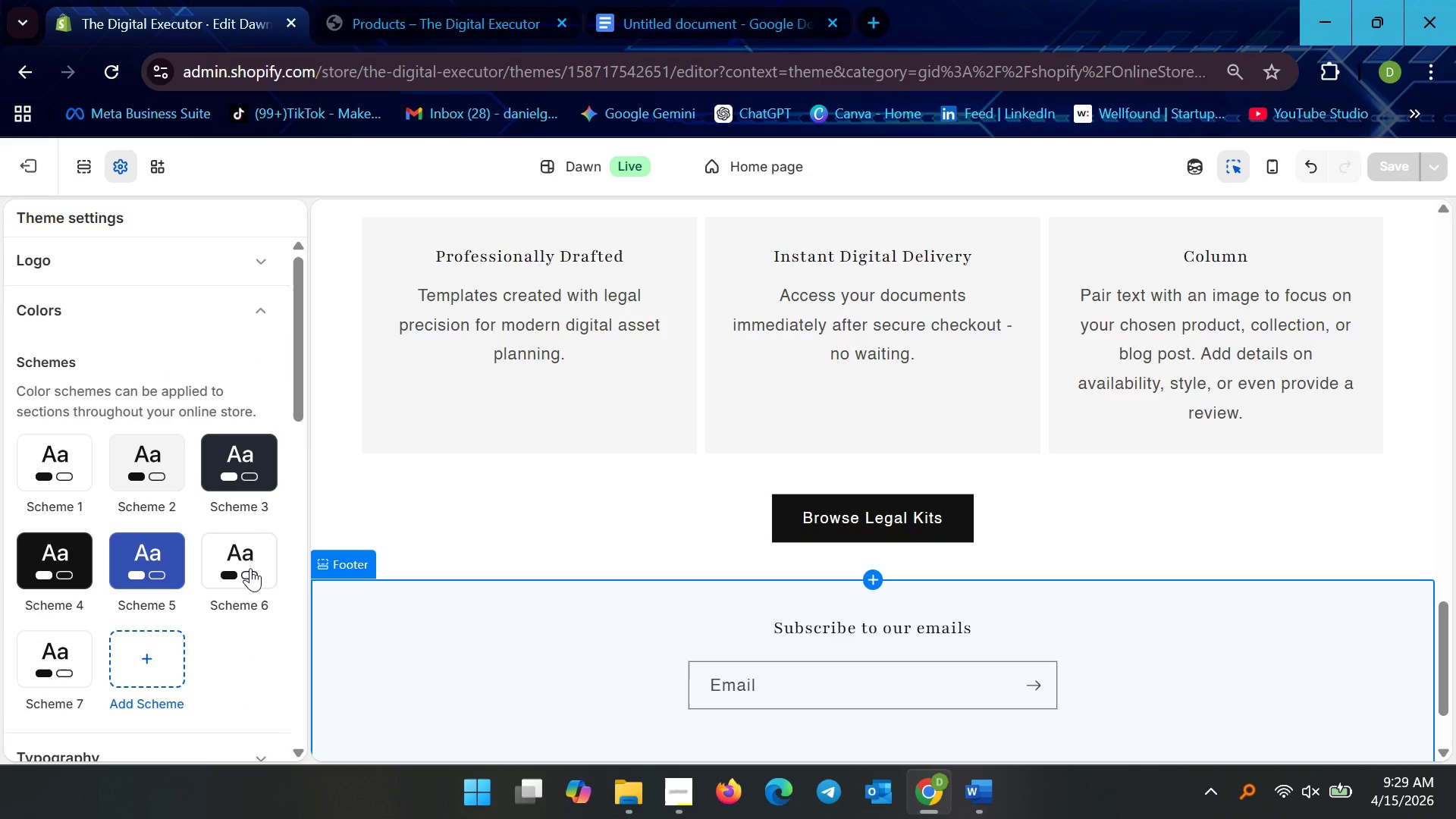 
wait(6.39)
 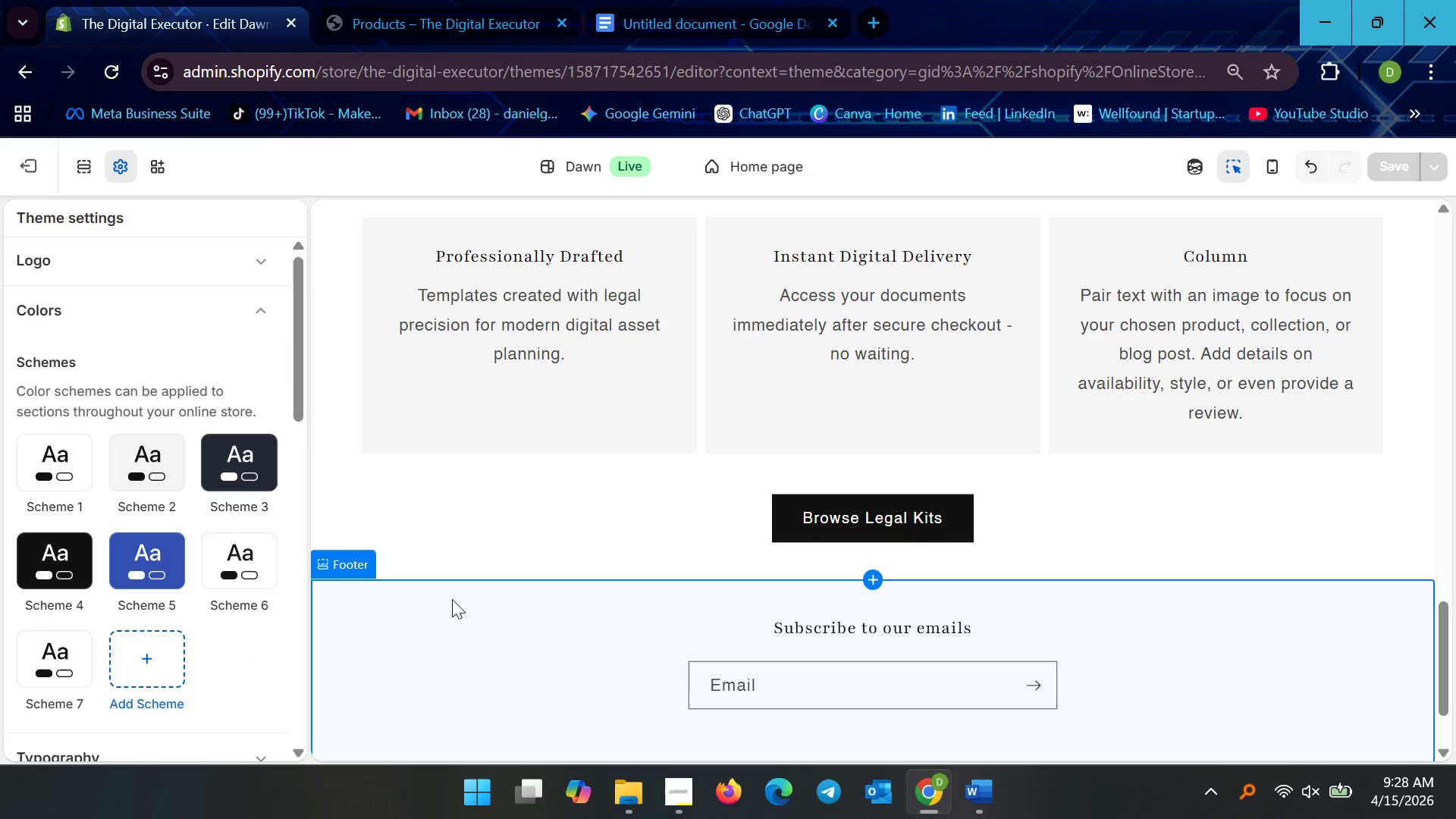 
left_click([250, 568])
 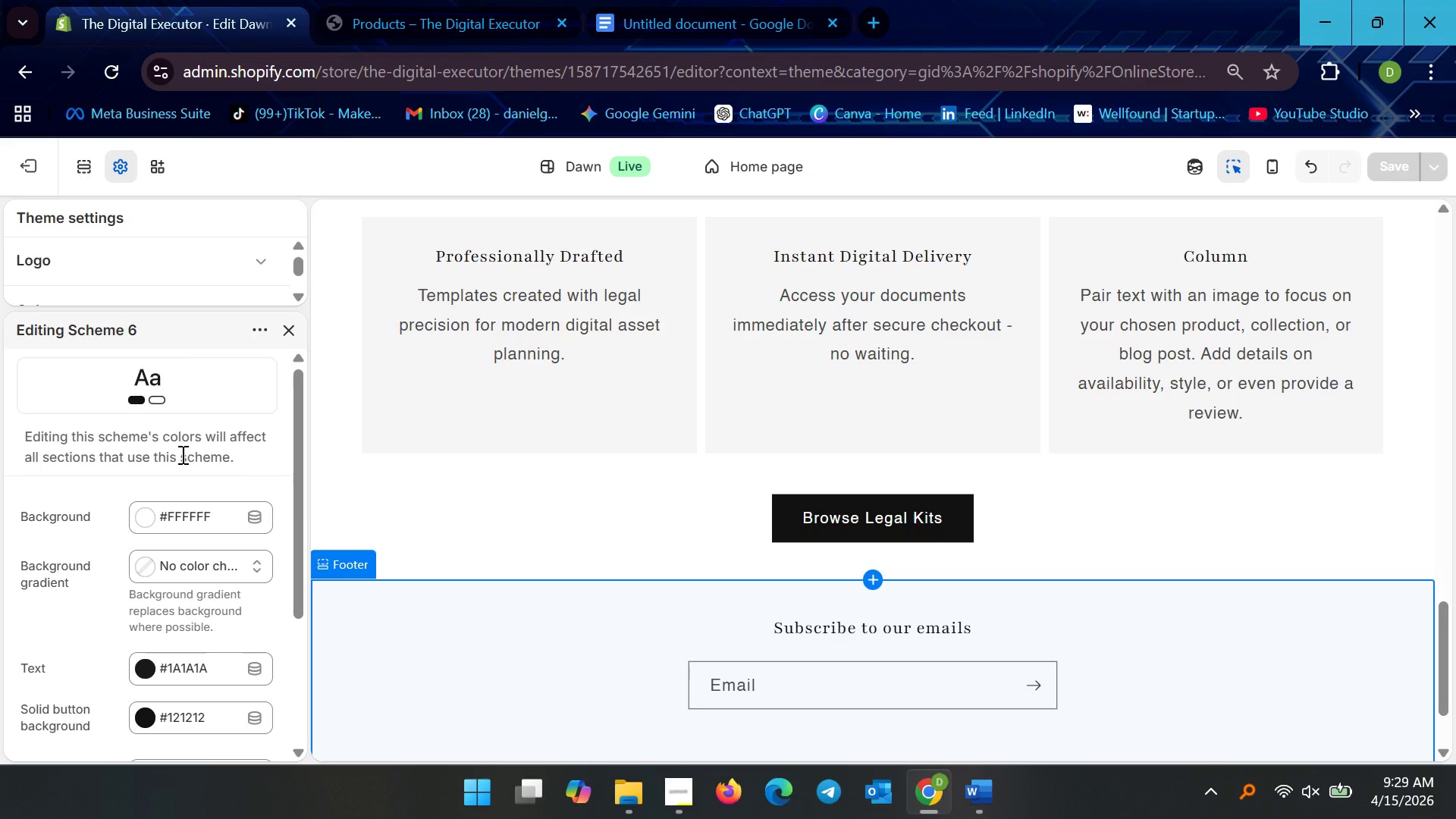 
wait(46.0)
 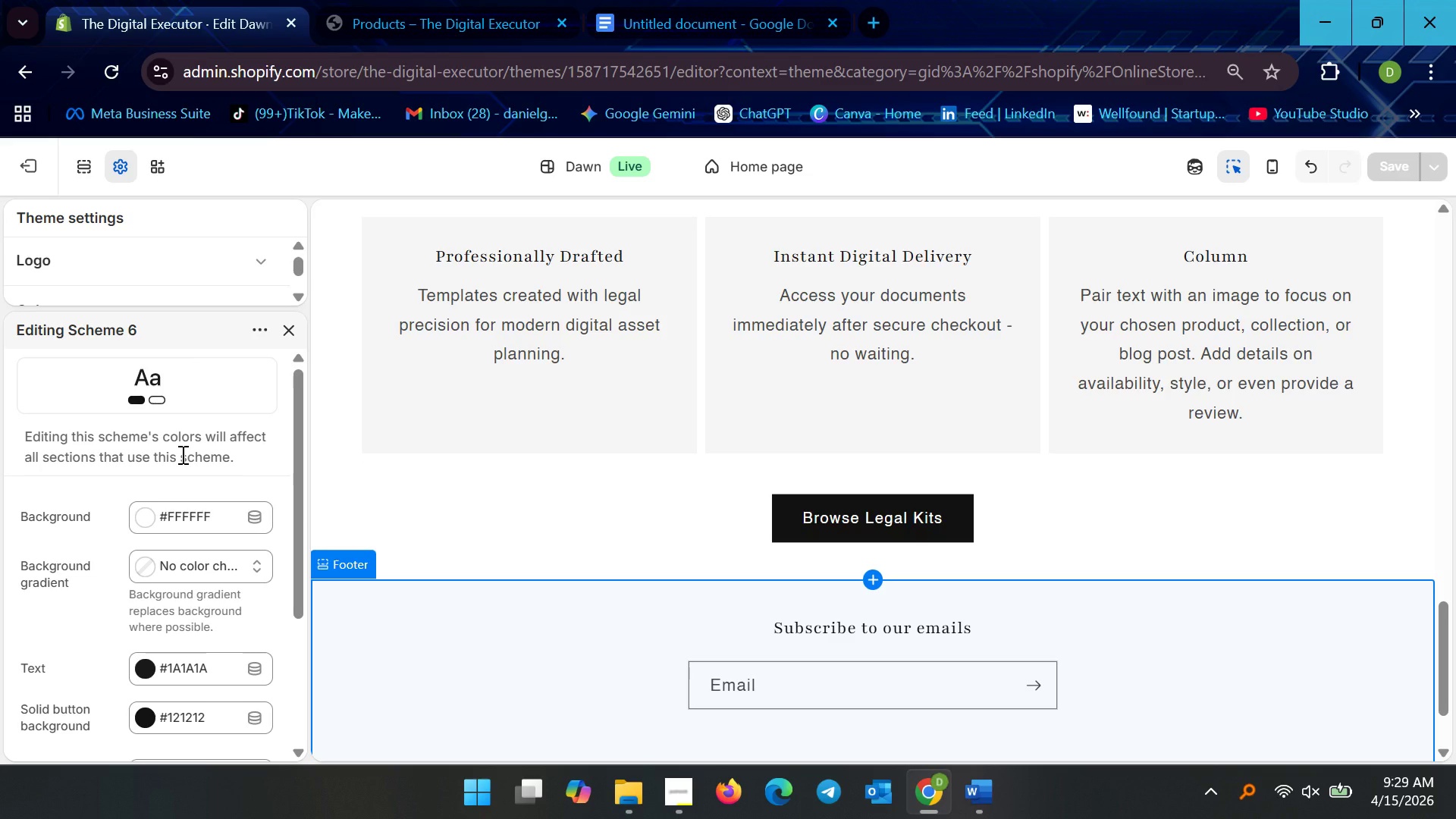 
scroll: coordinate [121, 547], scroll_direction: down, amount: 3.0
 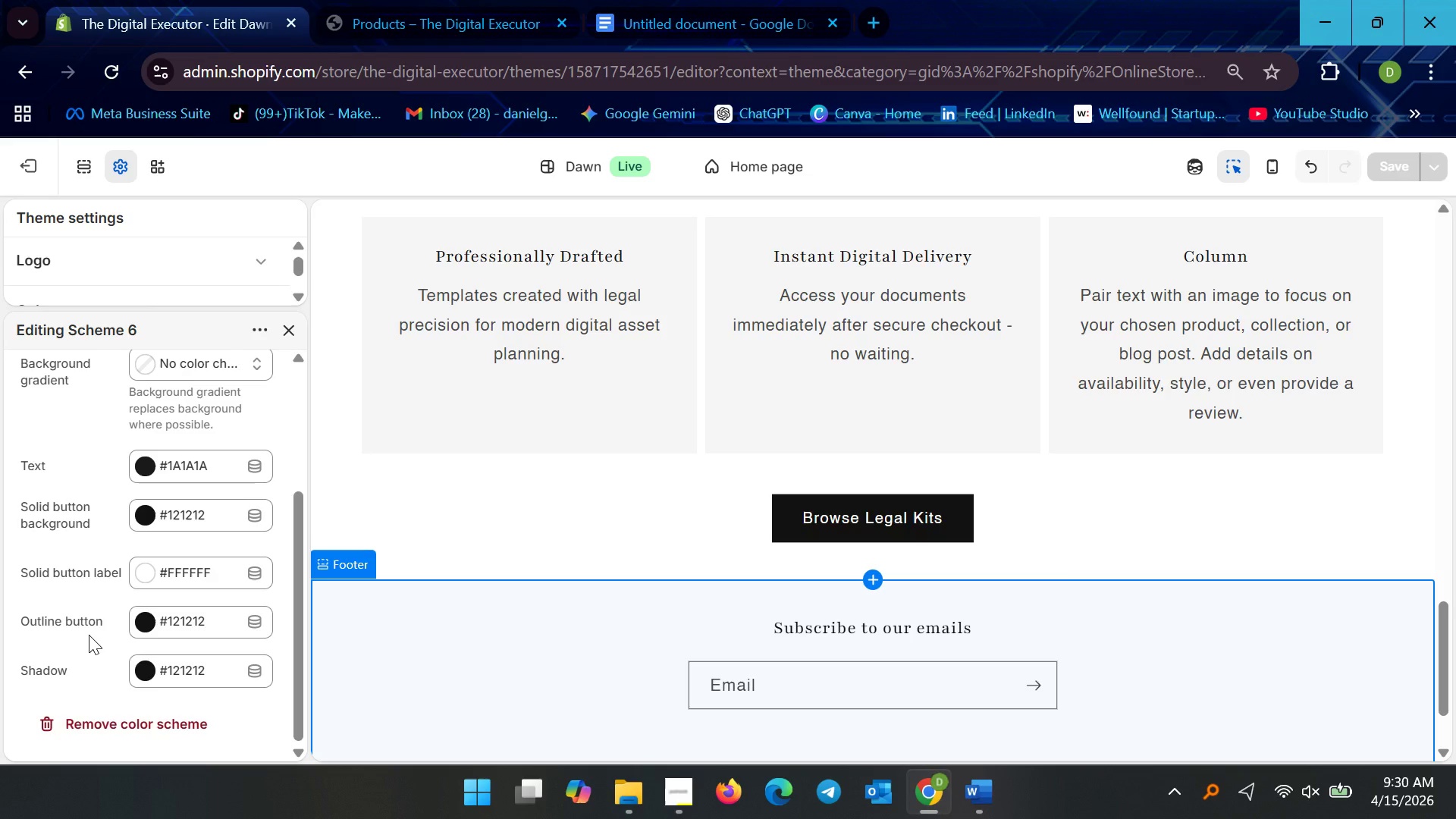 
wait(45.99)
 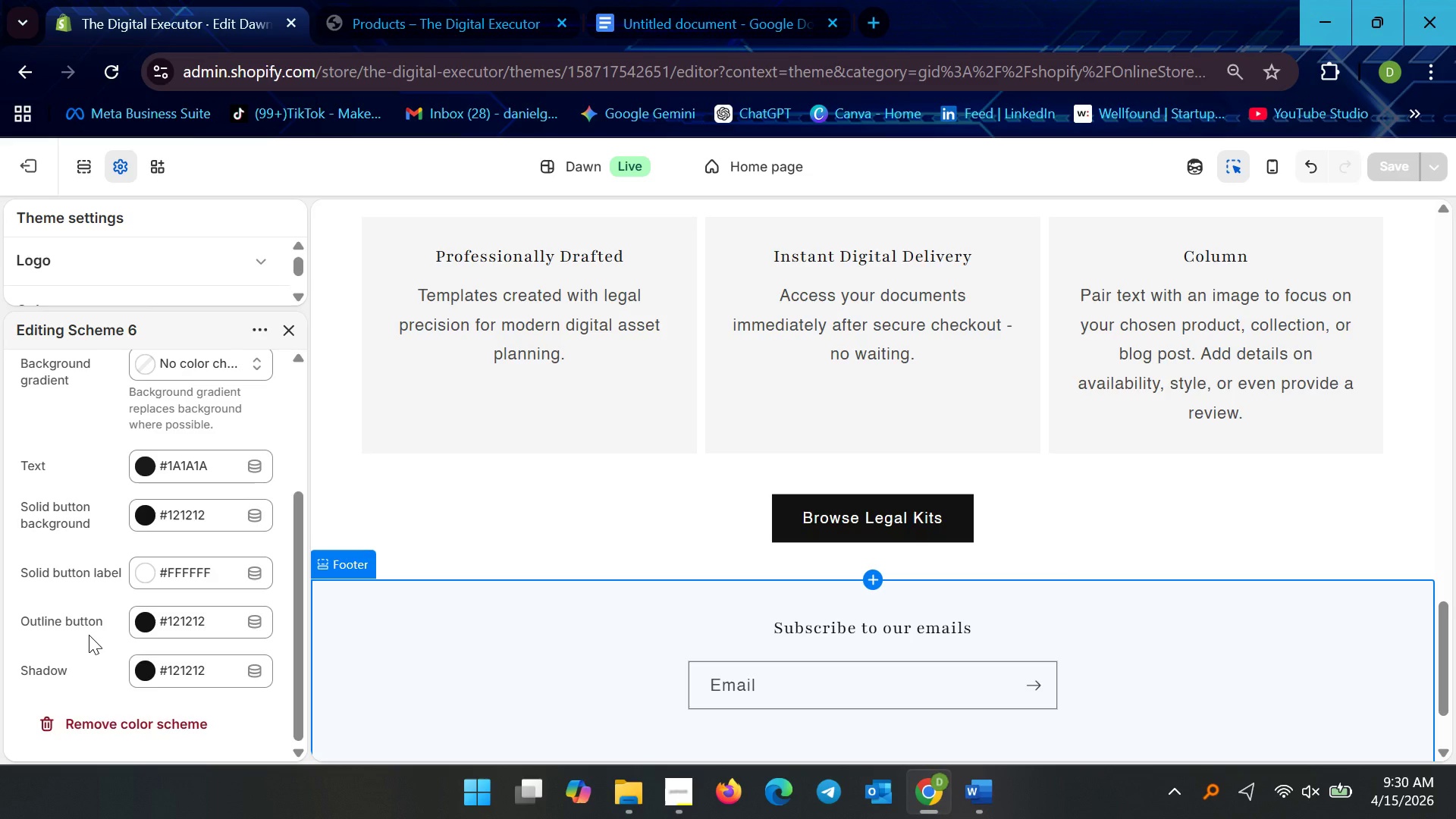 
left_click([231, 513])
 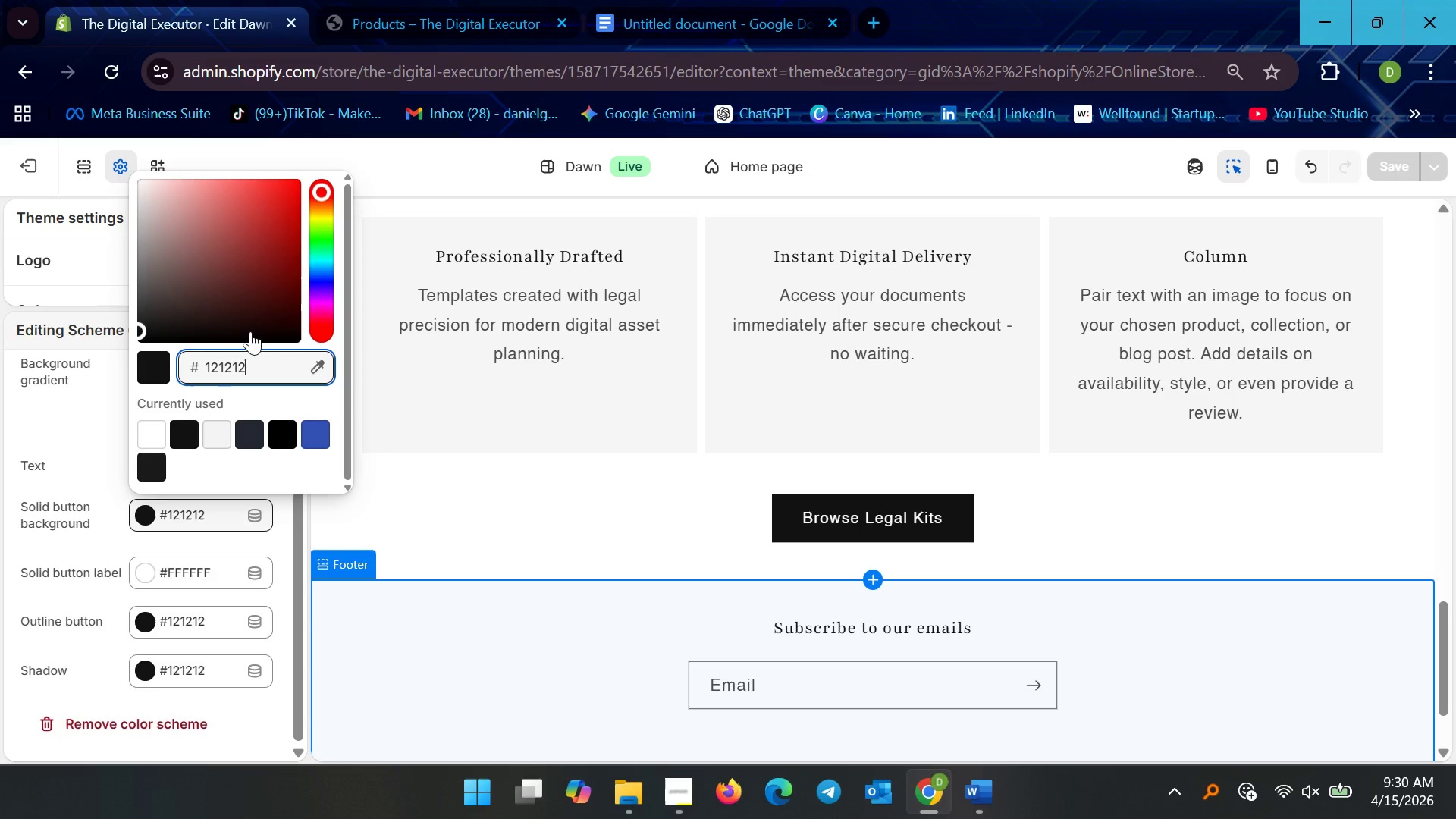 
key(Backspace)
key(Backspace)
key(Backspace)
key(Backspace)
key(Backspace)
type(F3A5F)
 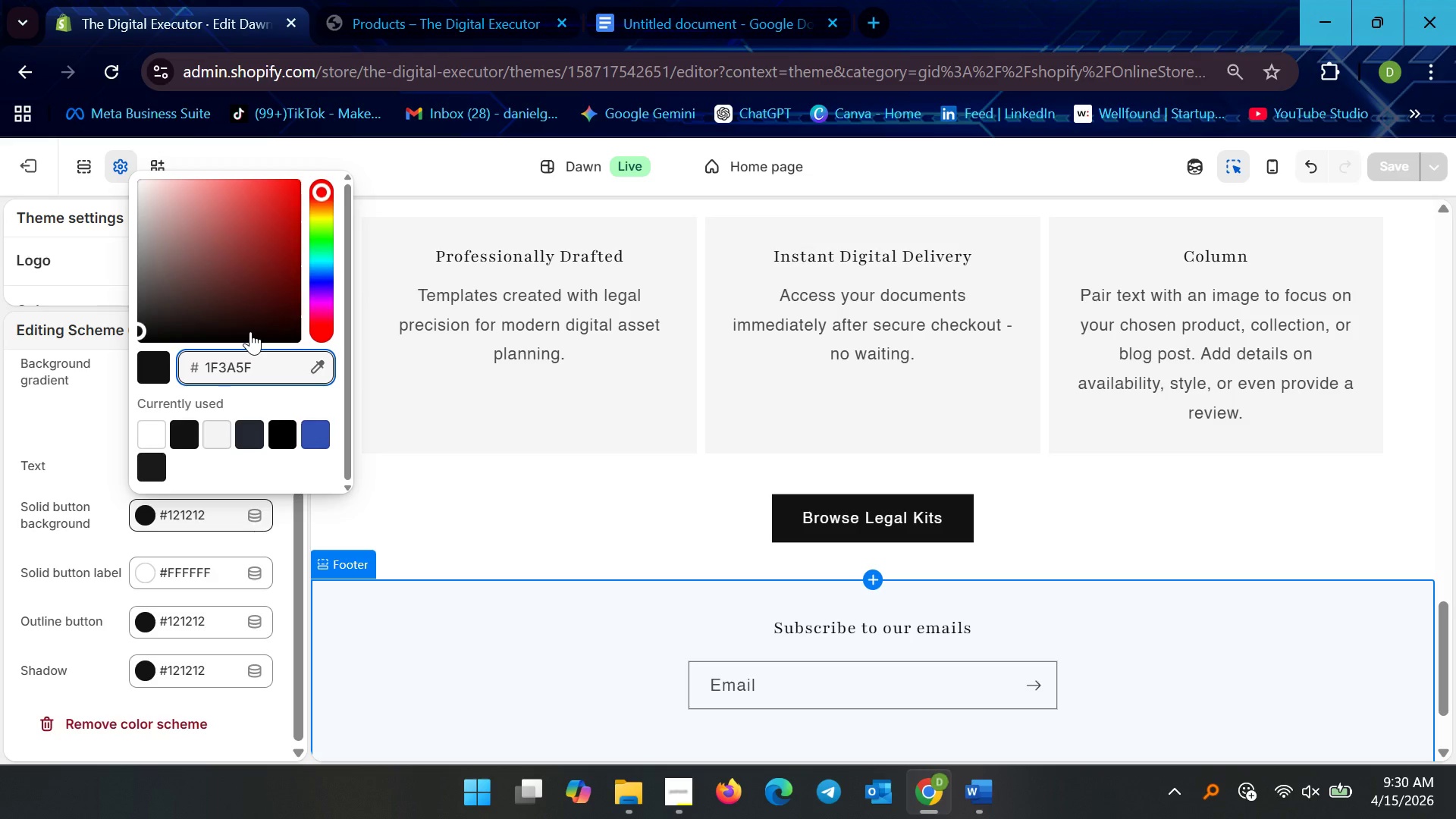 
left_click([105, 409])
 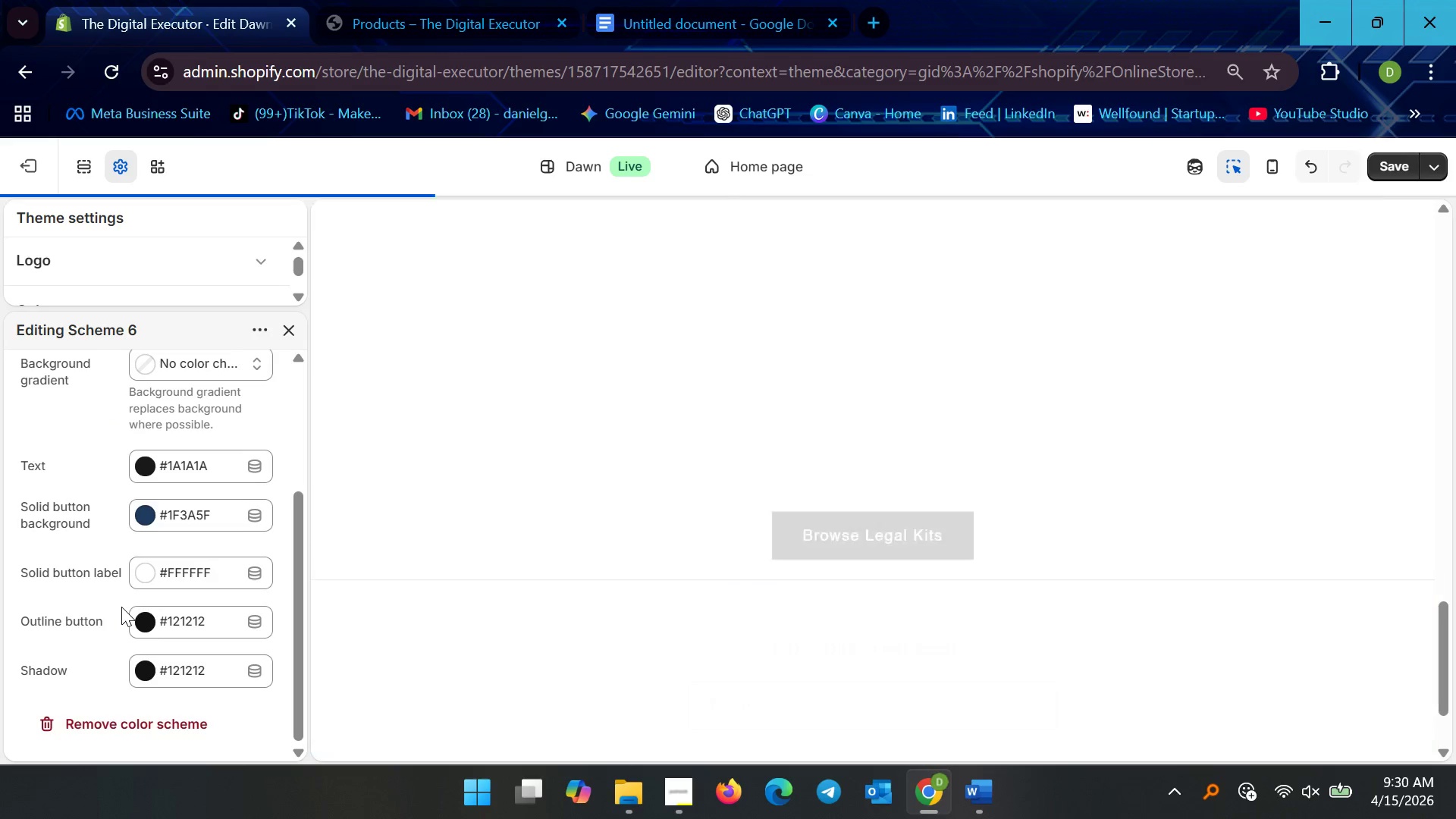 
scroll: coordinate [115, 515], scroll_direction: down, amount: 2.0
 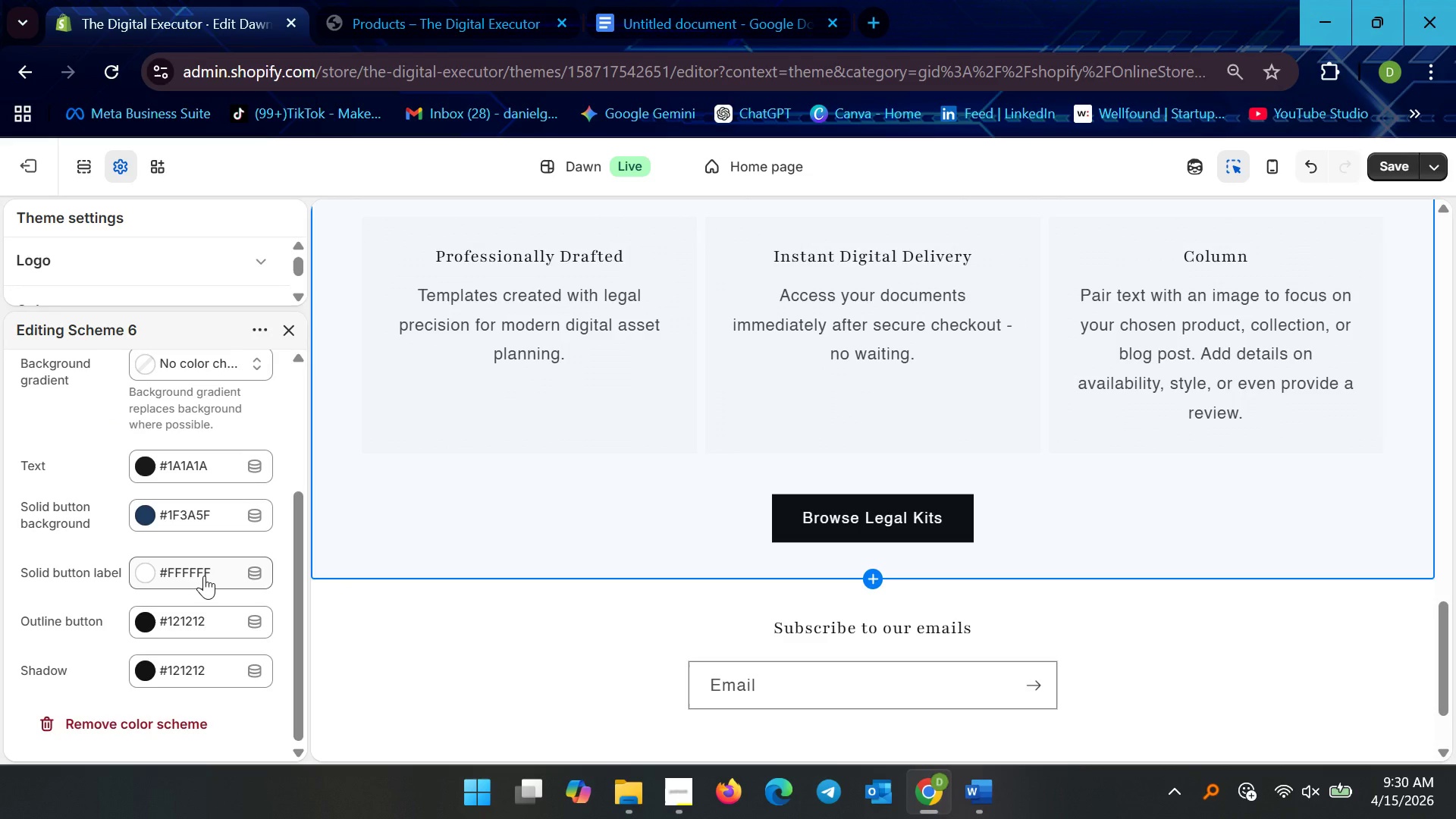 
left_click([202, 576])
 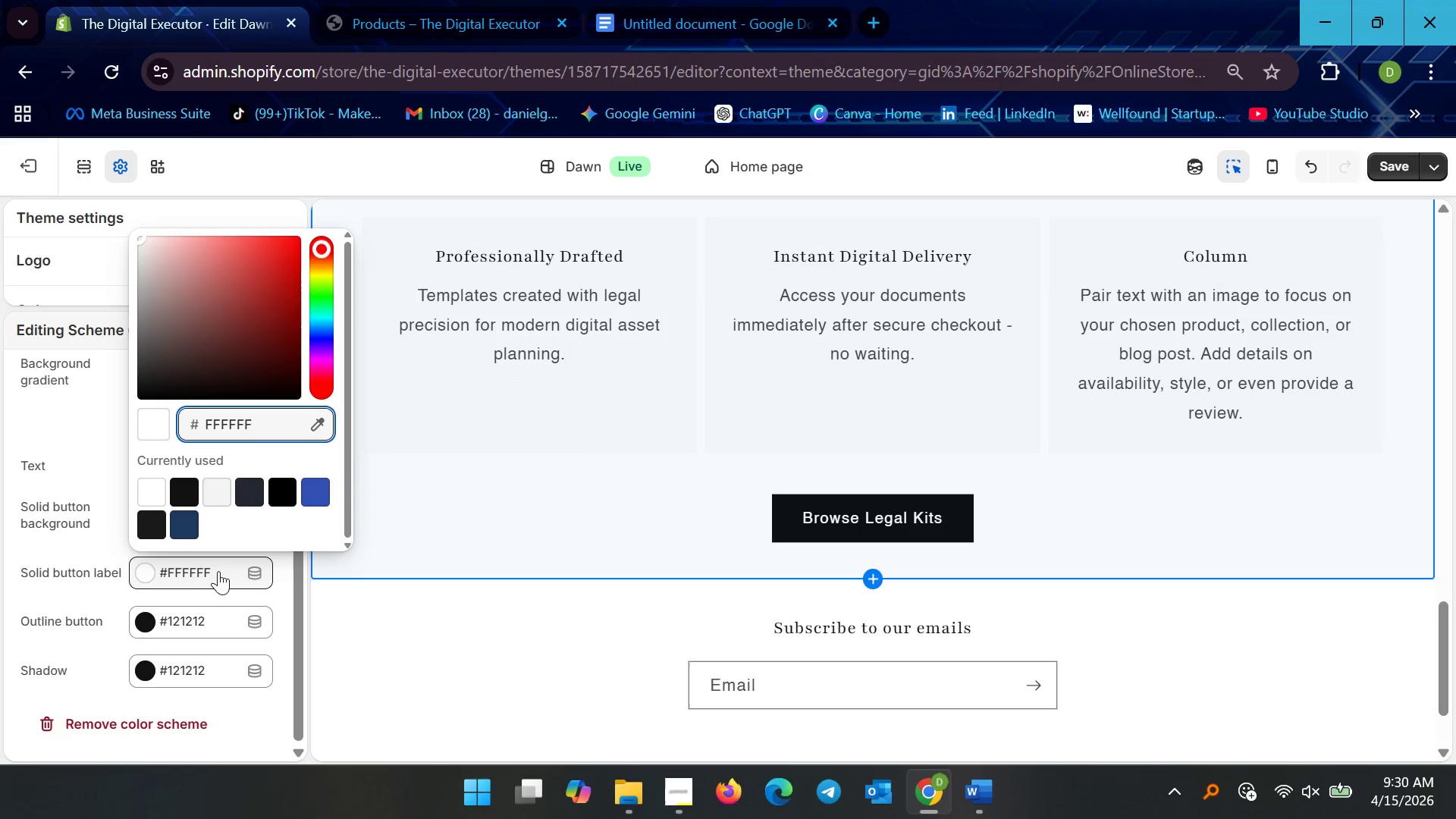 
left_click([215, 570])
 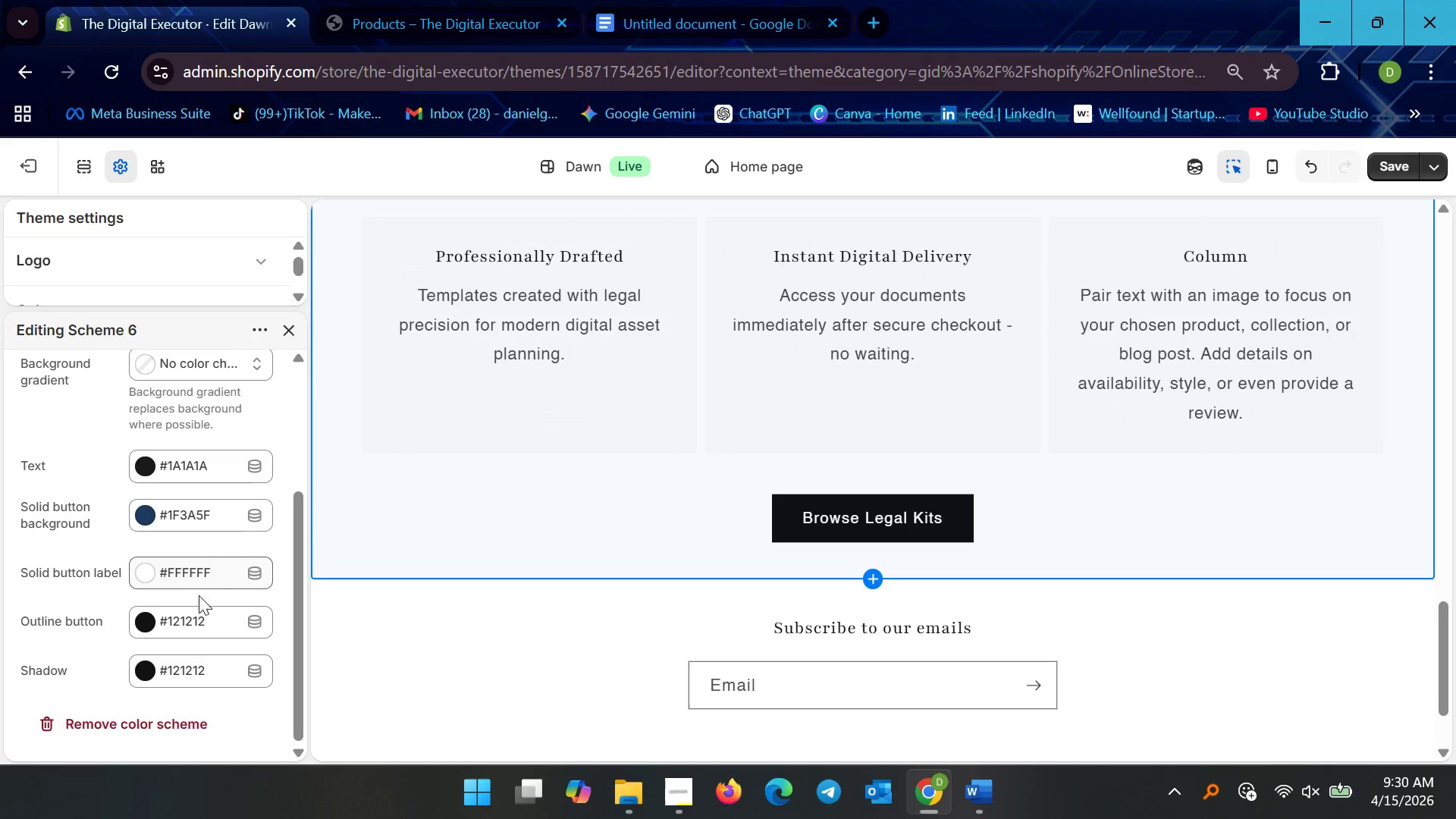 
wait(5.83)
 